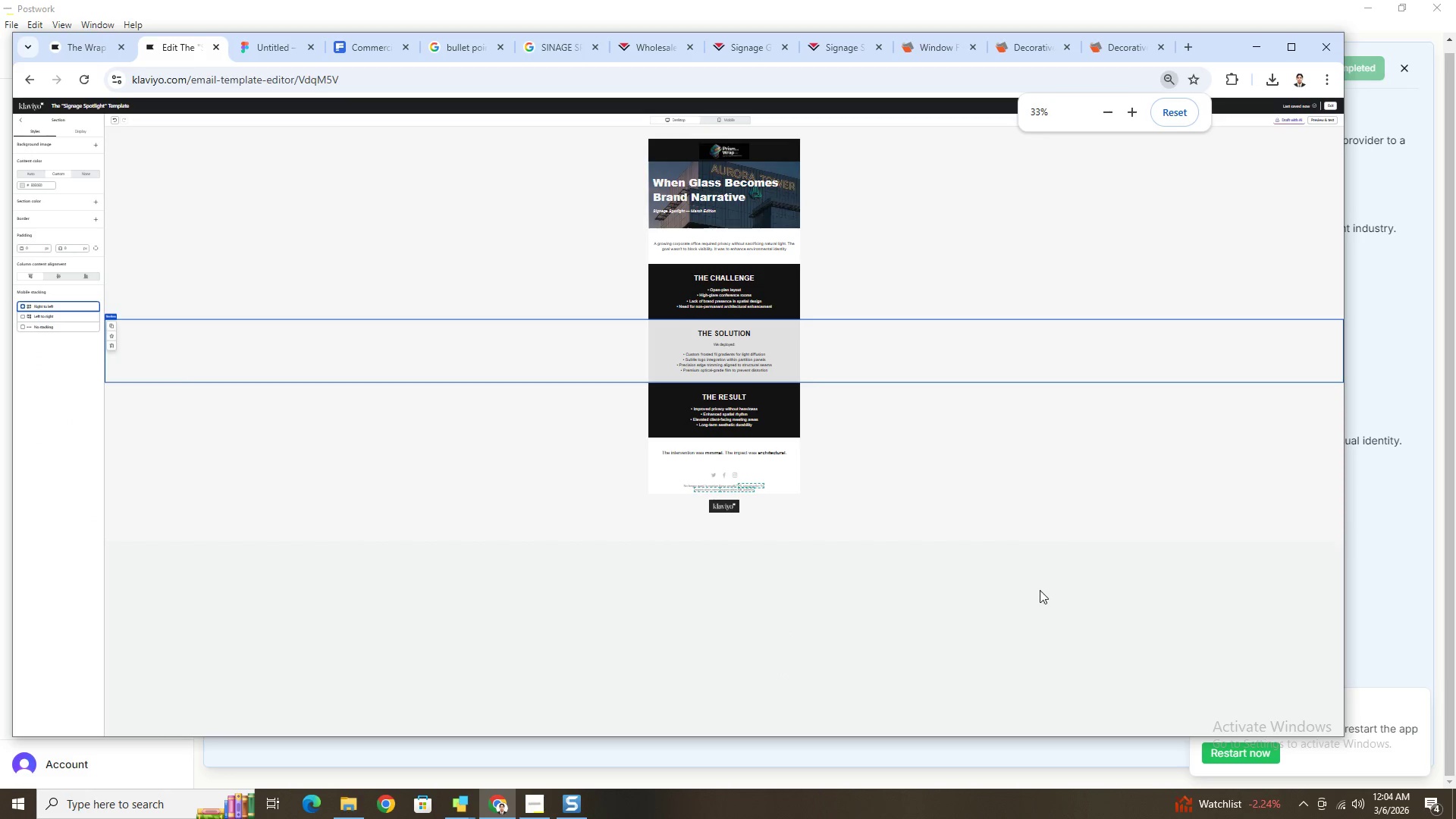 
hold_key(key=ControlLeft, duration=1.49)
scroll: coordinate [942, 471], scroll_direction: up, amount: 1.0
 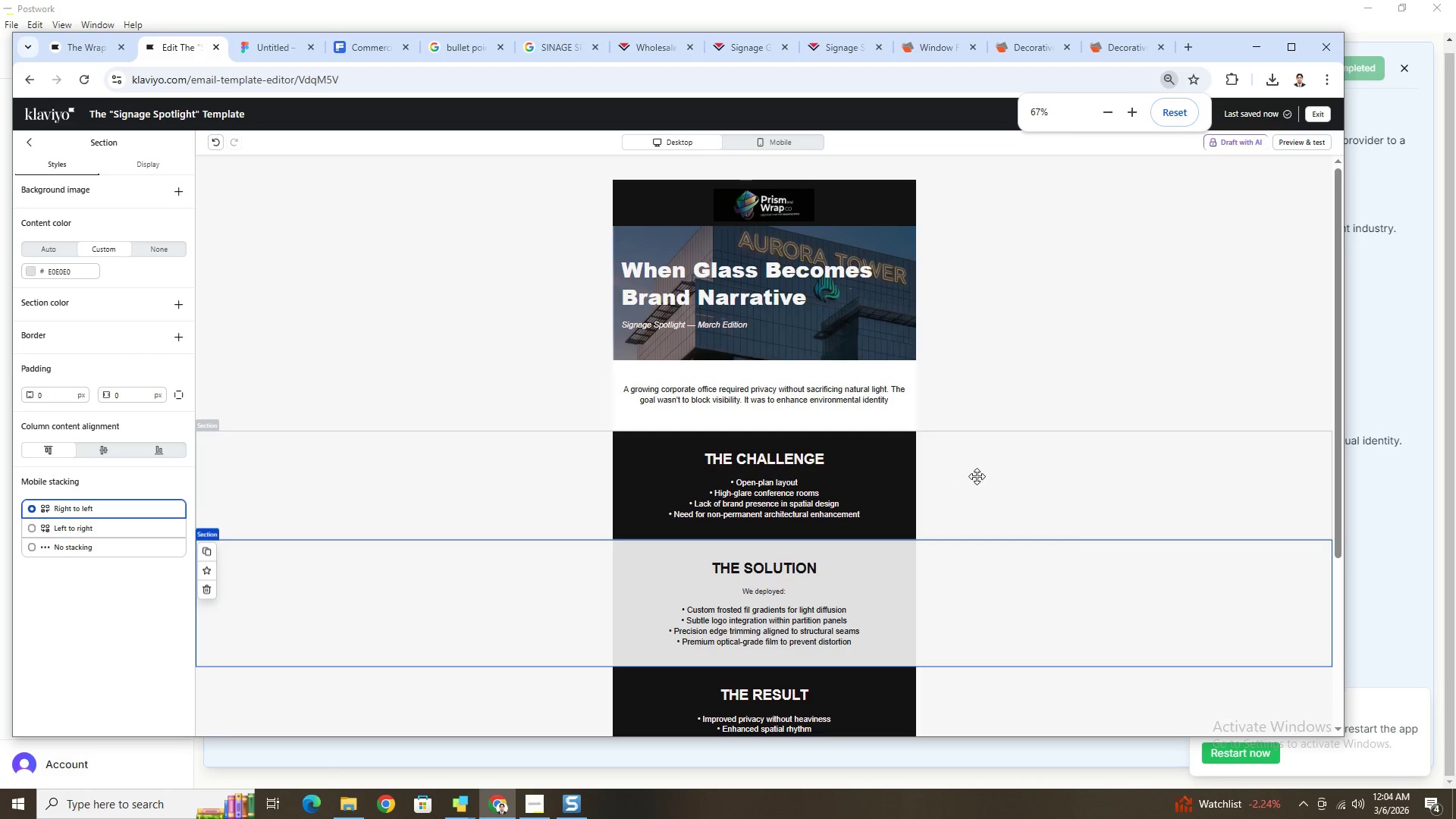 
scroll: coordinate [980, 477], scroll_direction: down, amount: 3.0
 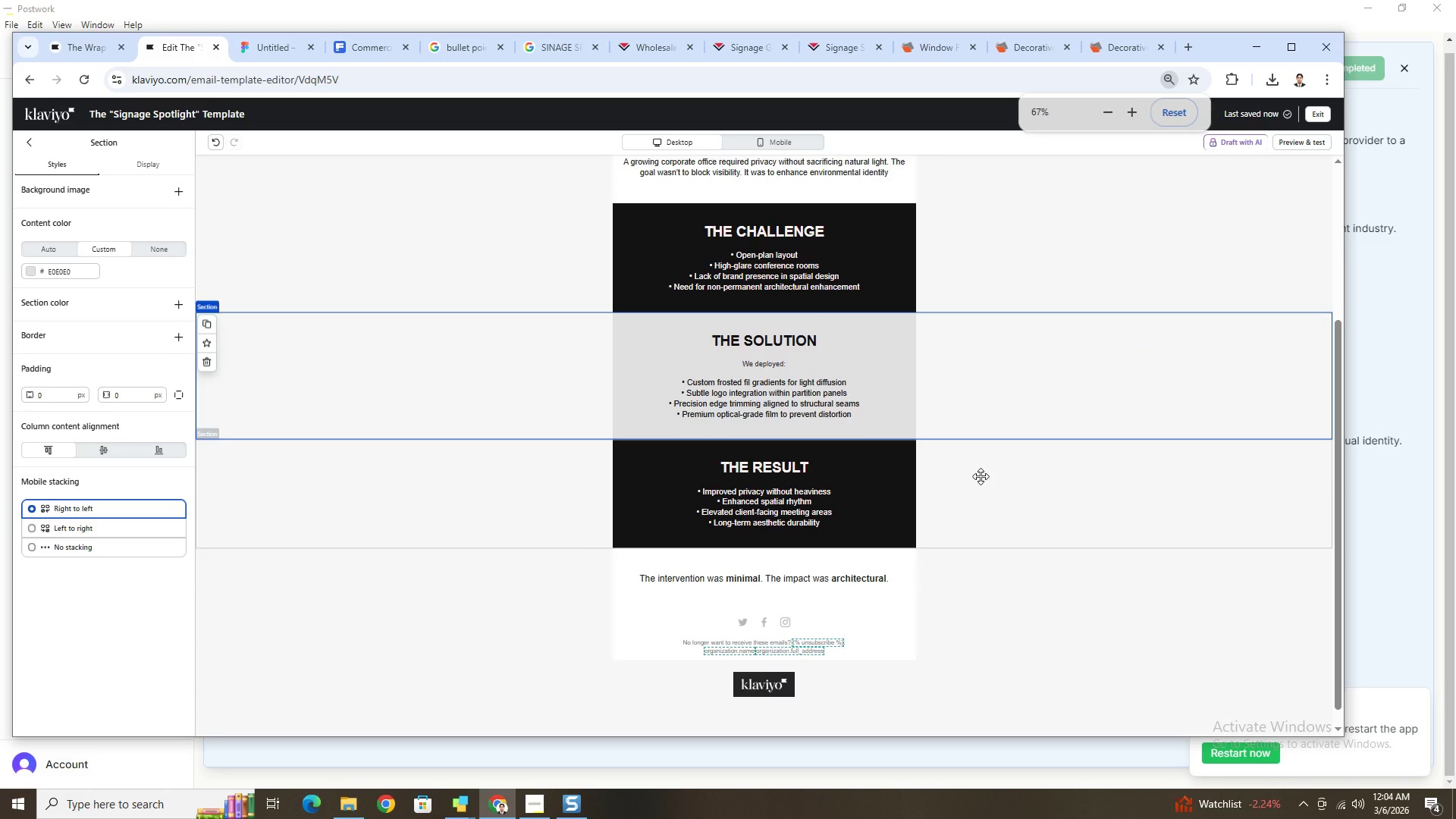 
scroll: coordinate [981, 476], scroll_direction: up, amount: 3.0
 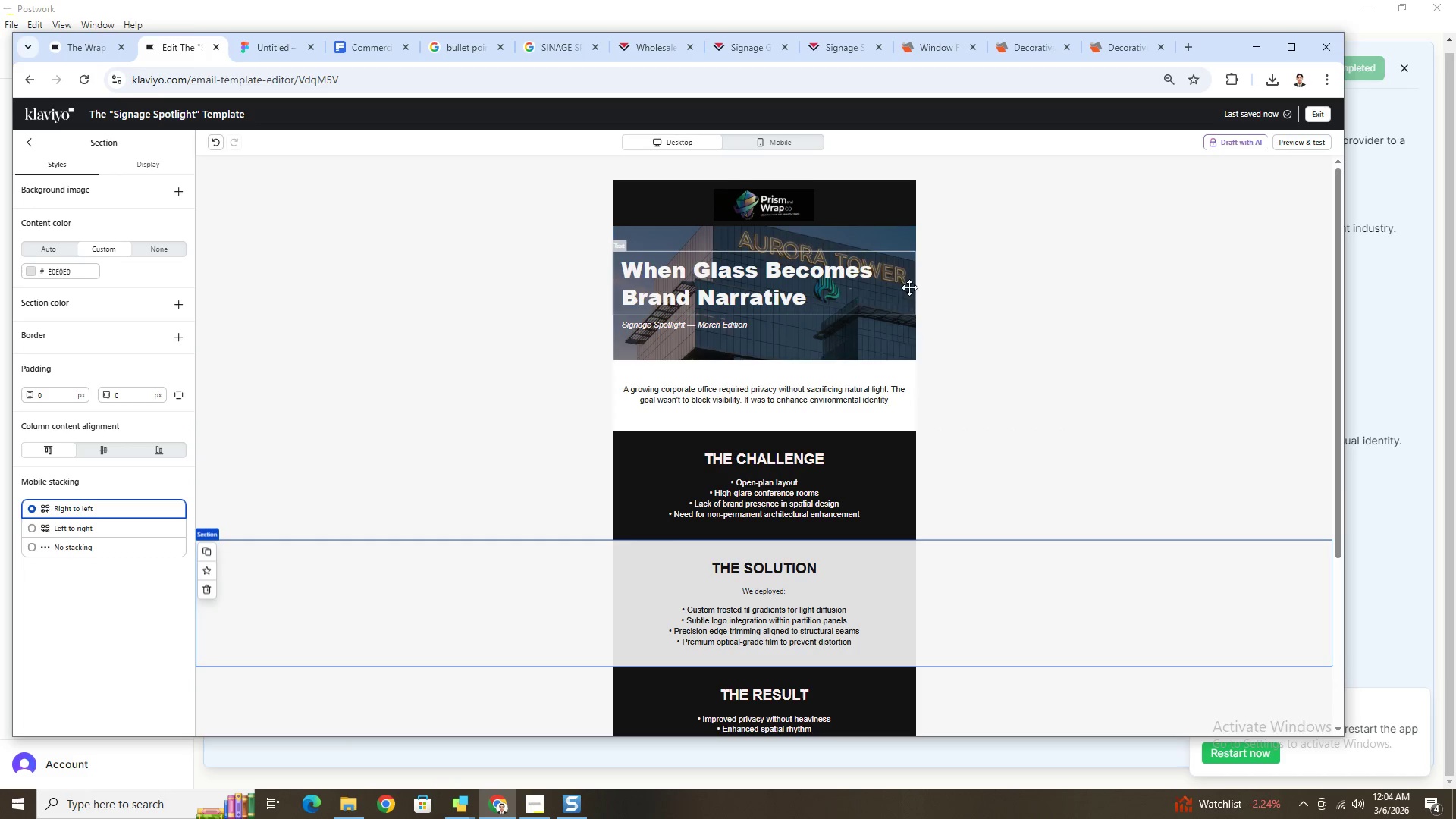 
wait(5.51)
 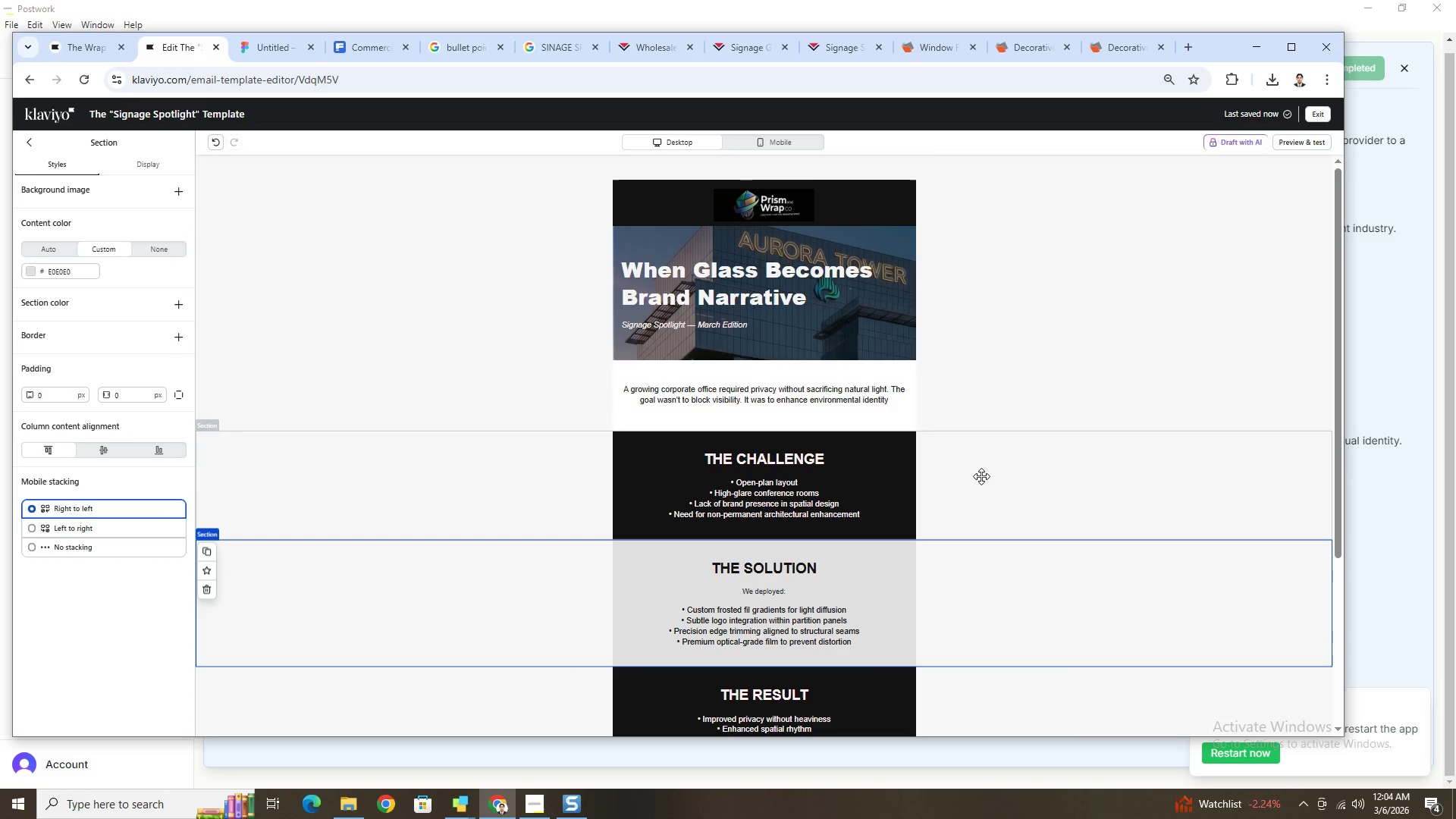 
left_click([495, 264])
 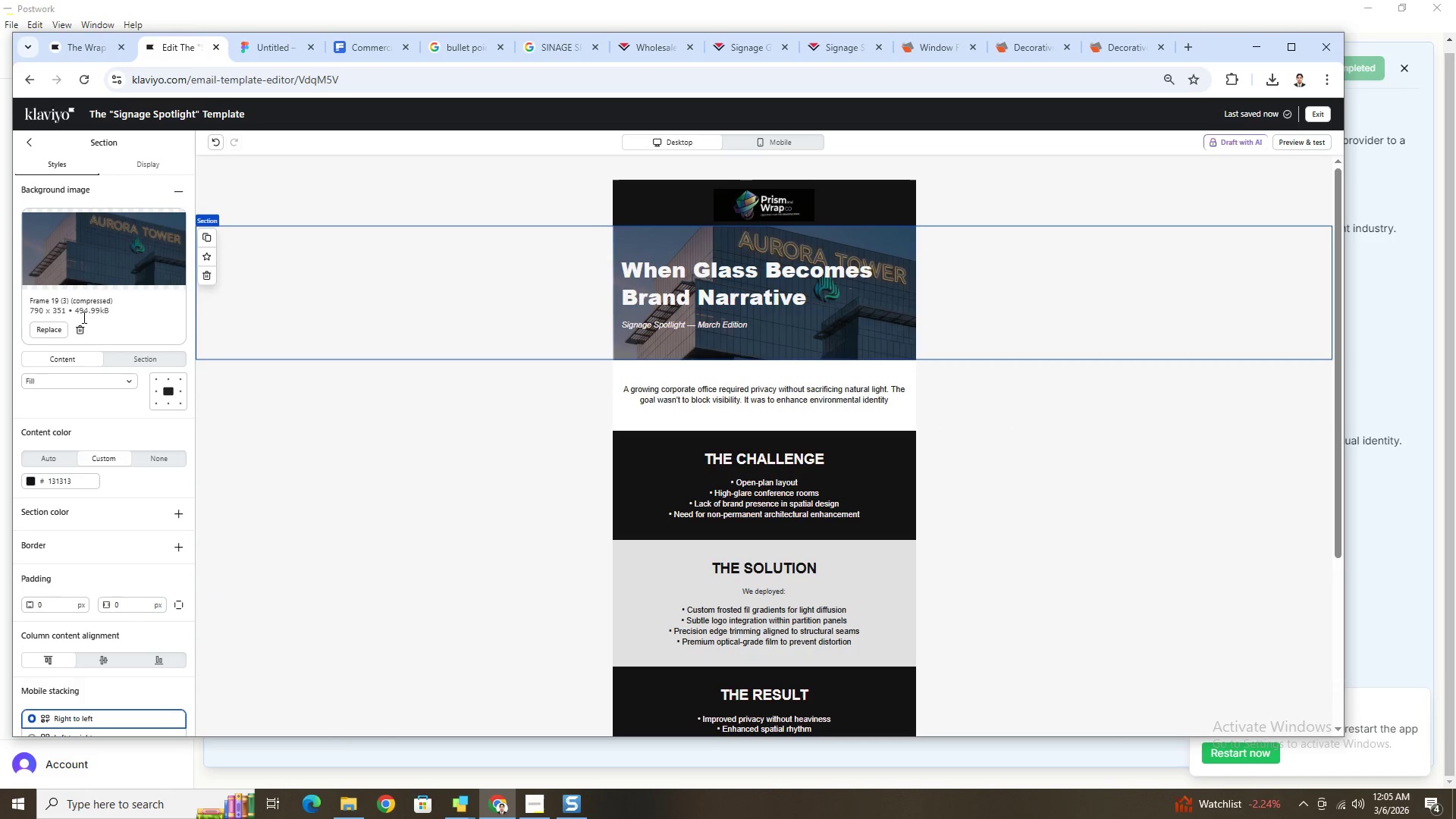 
left_click([57, 331])
 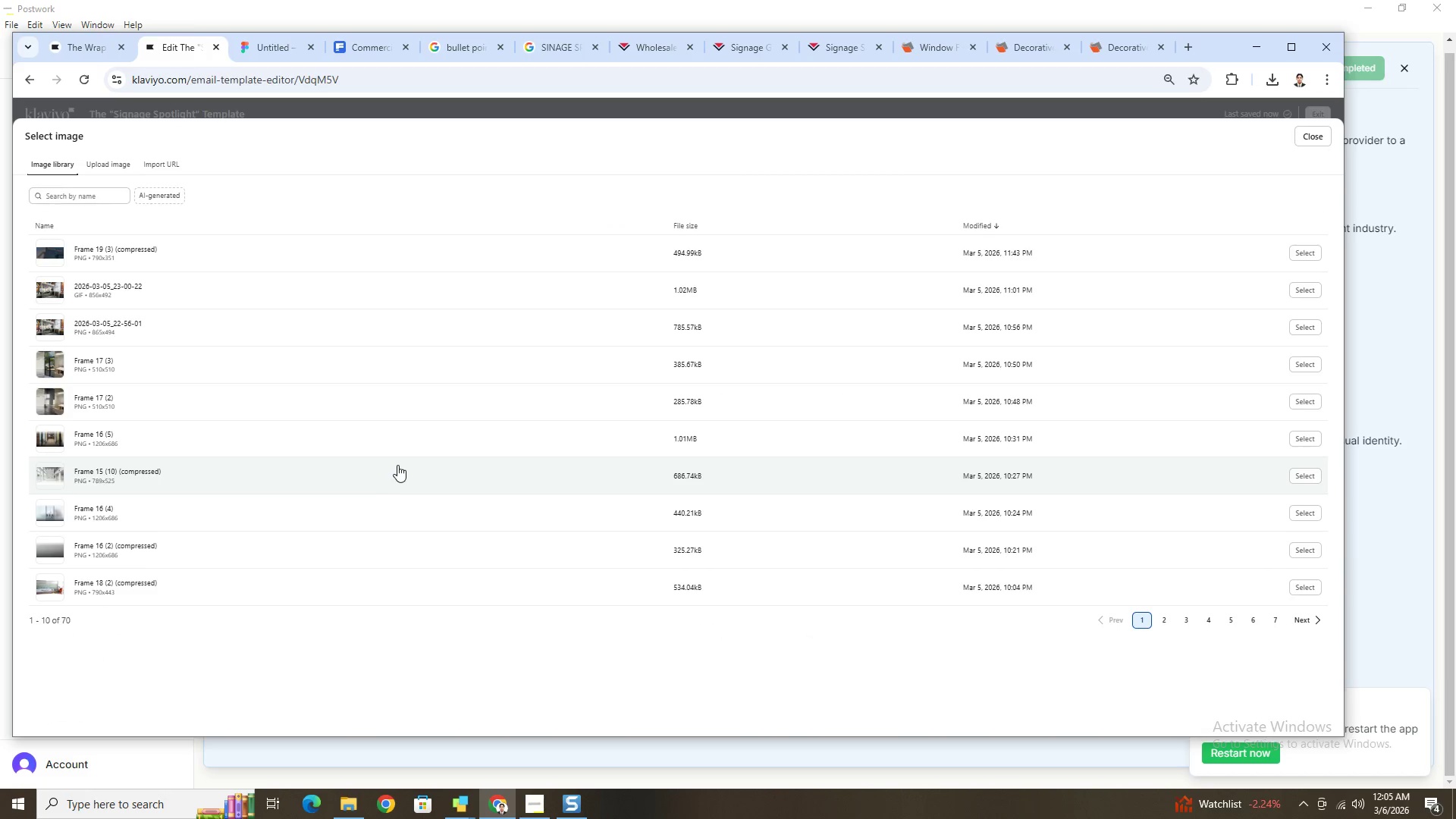 
scroll: coordinate [397, 418], scroll_direction: down, amount: 2.0
 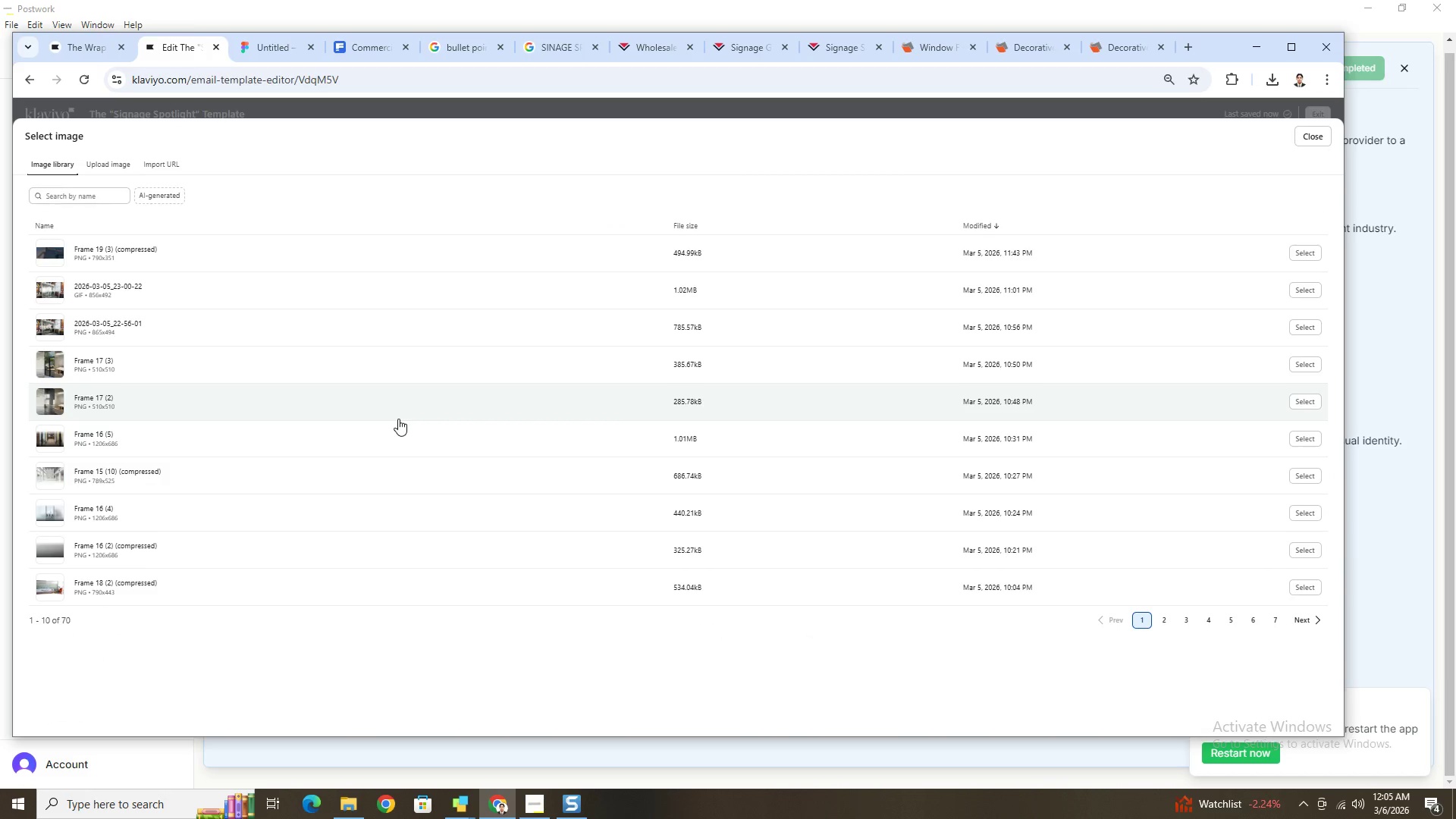 
scroll: coordinate [399, 419], scroll_direction: up, amount: 3.0
 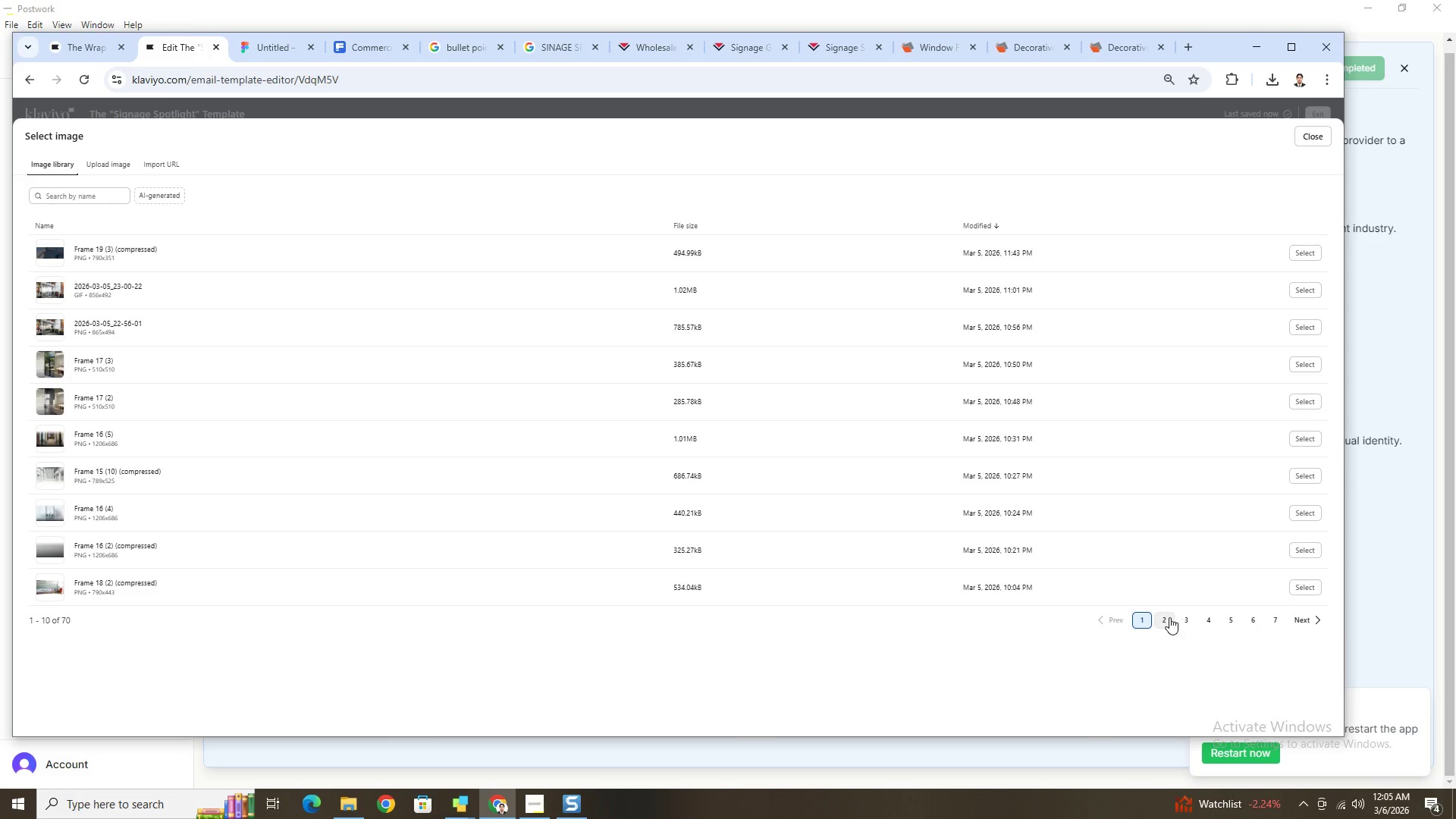 
wait(6.9)
 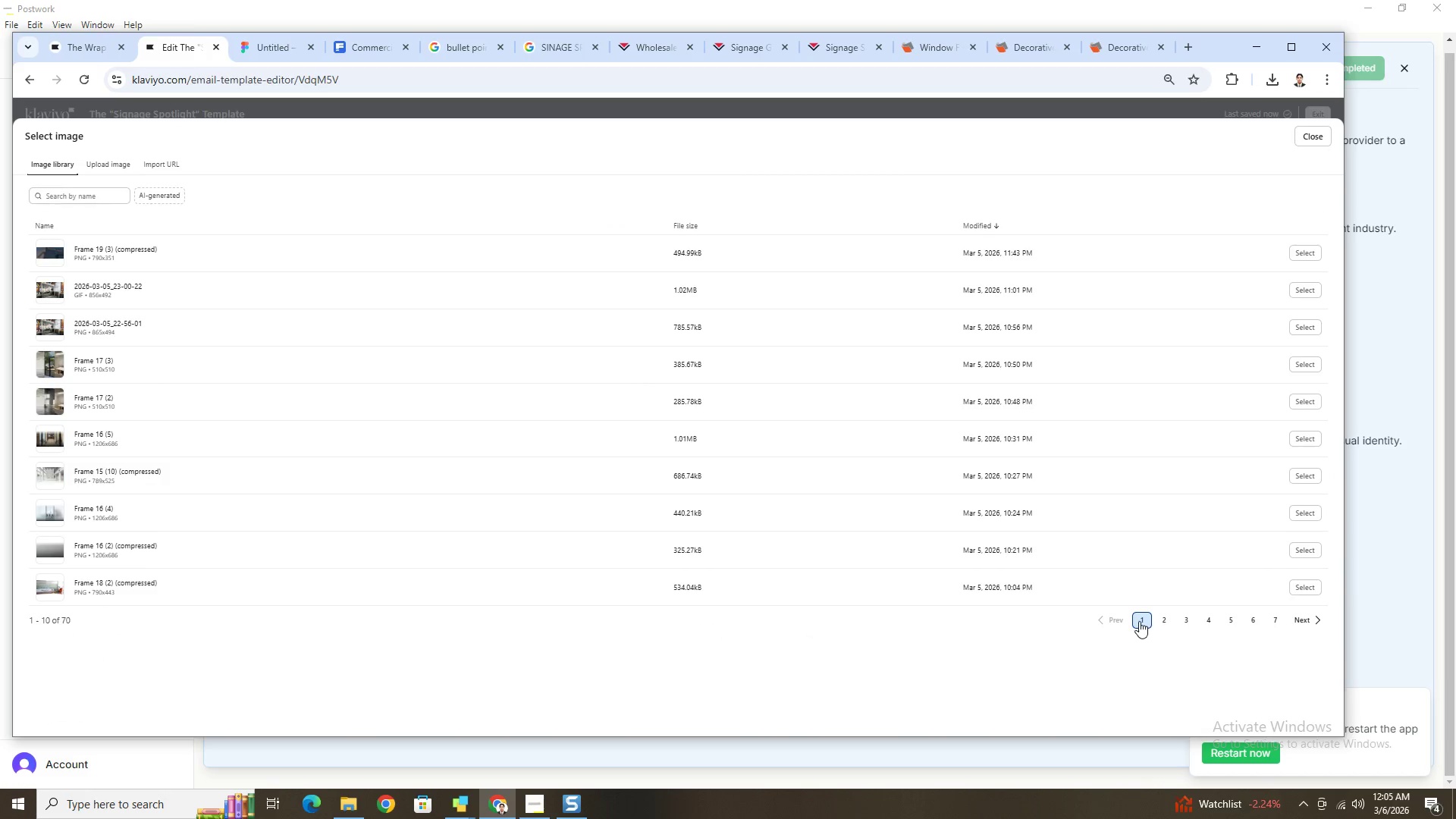 
left_click([1313, 133])
 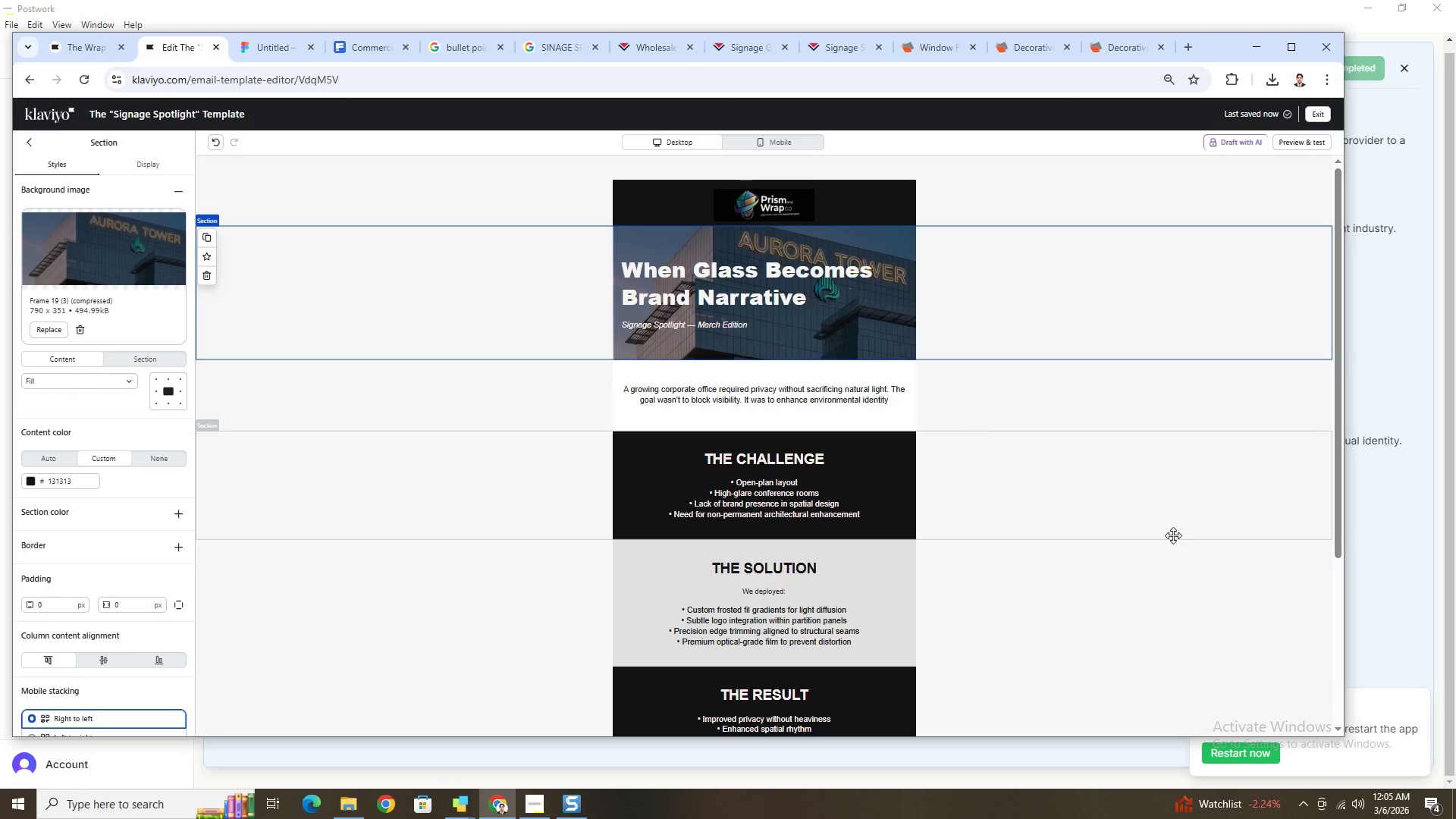 
scroll: coordinate [1167, 535], scroll_direction: down, amount: 1.0
 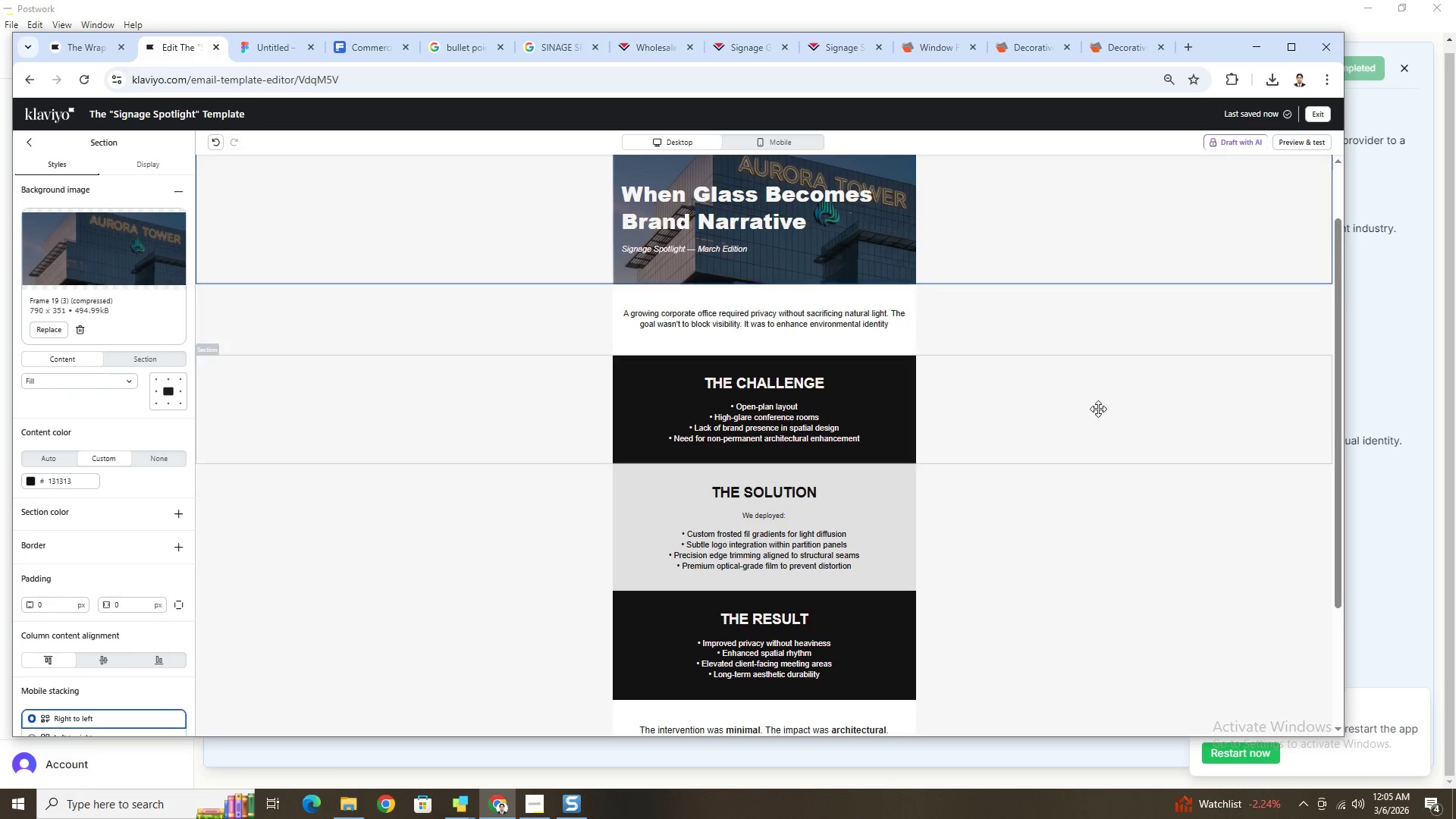 
scroll: coordinate [1124, 526], scroll_direction: none, amount: 0.0
 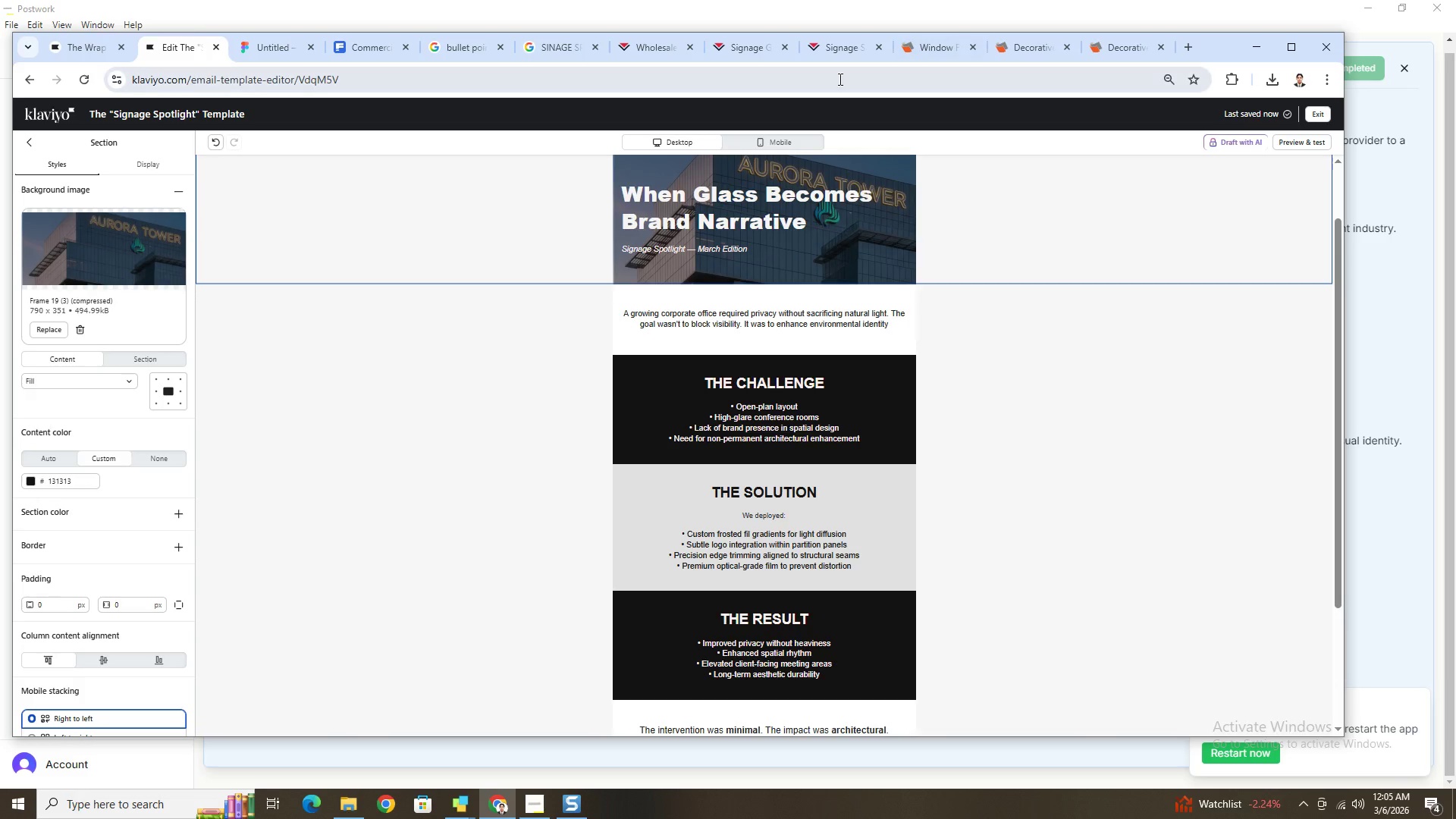 
scroll: coordinate [1009, 450], scroll_direction: down, amount: 4.0
 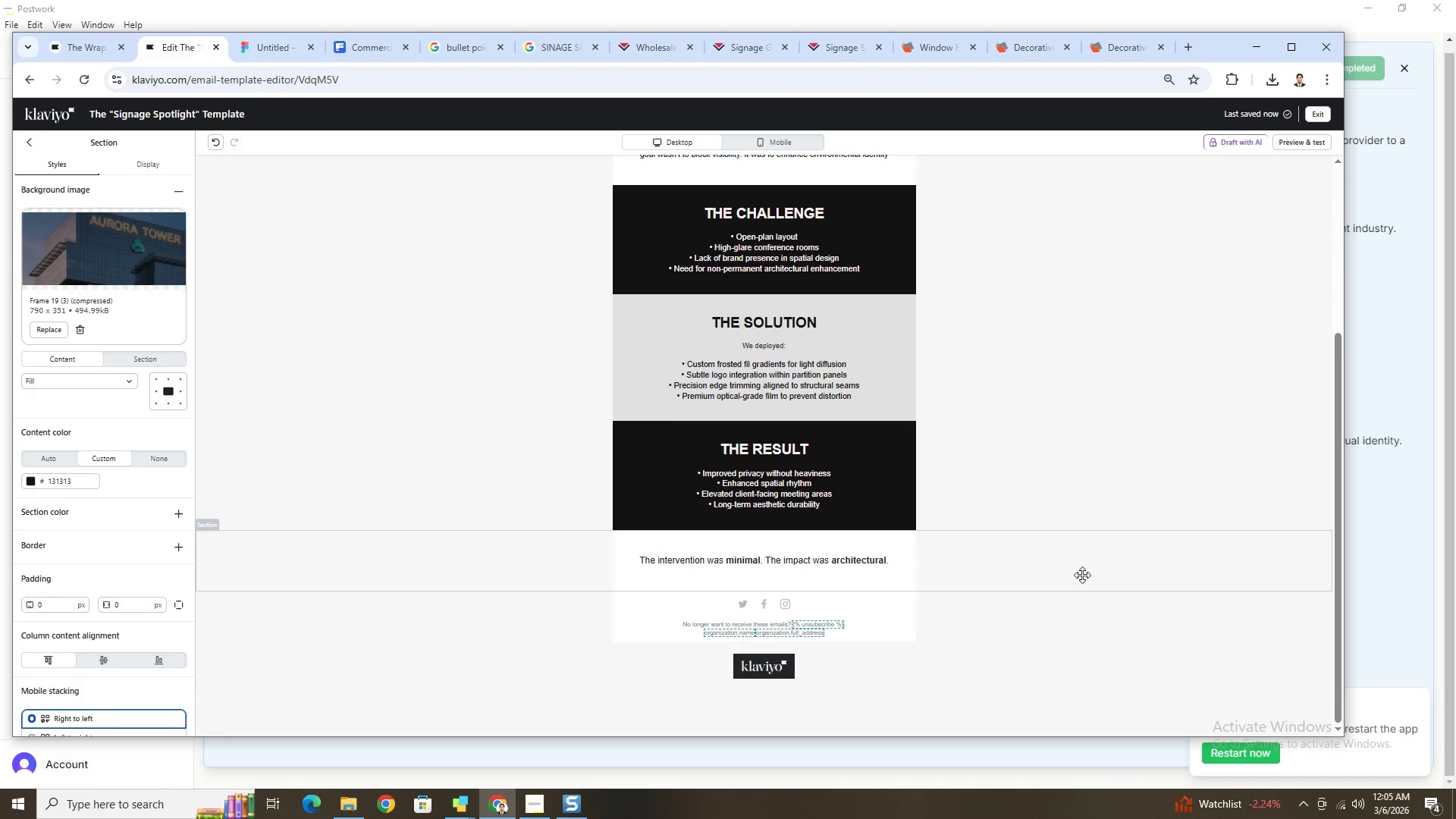 
scroll: coordinate [1090, 576], scroll_direction: up, amount: 3.0
 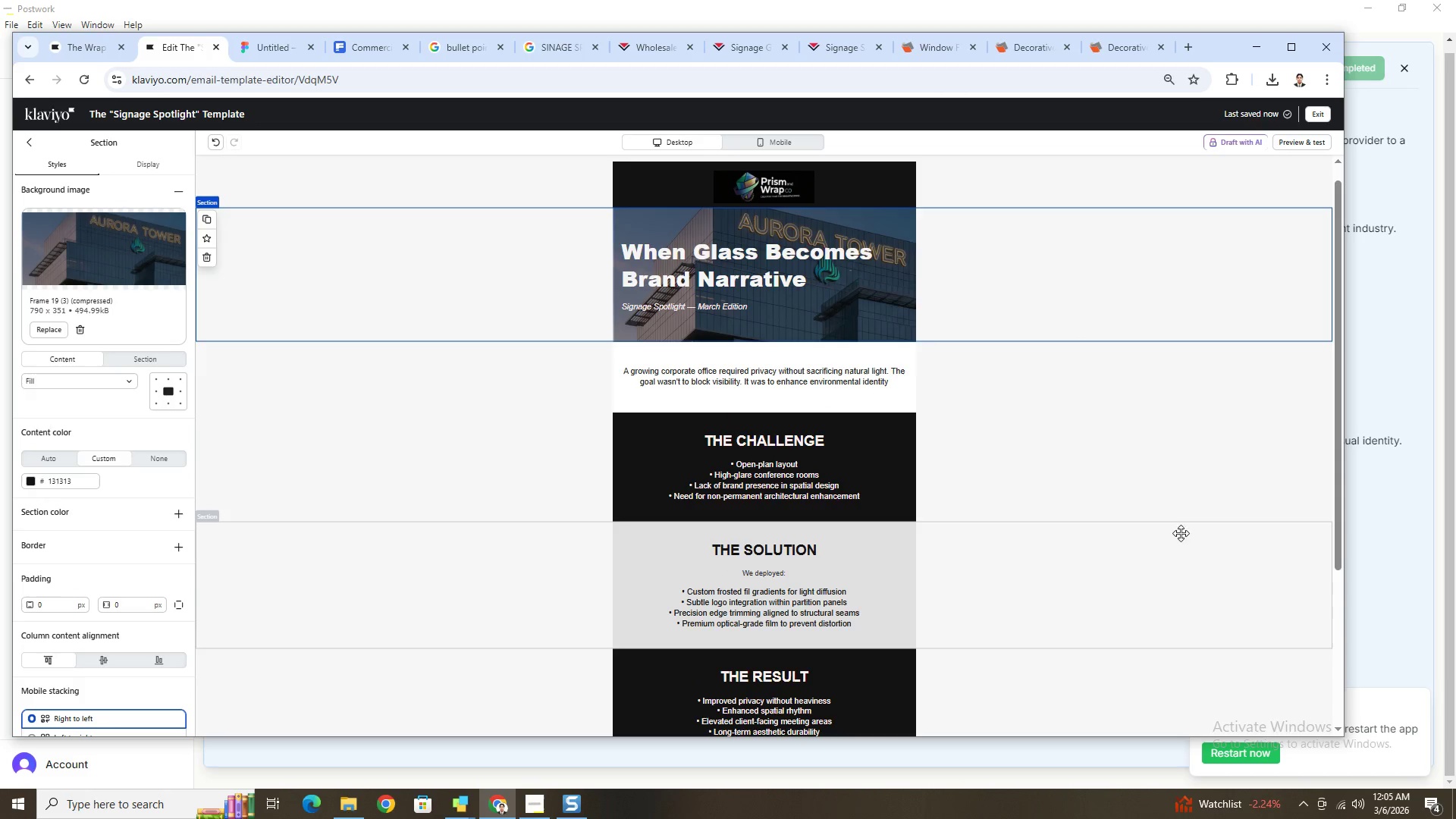 
scroll: coordinate [1181, 522], scroll_direction: down, amount: 2.0
 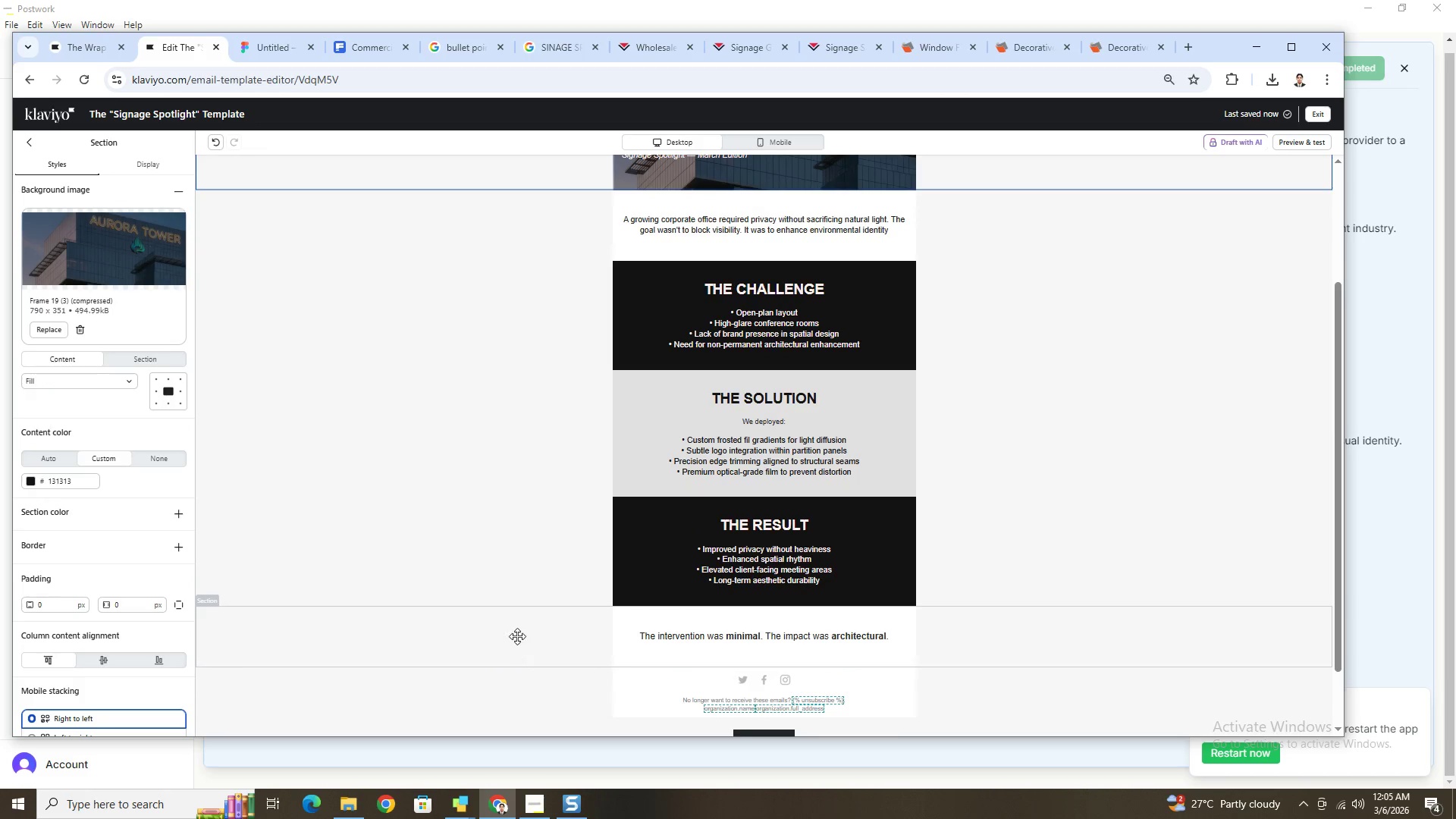 
scroll: coordinate [617, 286], scroll_direction: up, amount: 4.0
 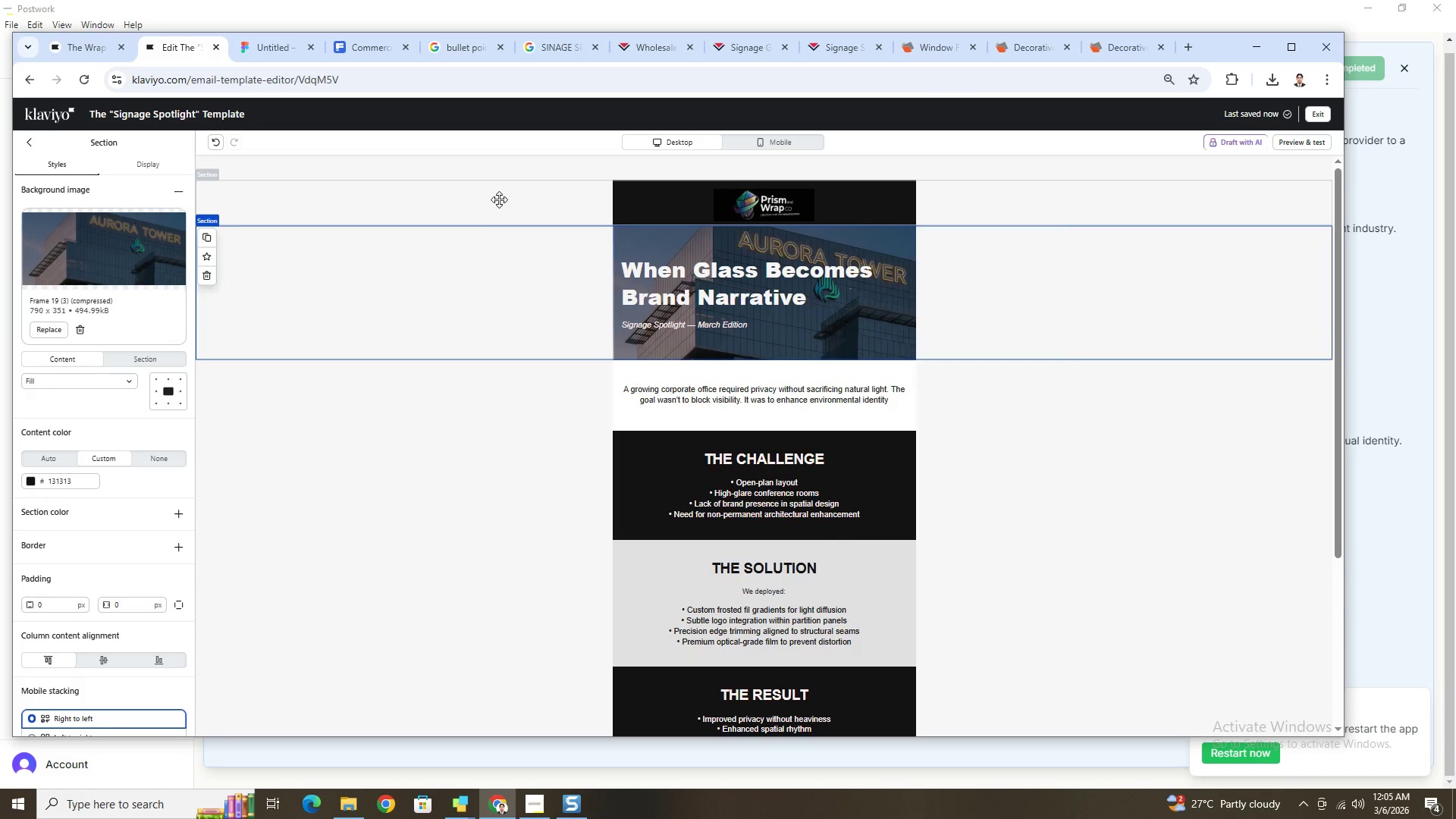 
left_click([499, 199])
 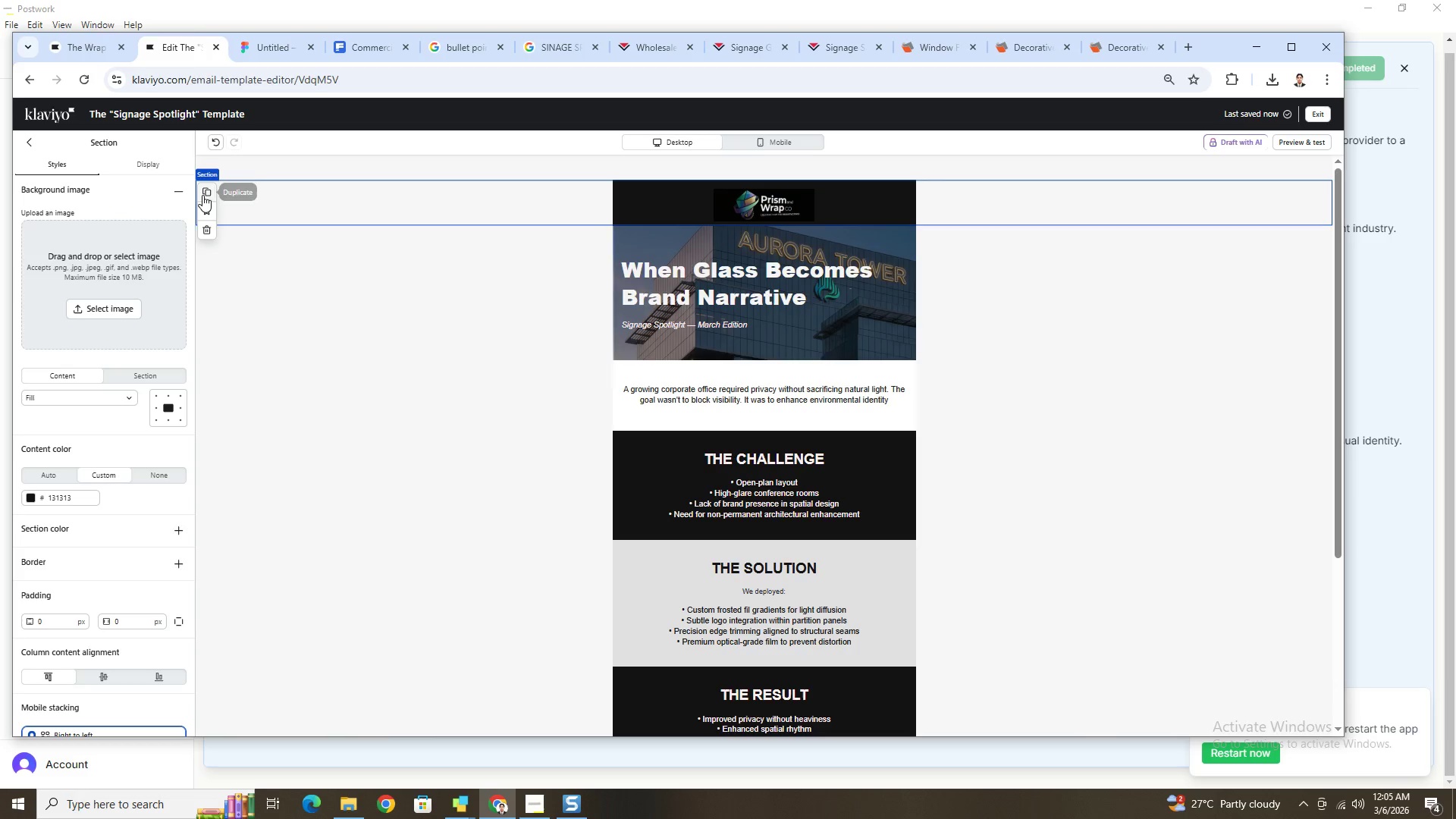 
left_click([202, 195])
 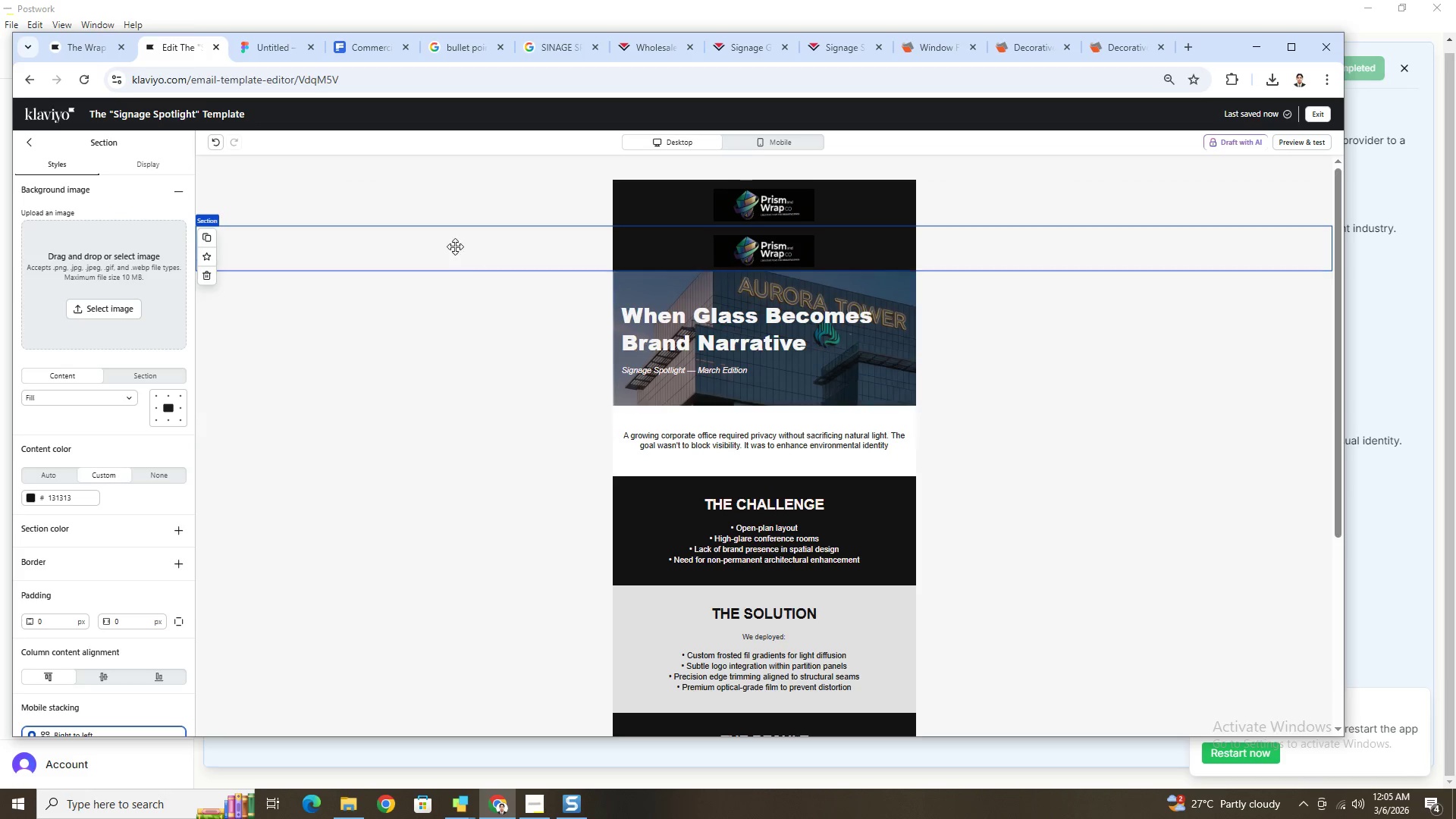 
left_click_drag(start_coordinate=[453, 238], to_coordinate=[425, 575])
 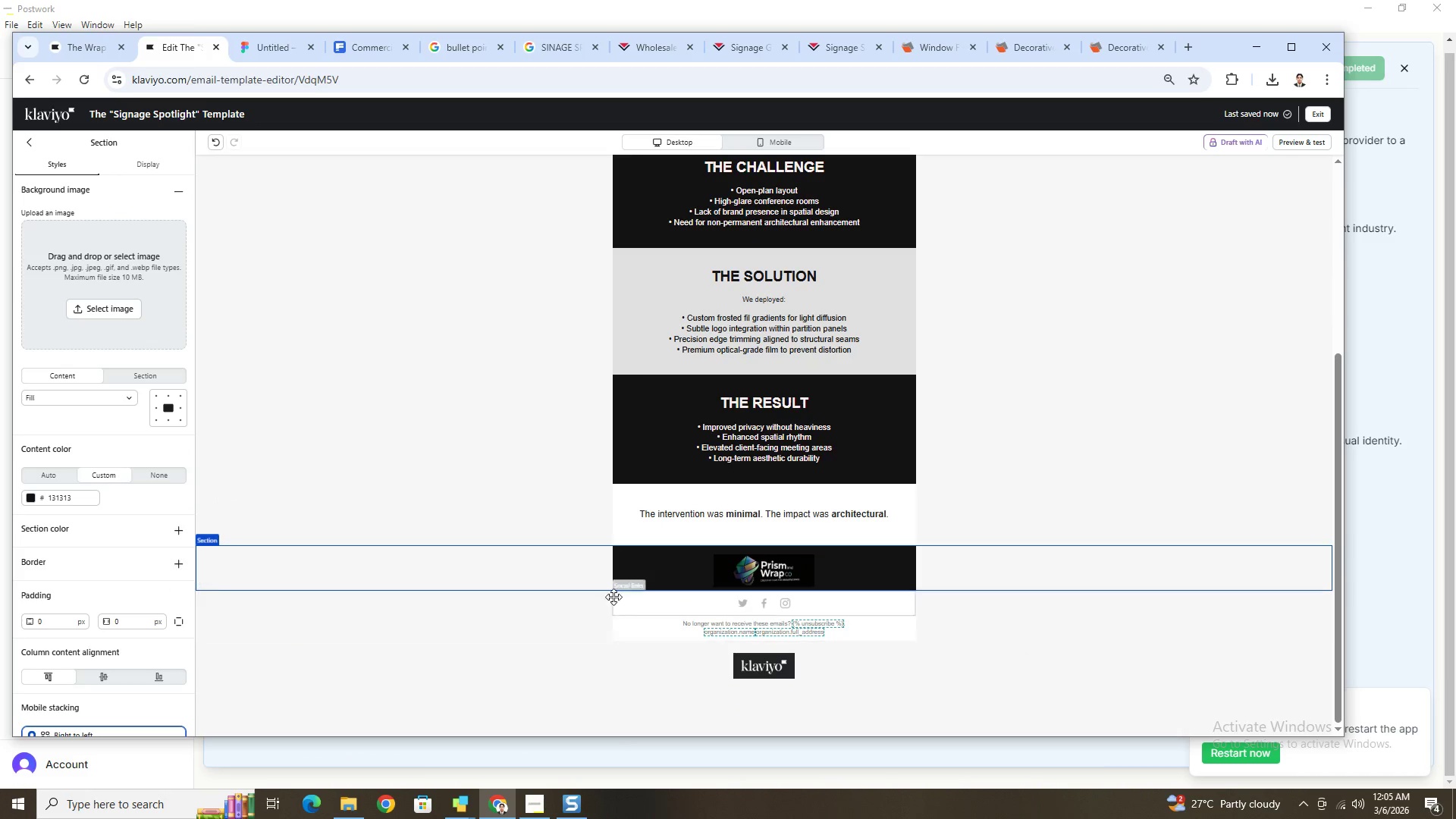 
wait(5.09)
 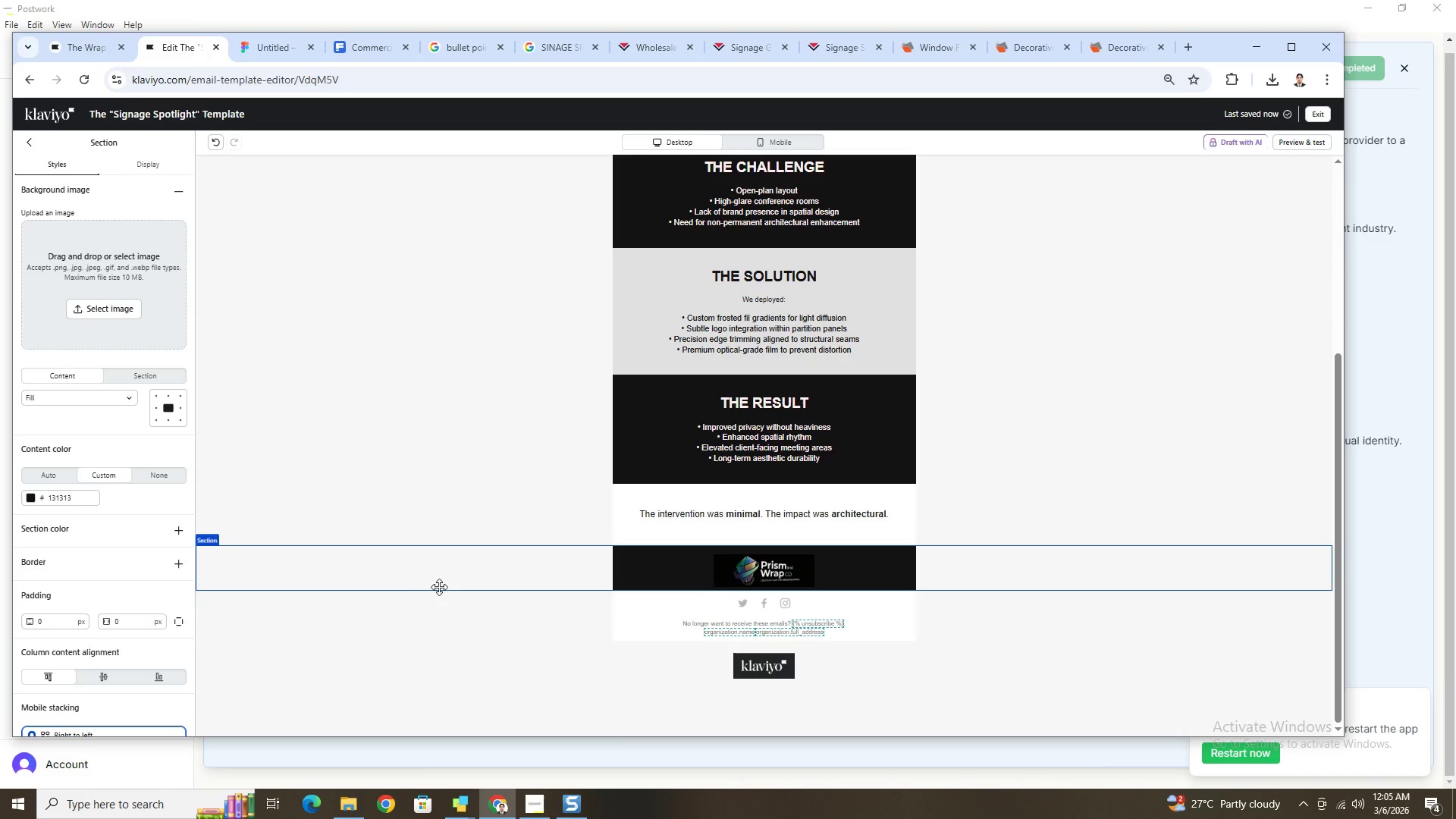 
left_click([787, 601])
 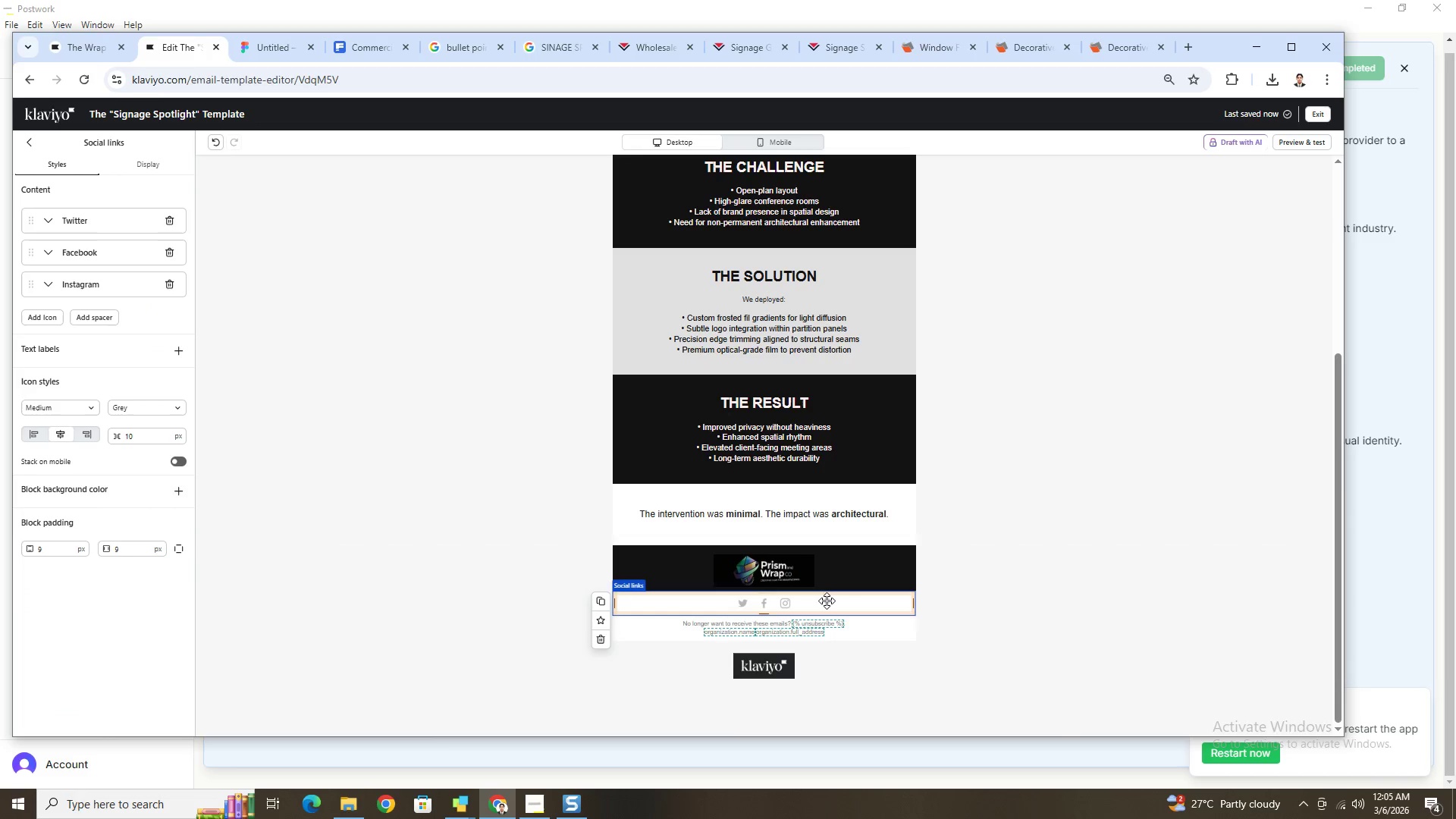 
left_click_drag(start_coordinate=[827, 601], to_coordinate=[831, 562])
 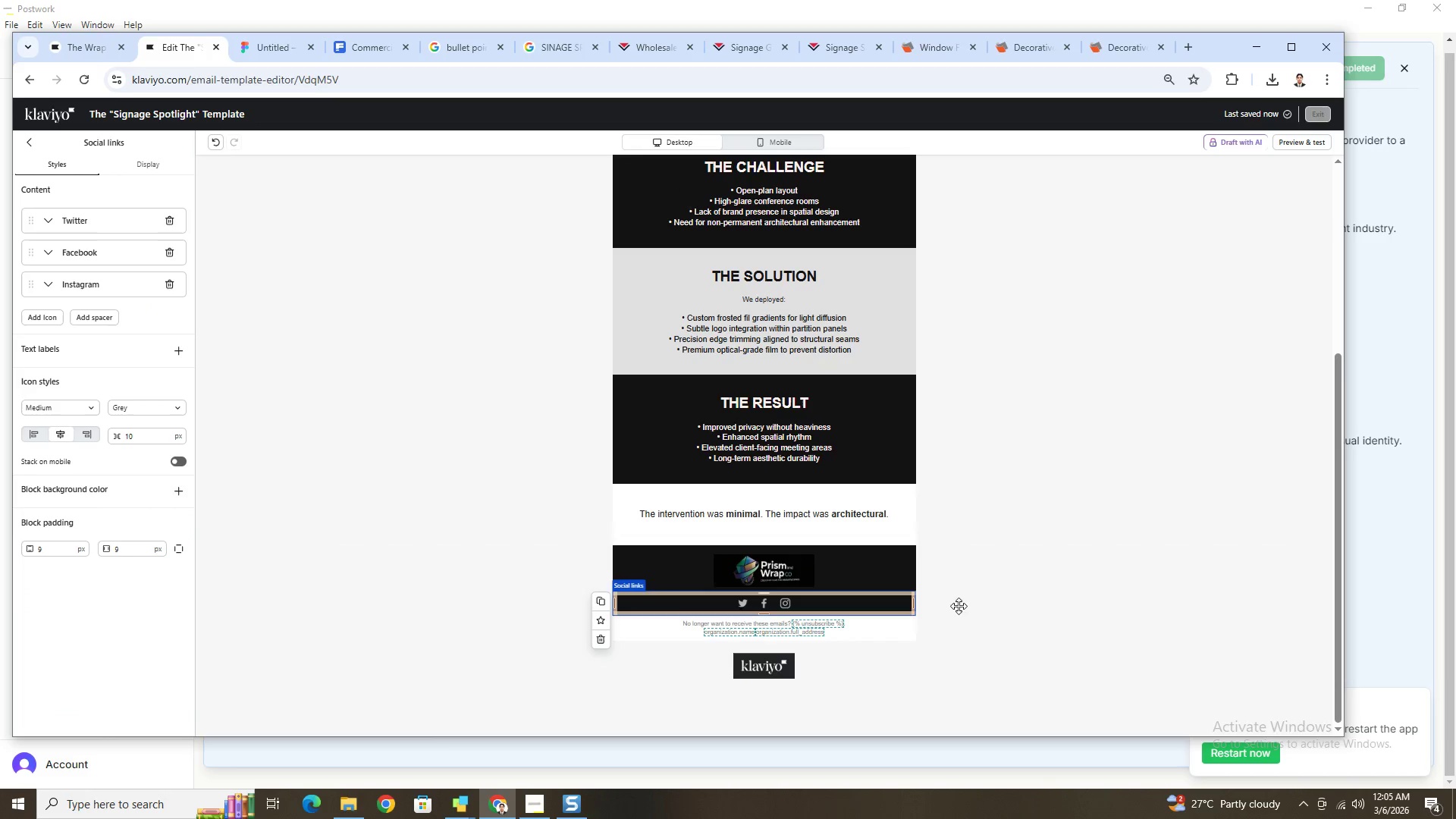 
left_click([989, 621])
 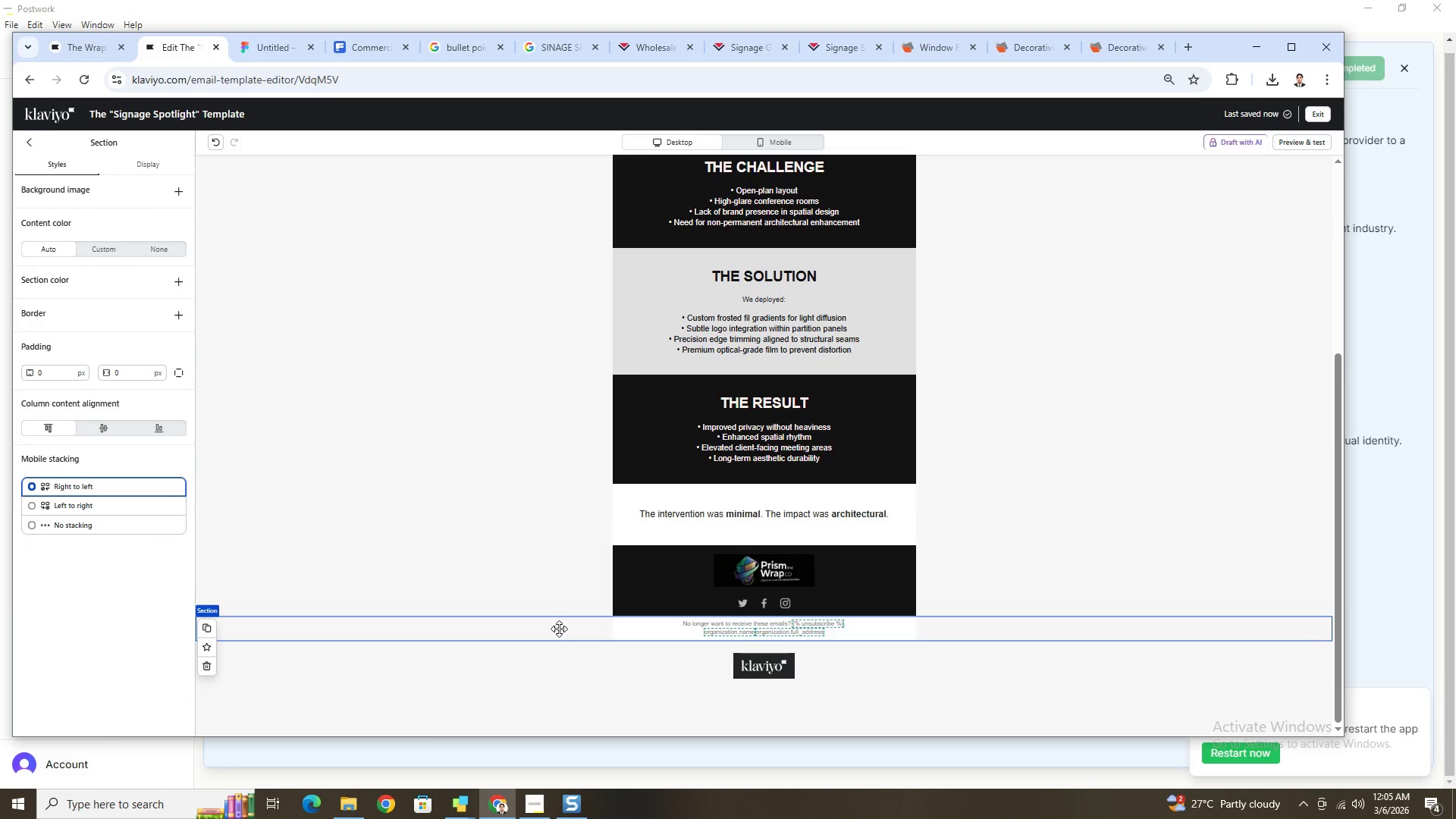 
left_click([559, 629])
 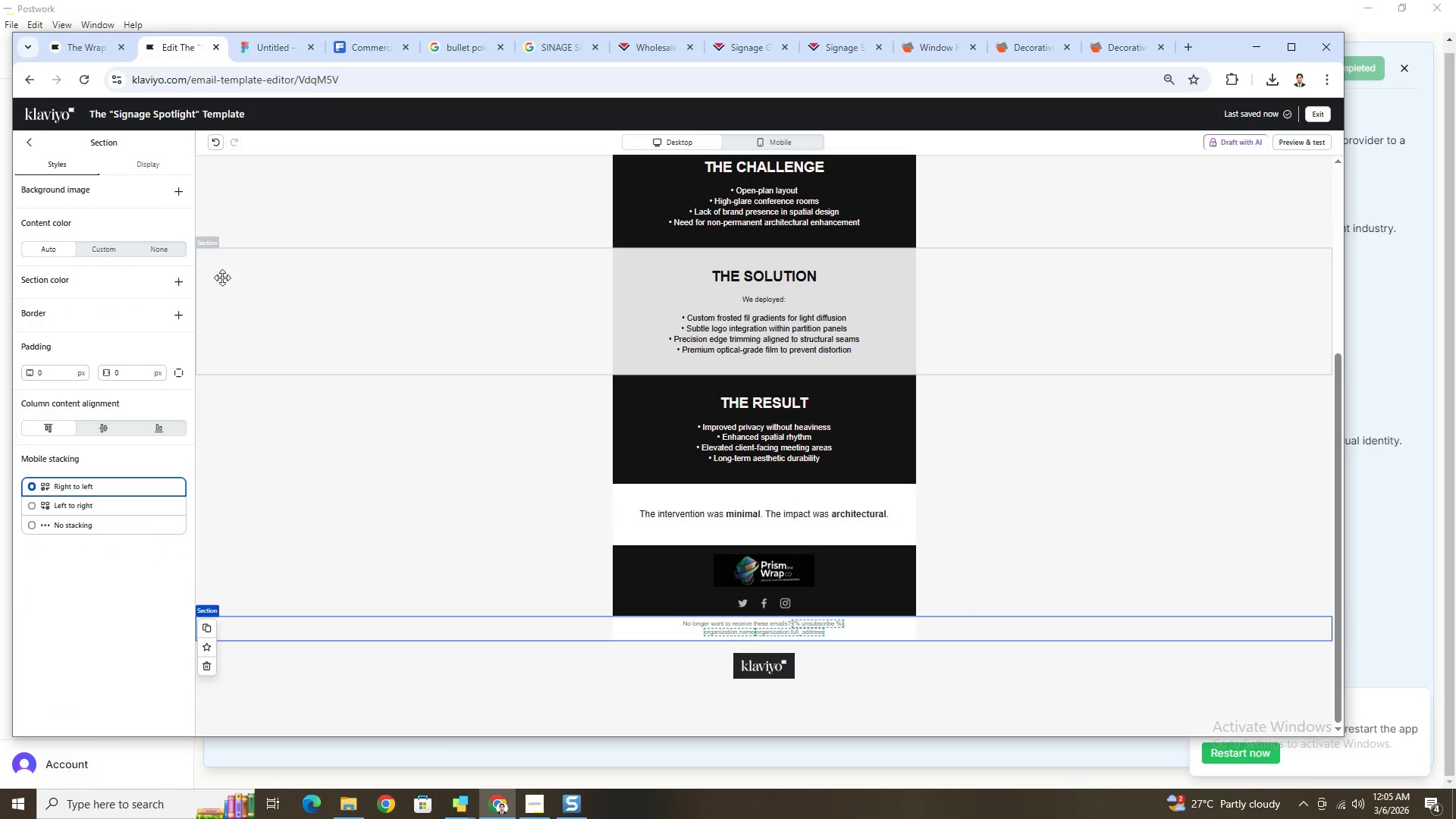 
left_click([178, 247])
 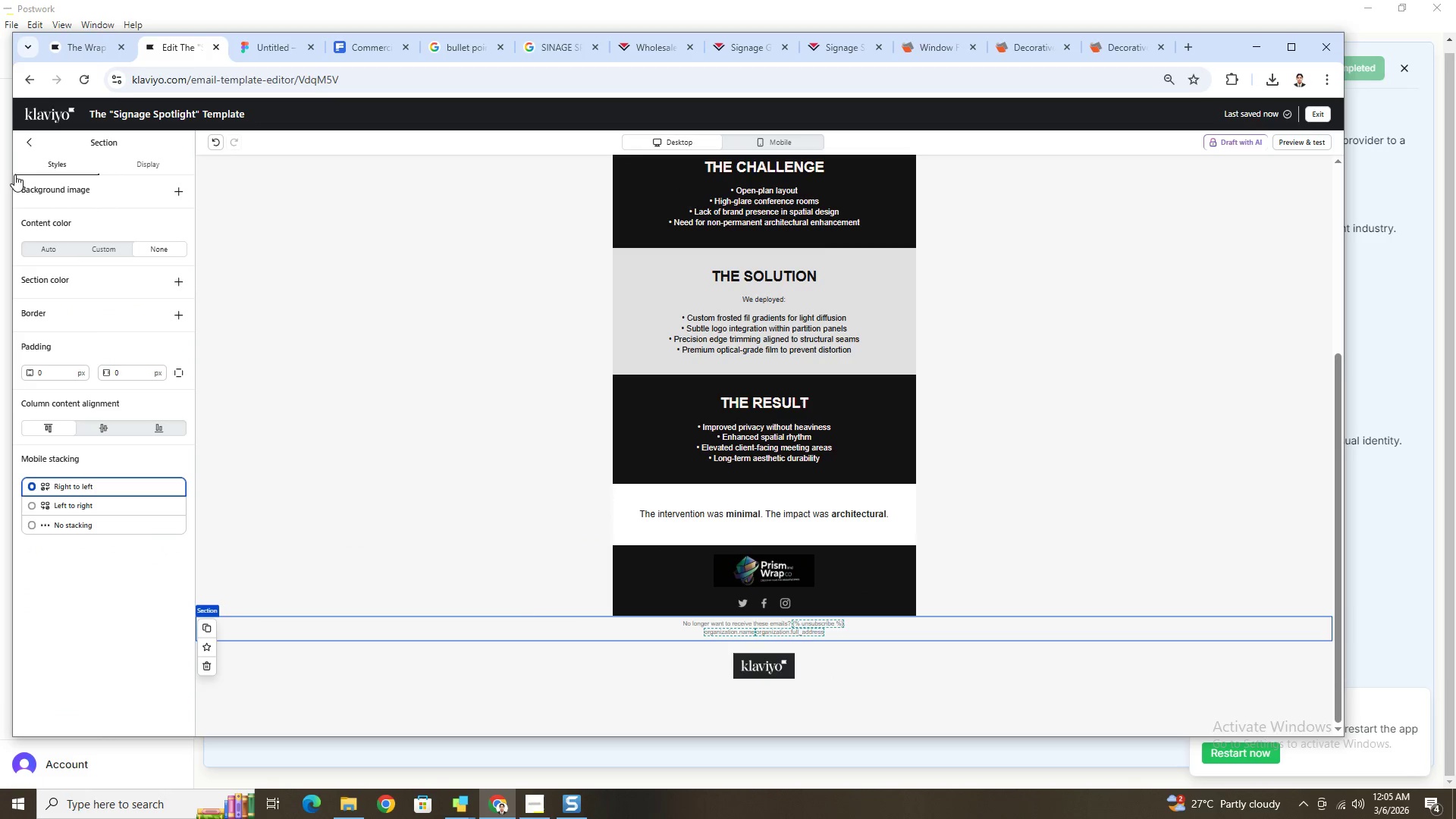 
left_click([27, 147])
 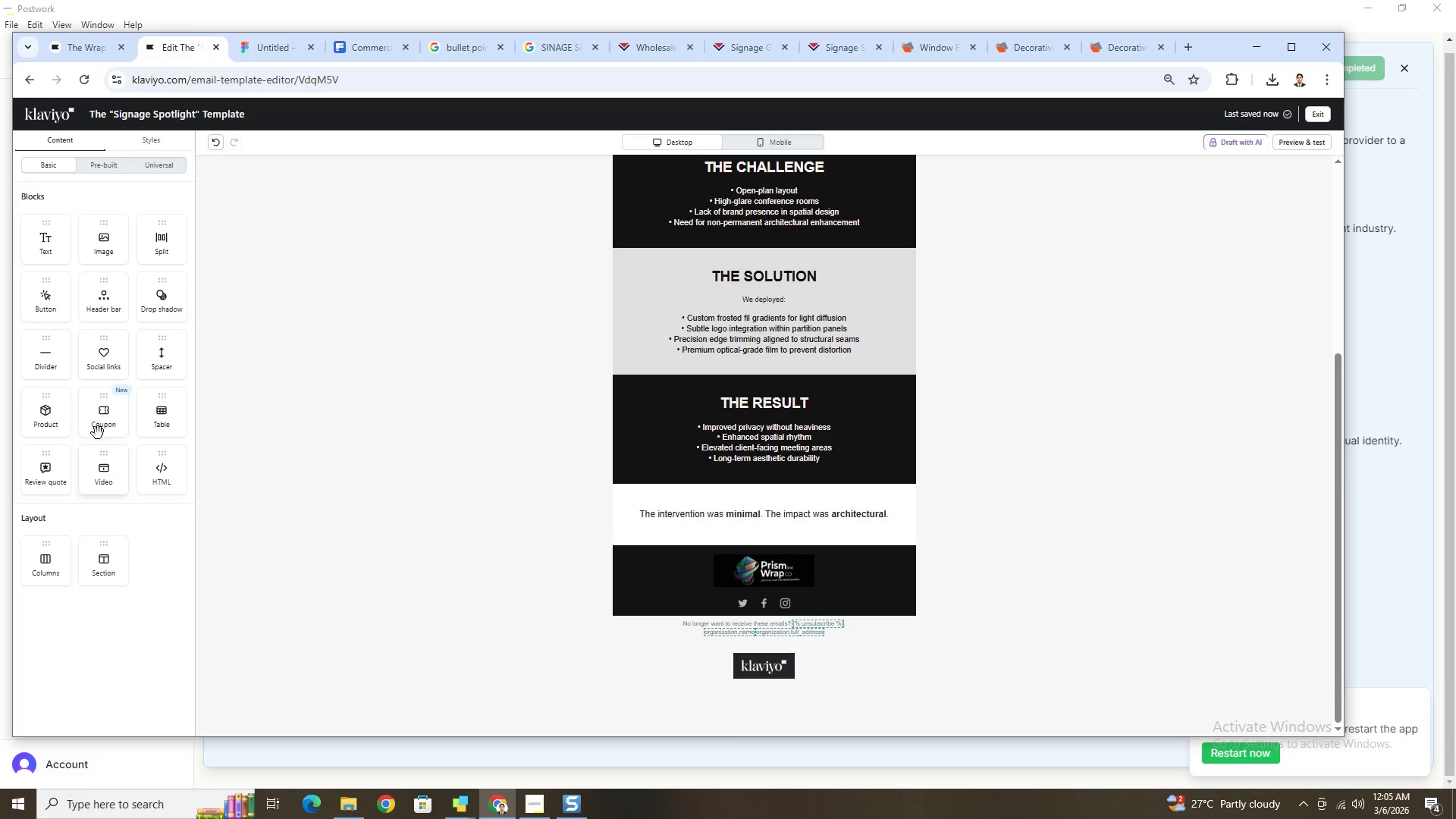 
left_click([591, 626])
 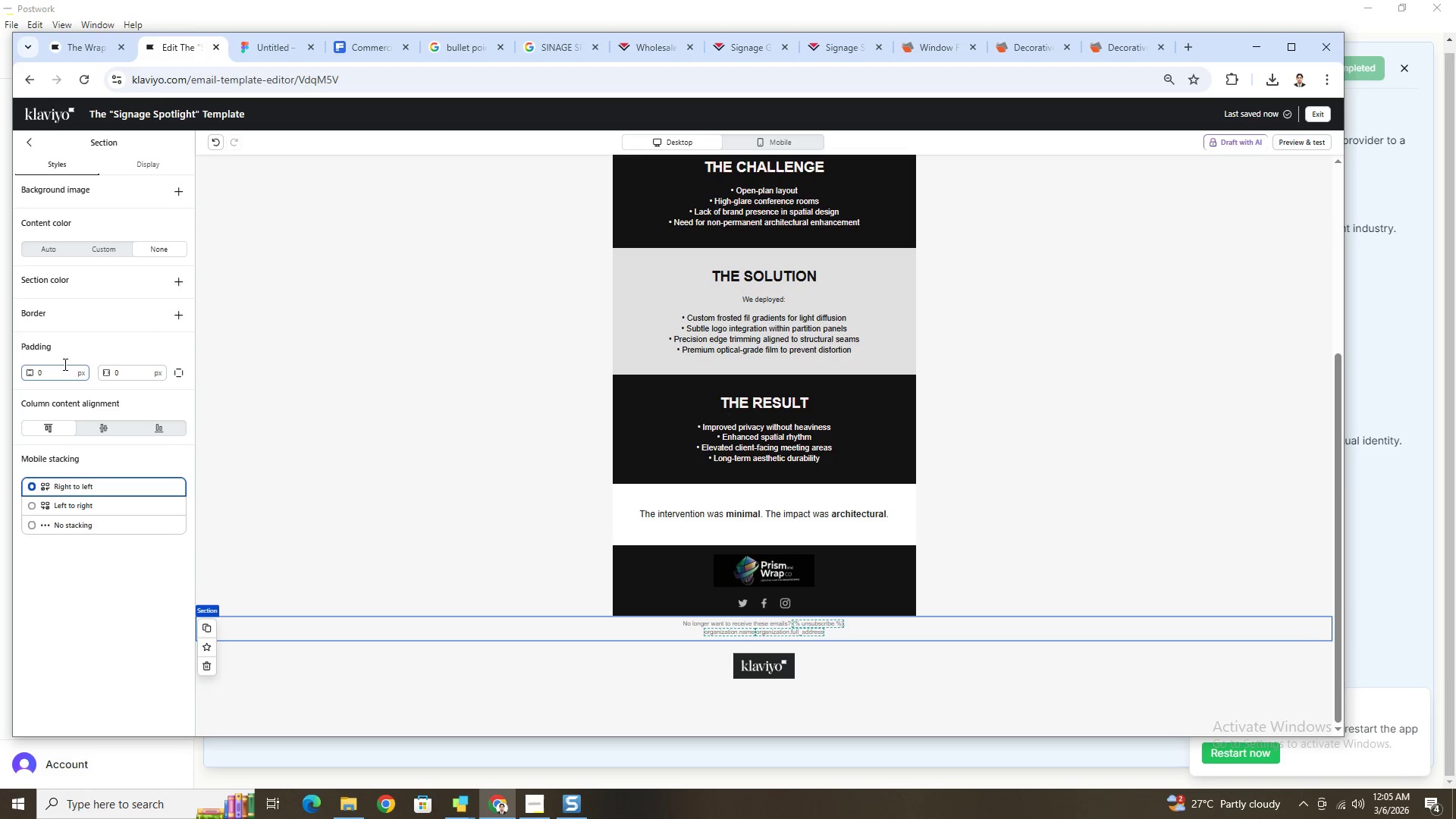 
double_click([61, 372])
 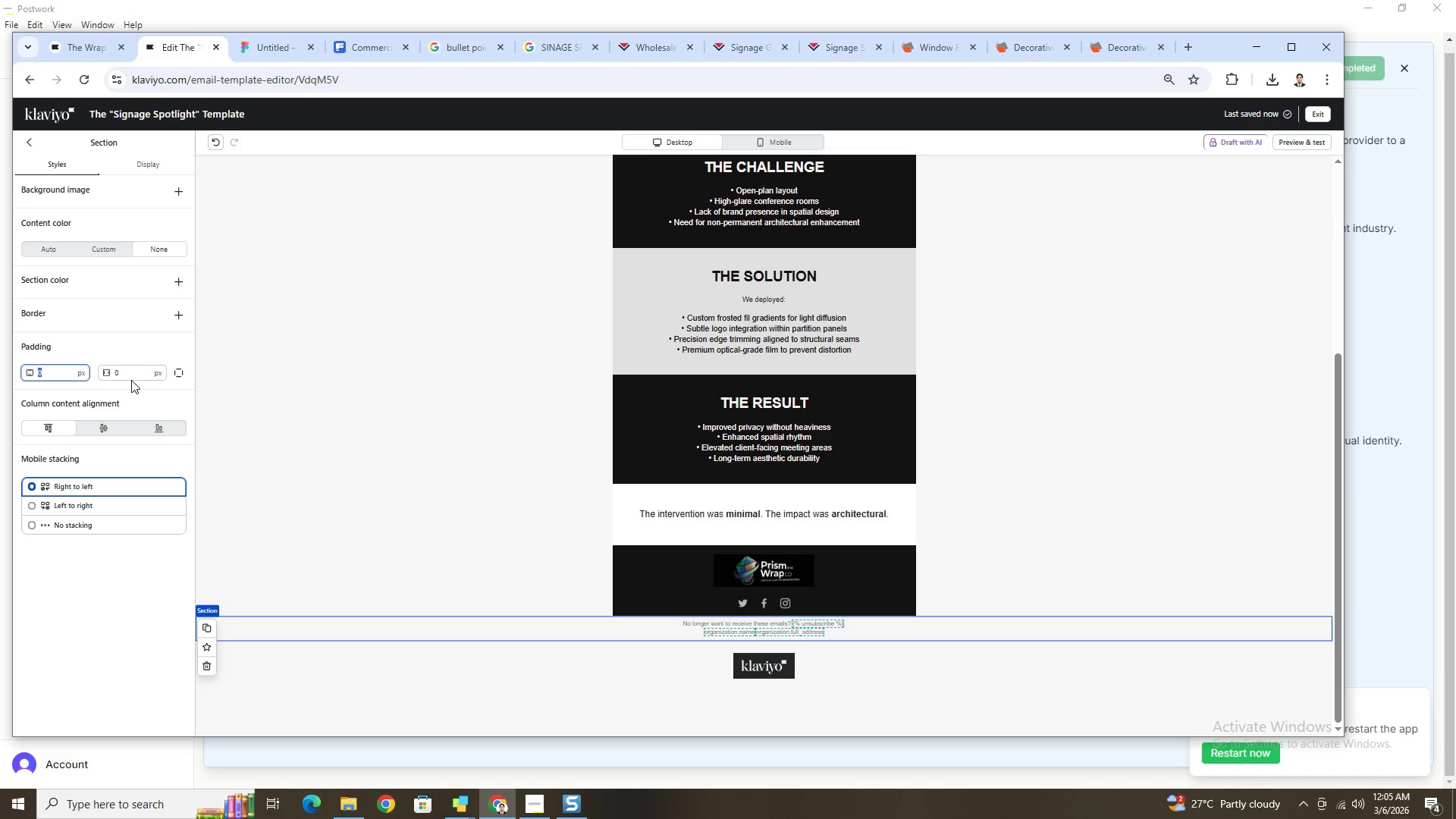 
left_click([186, 373])
 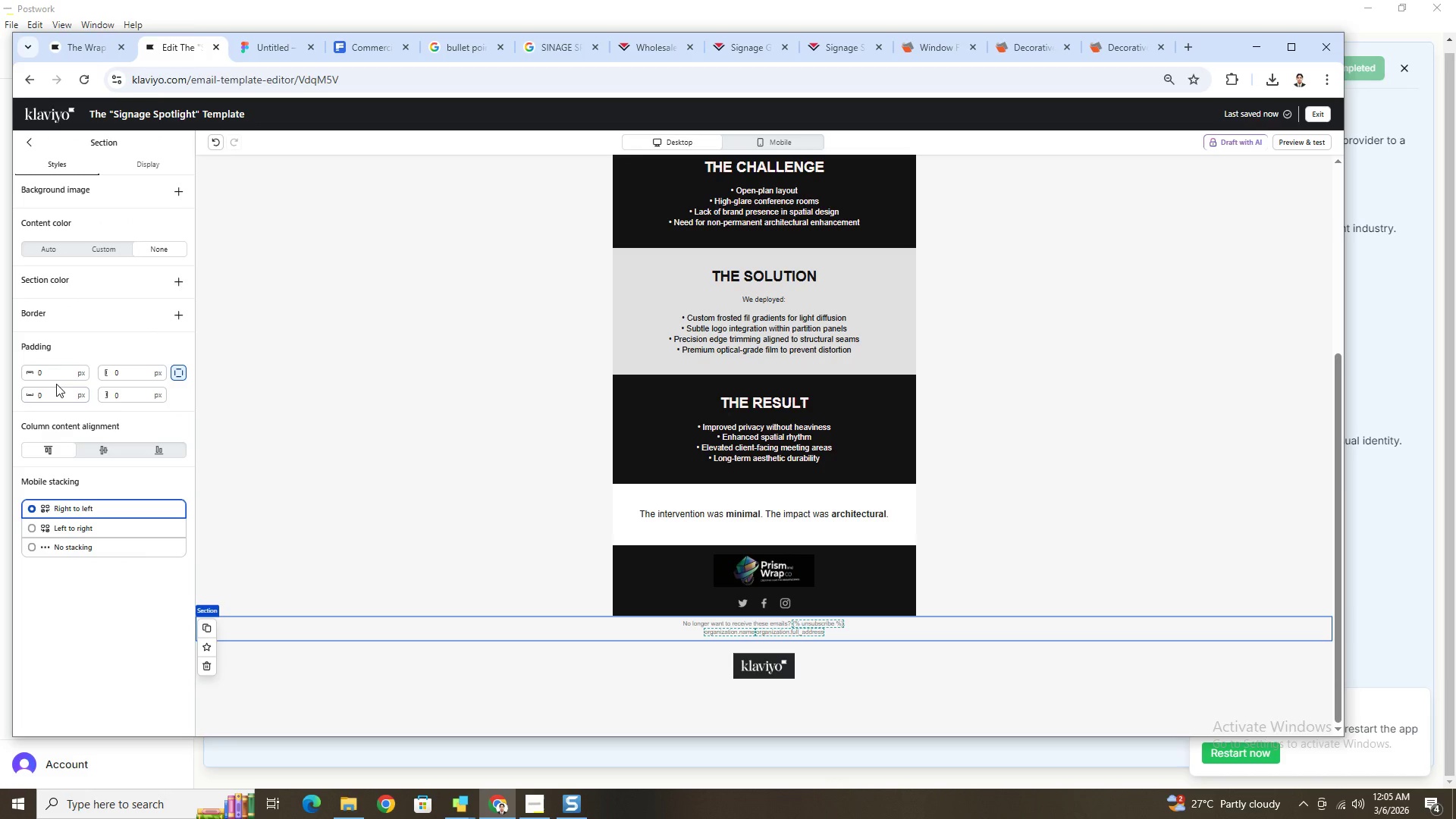 
double_click([59, 375])
 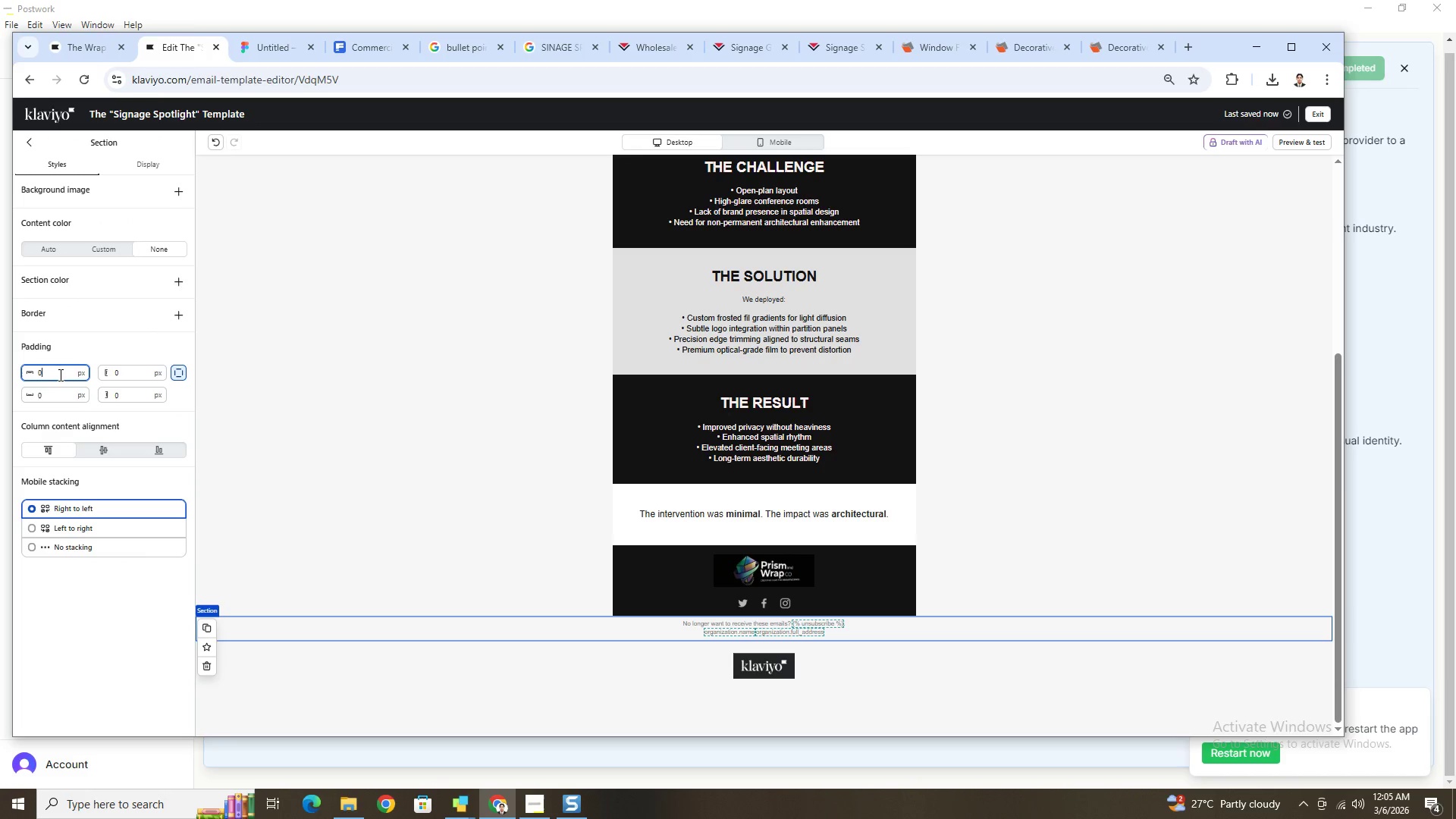 
triple_click([59, 375])
 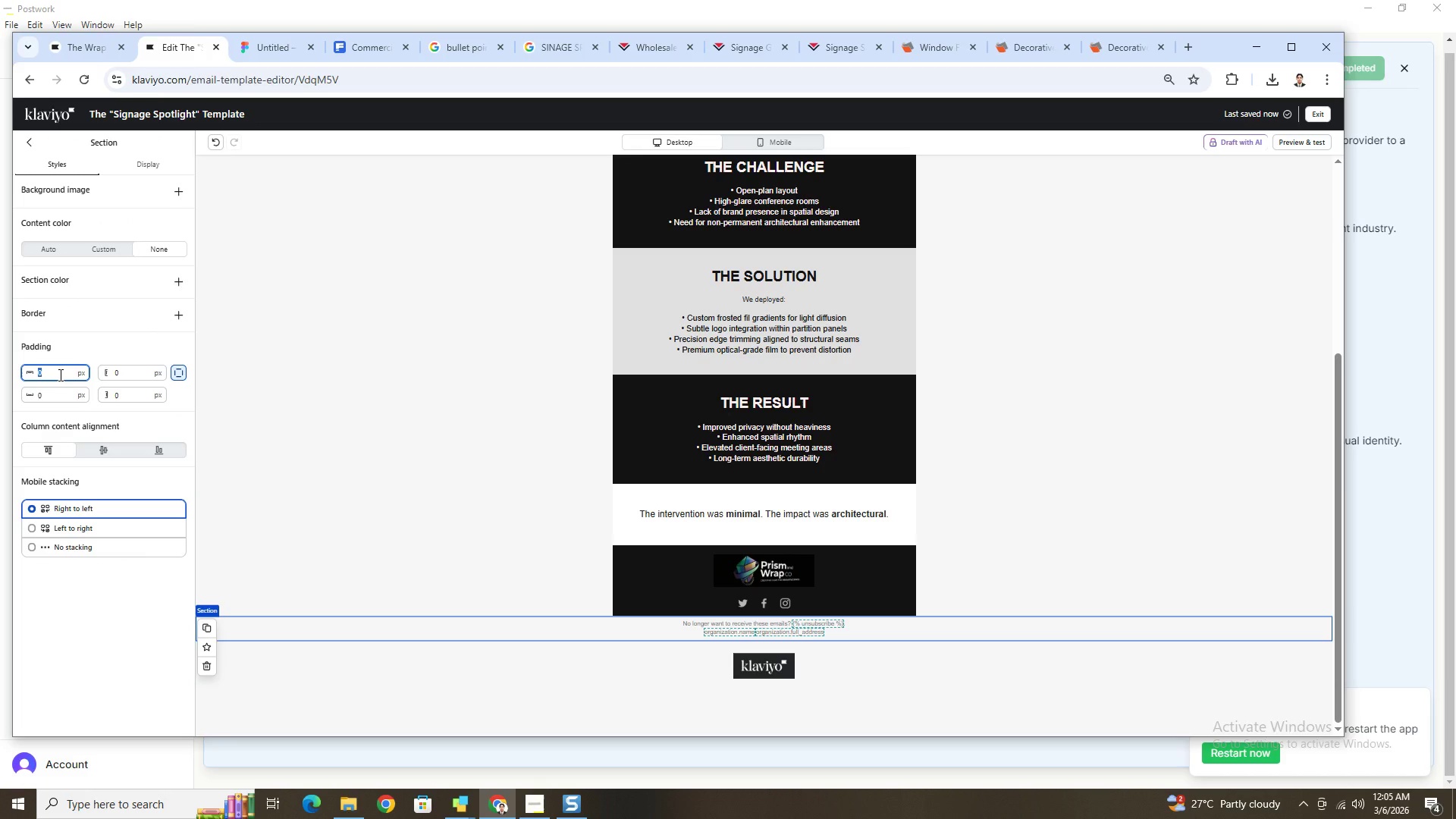 
key(Numpad4)
 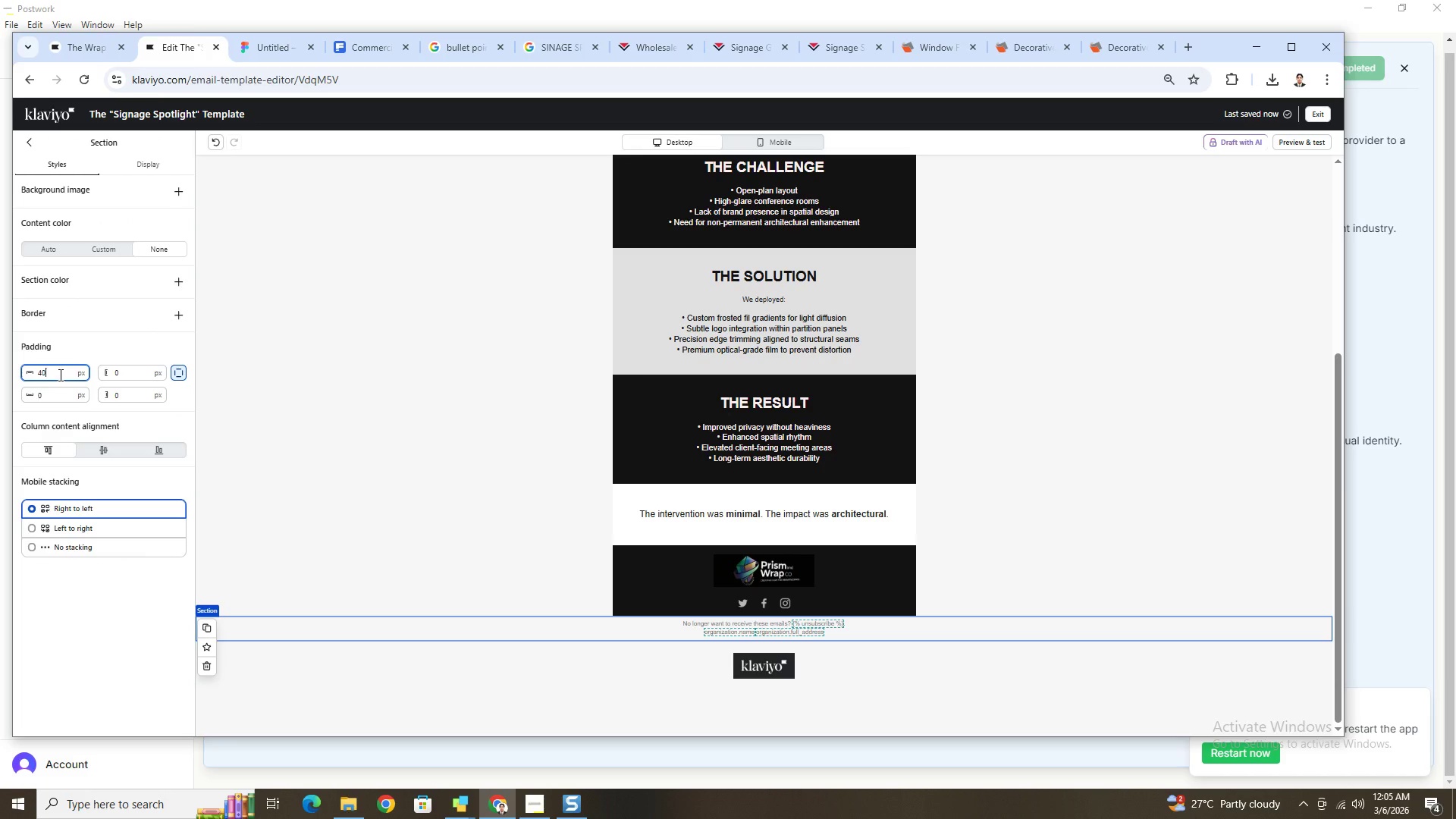 
key(Numpad0)
 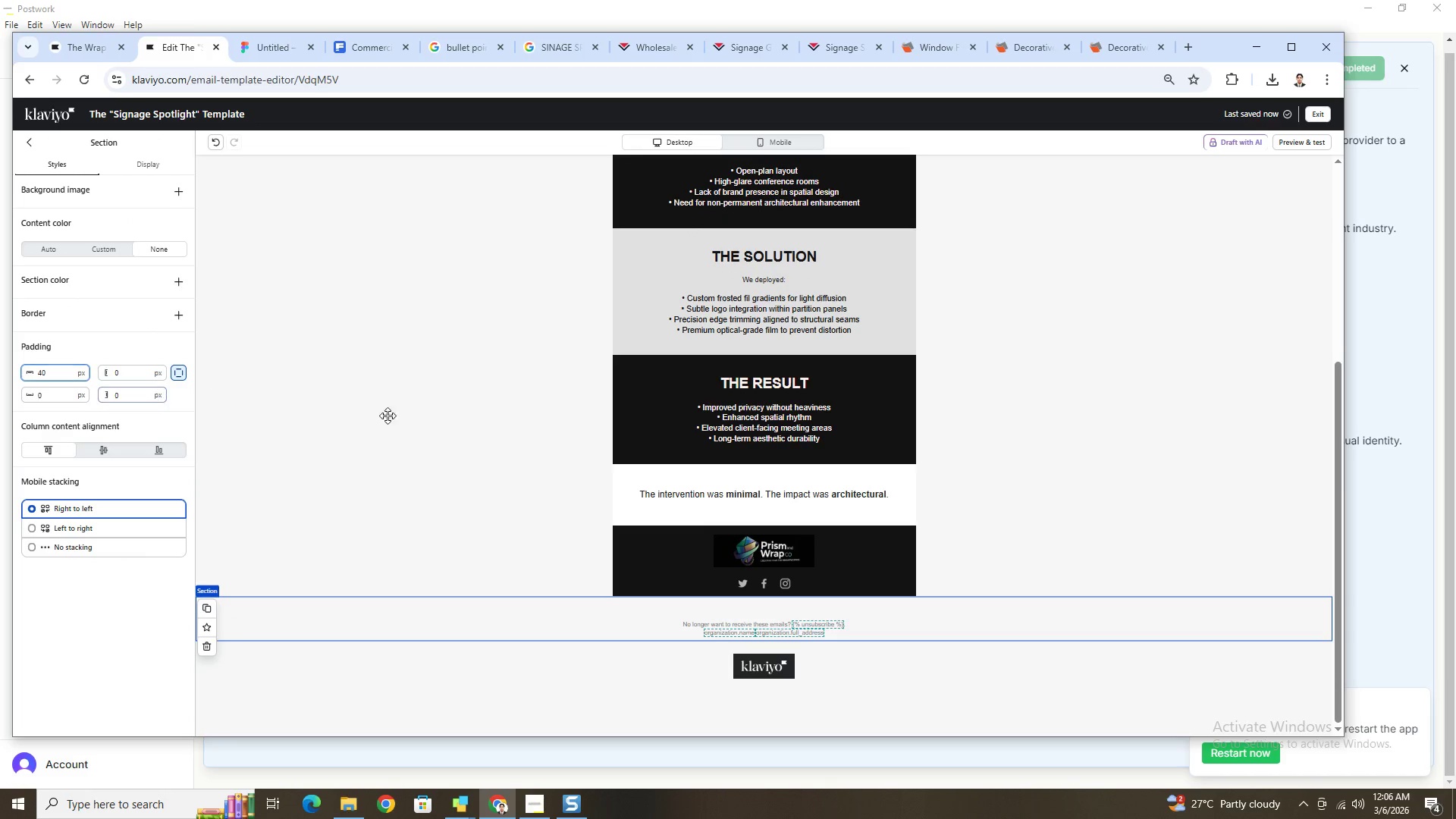 
left_click([1087, 541])
 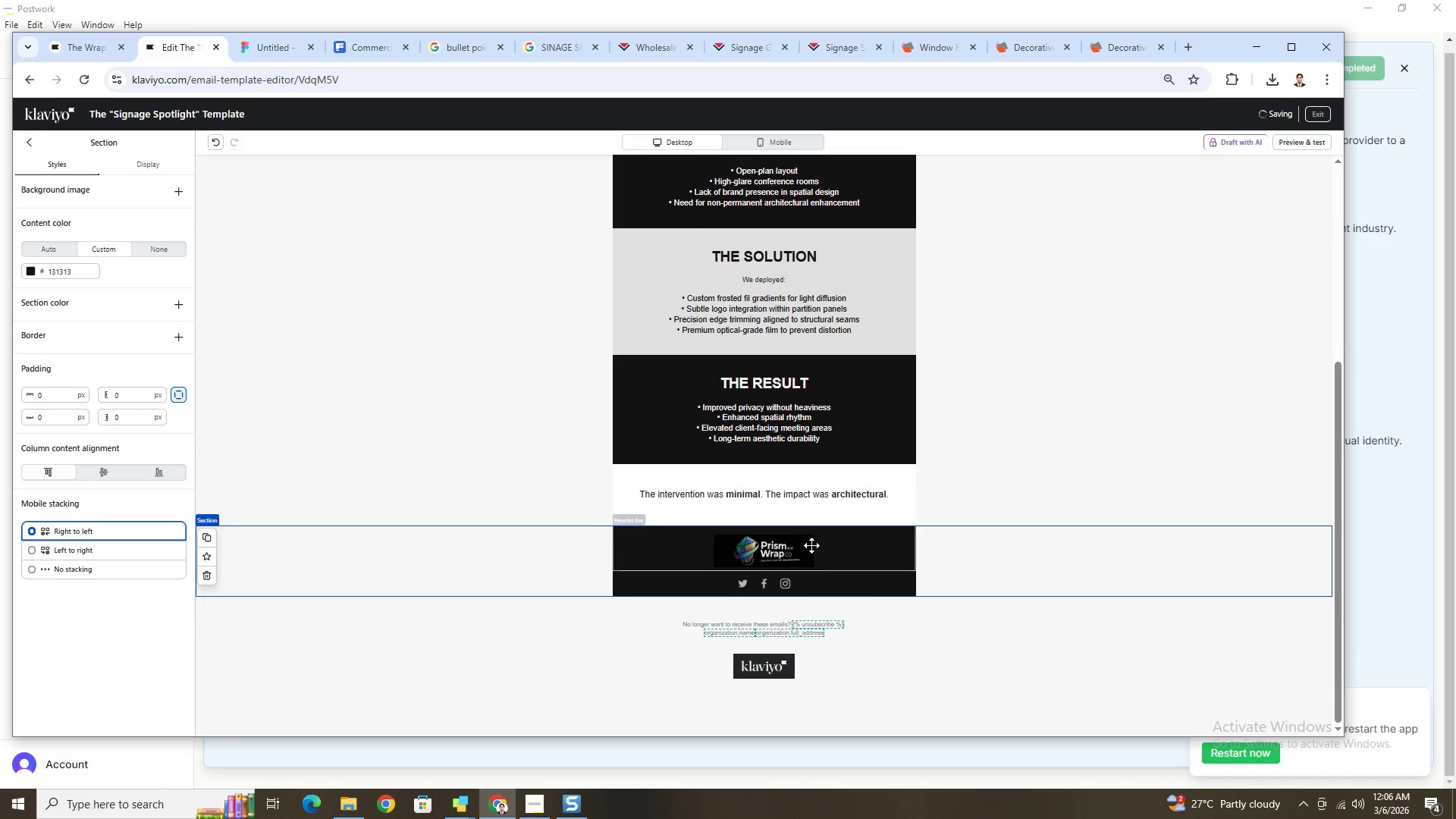 
left_click([811, 545])
 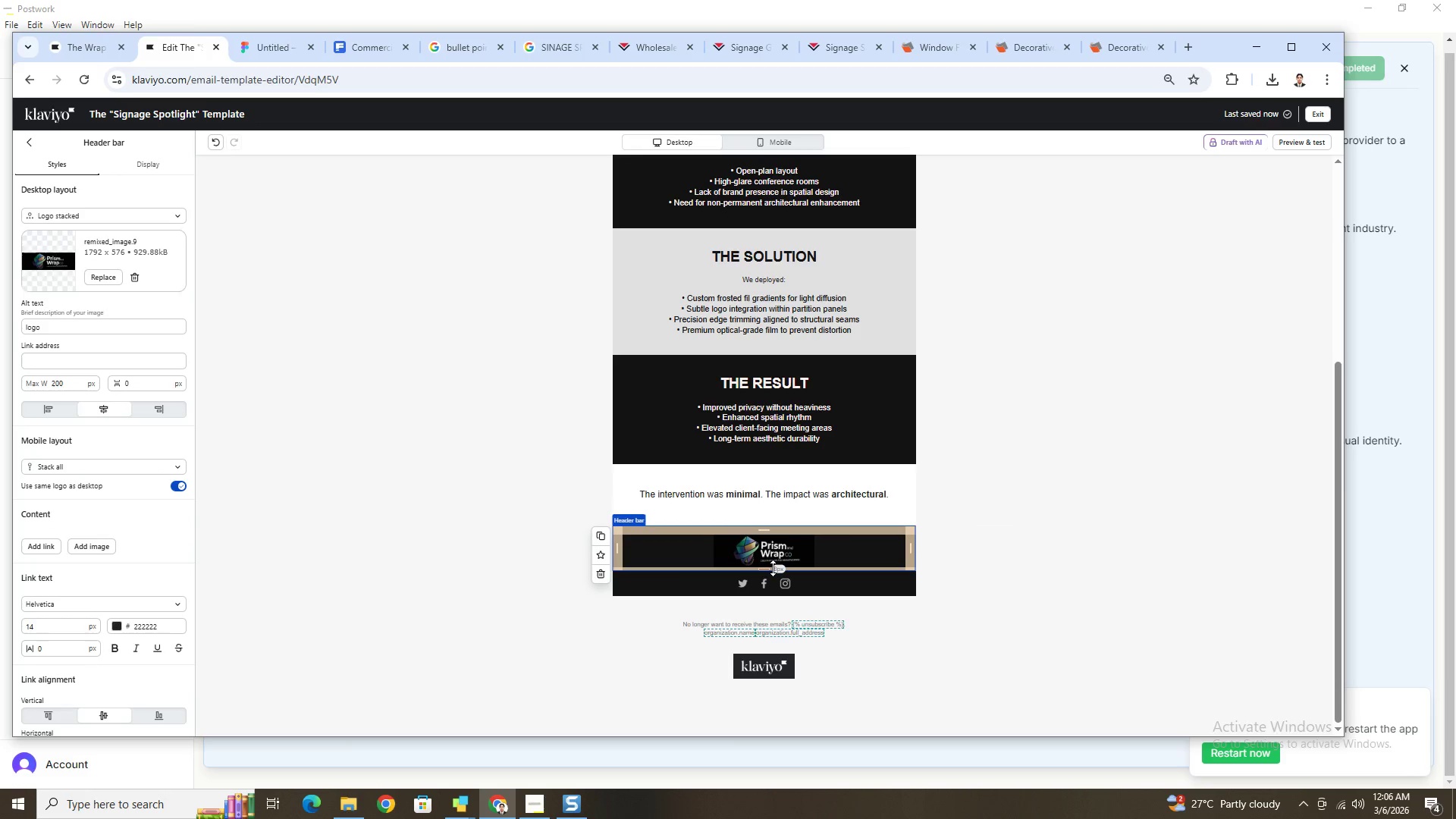 
left_click([834, 585])
 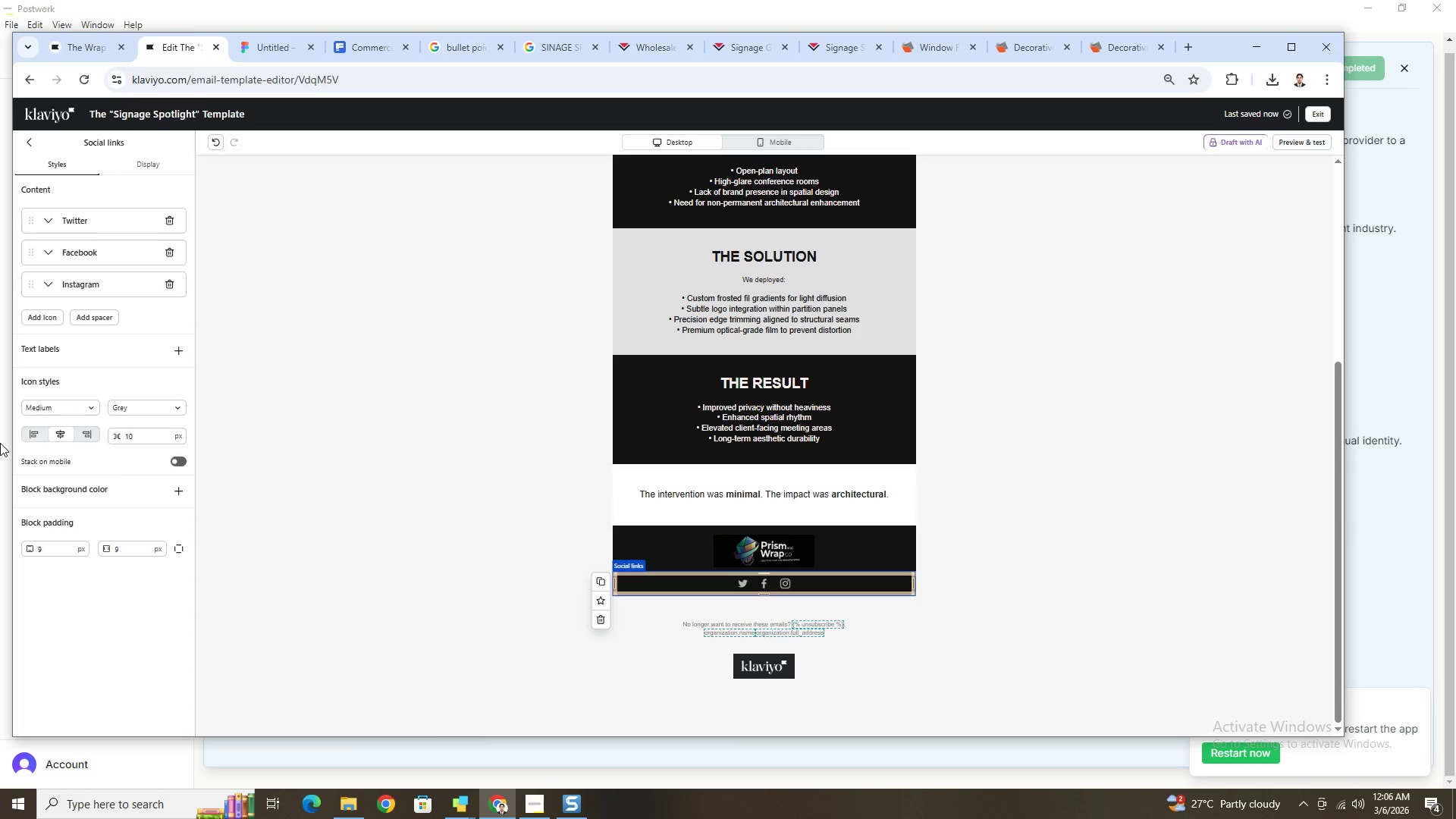 
double_click([52, 551])
 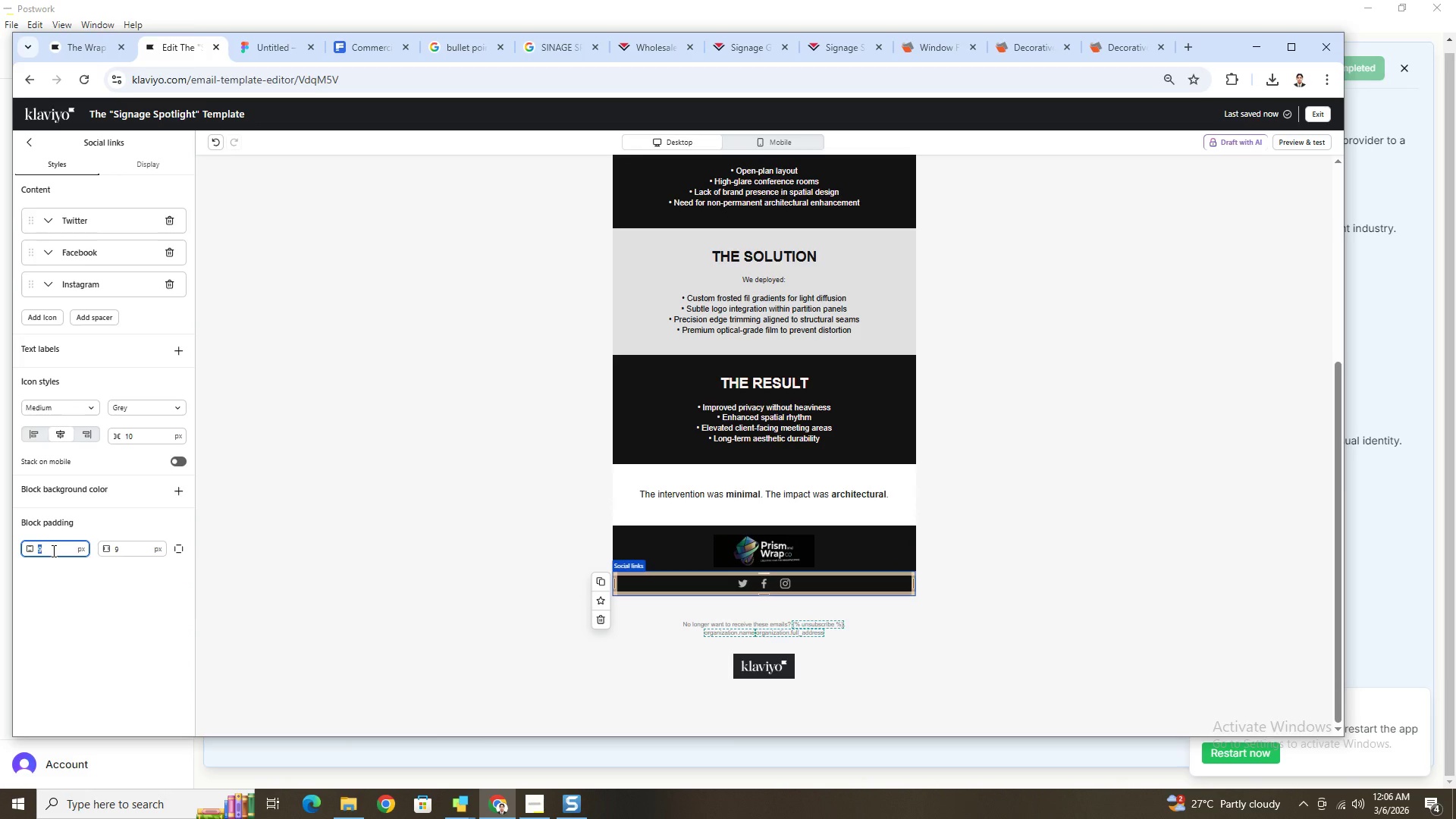 
key(Numpad0)
 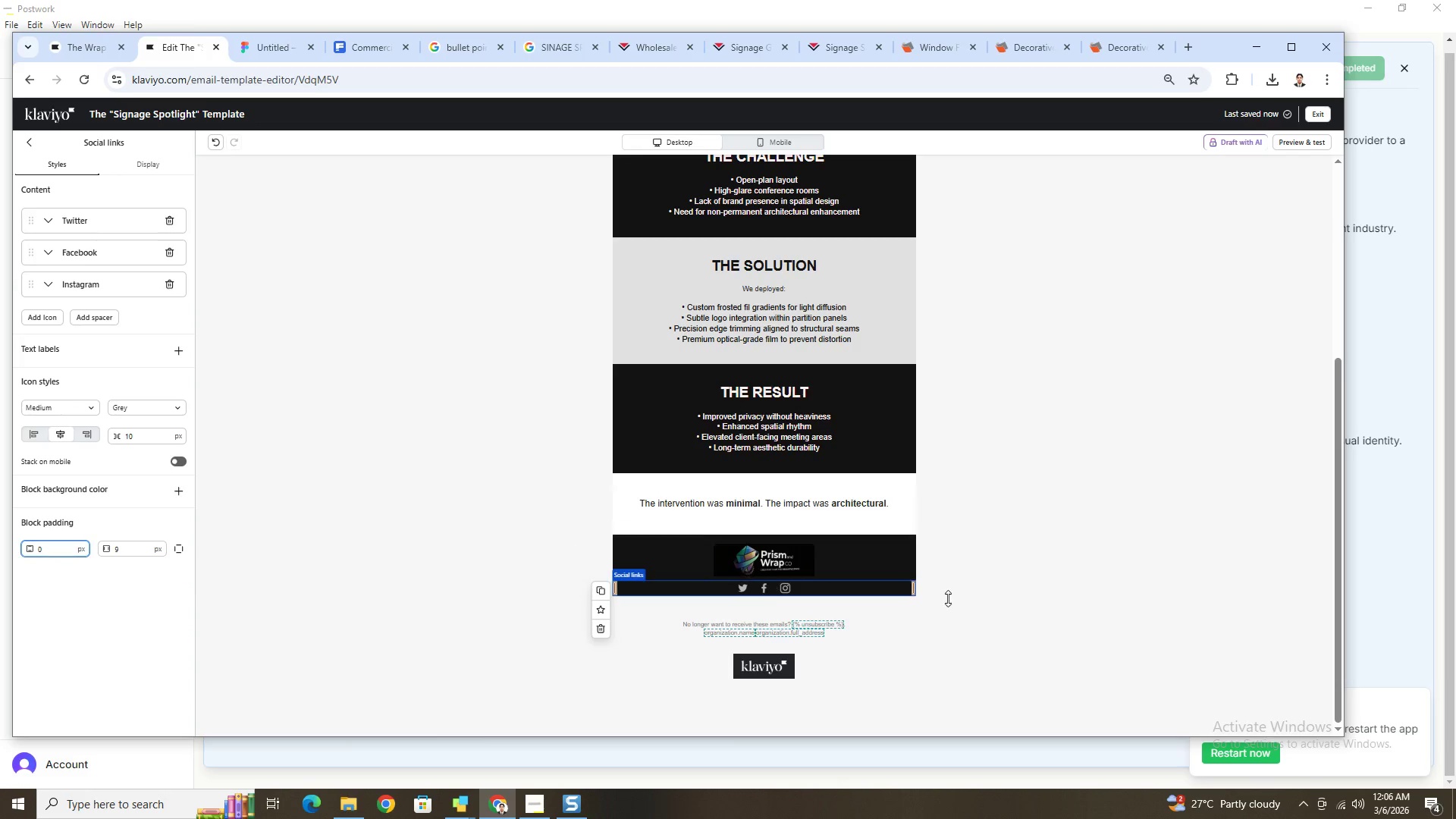 
left_click([1022, 577])
 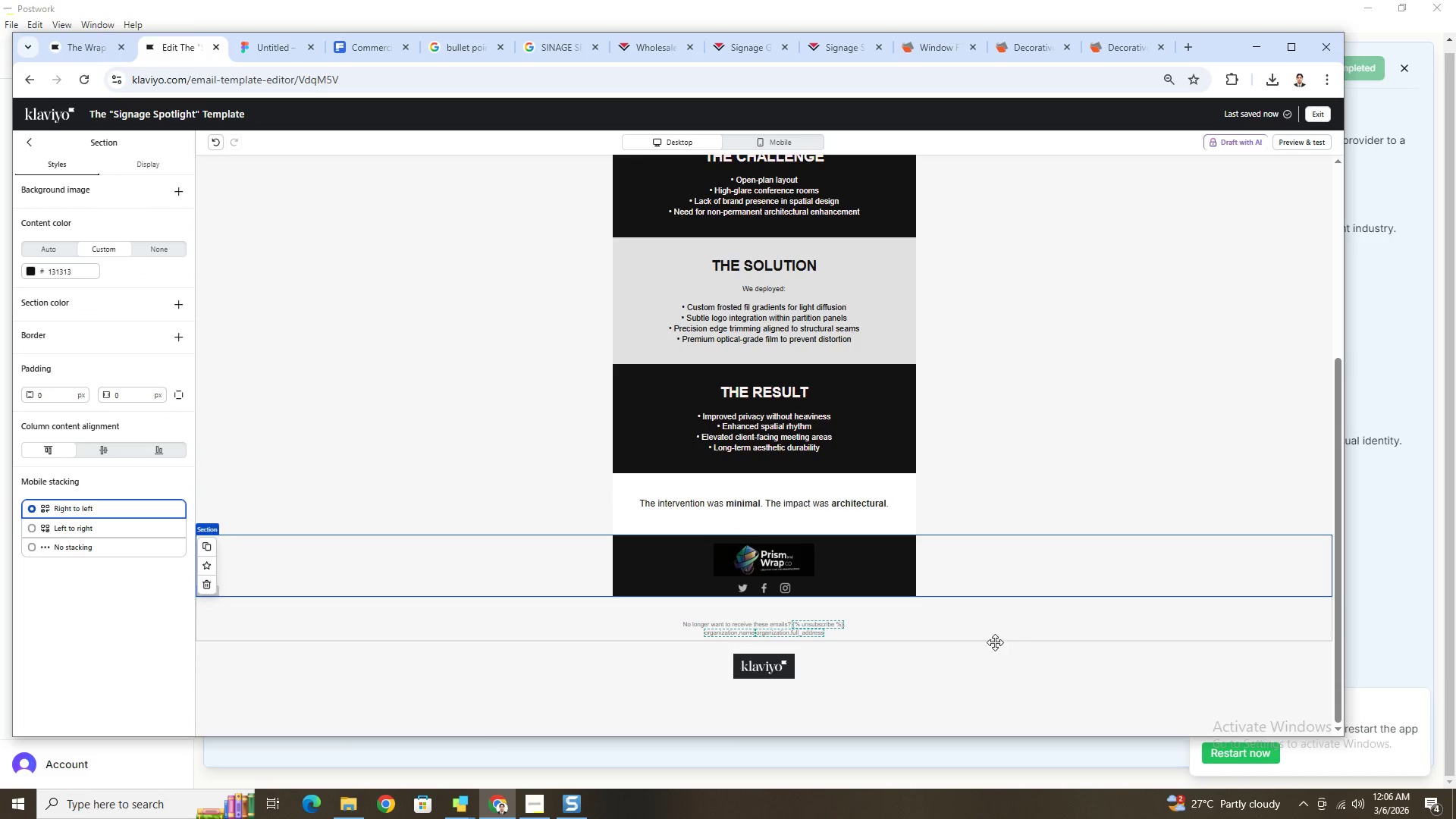 
left_click([825, 587])
 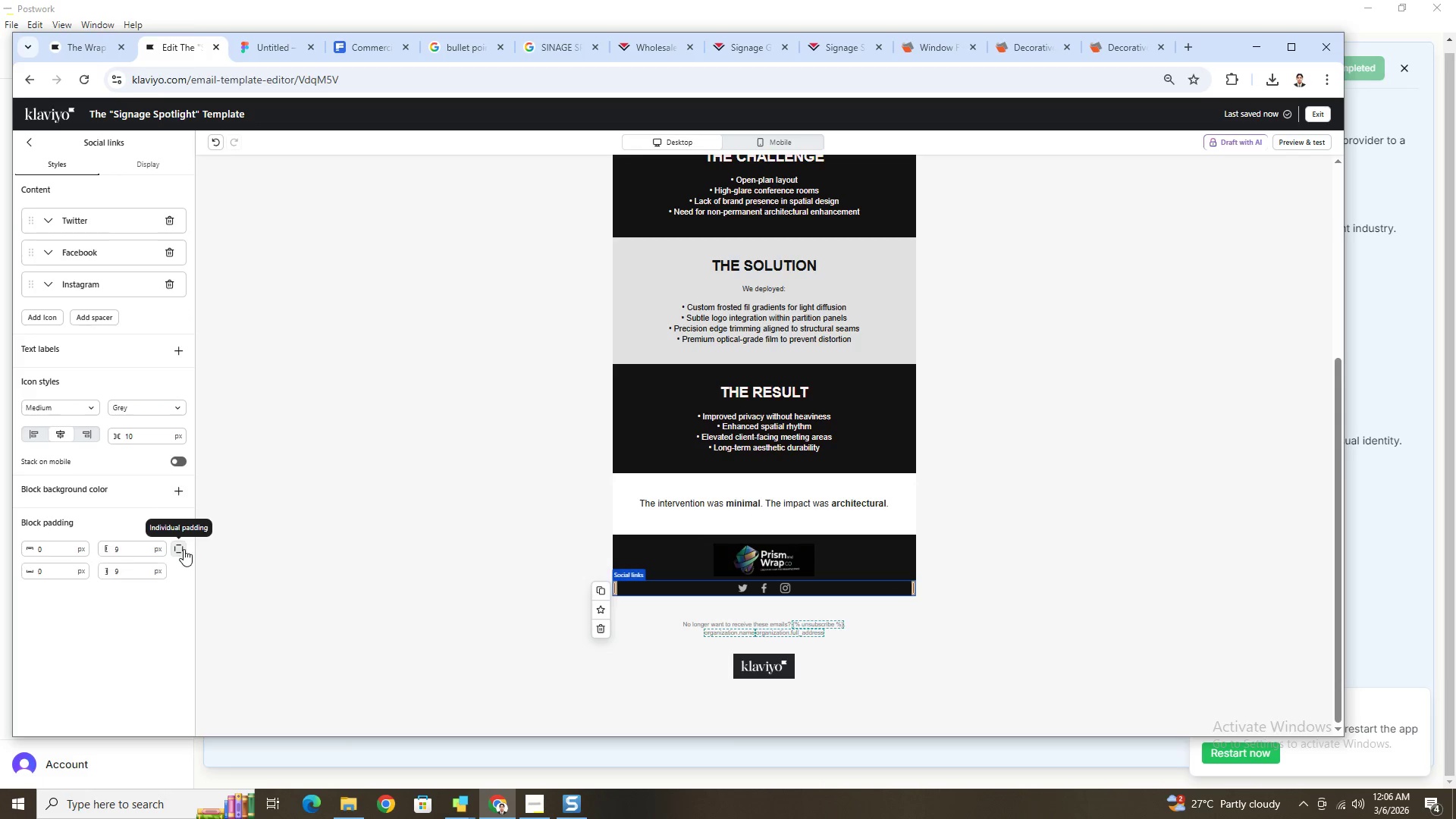 
double_click([64, 578])
 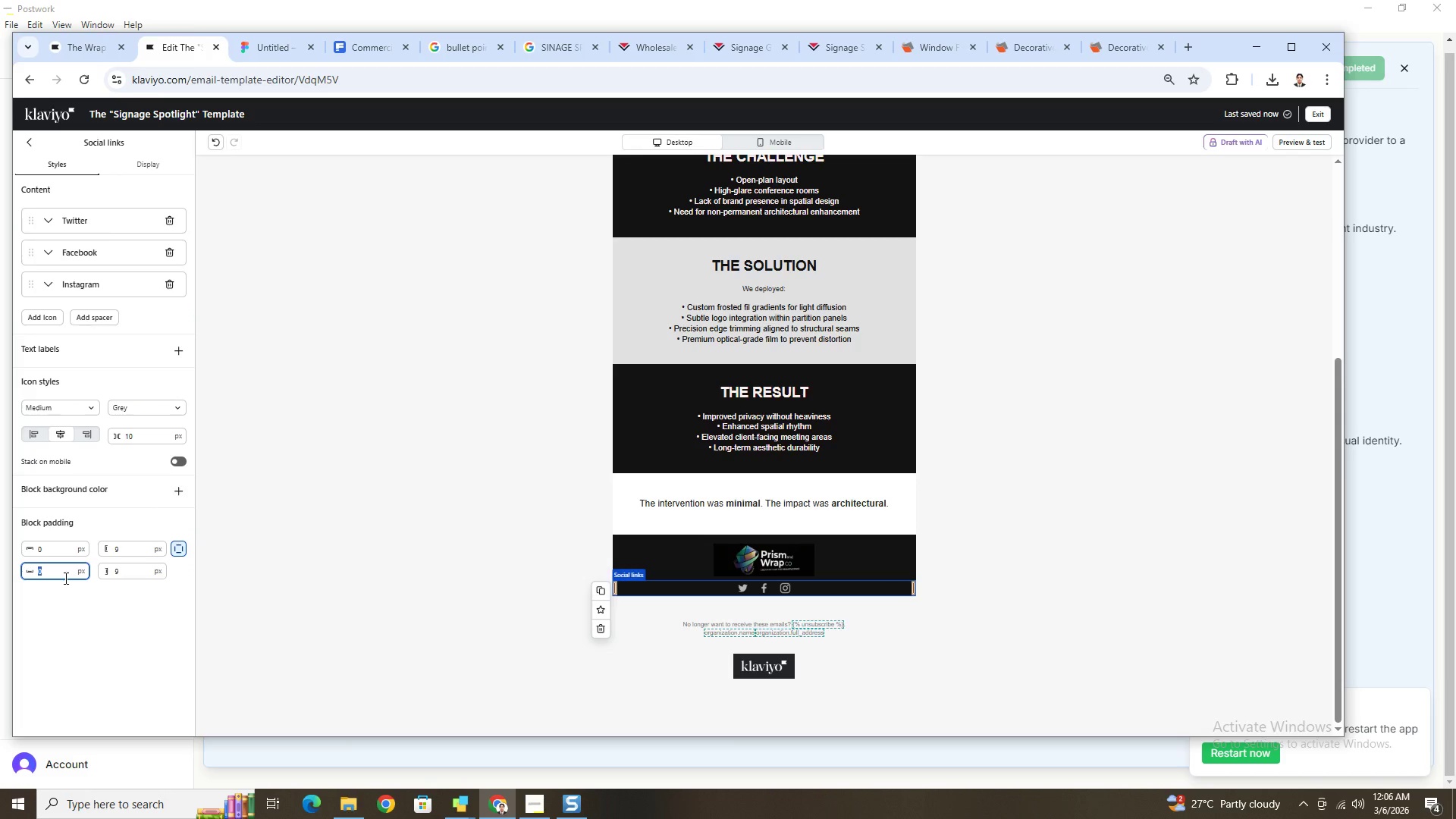 
key(Numpad9)
 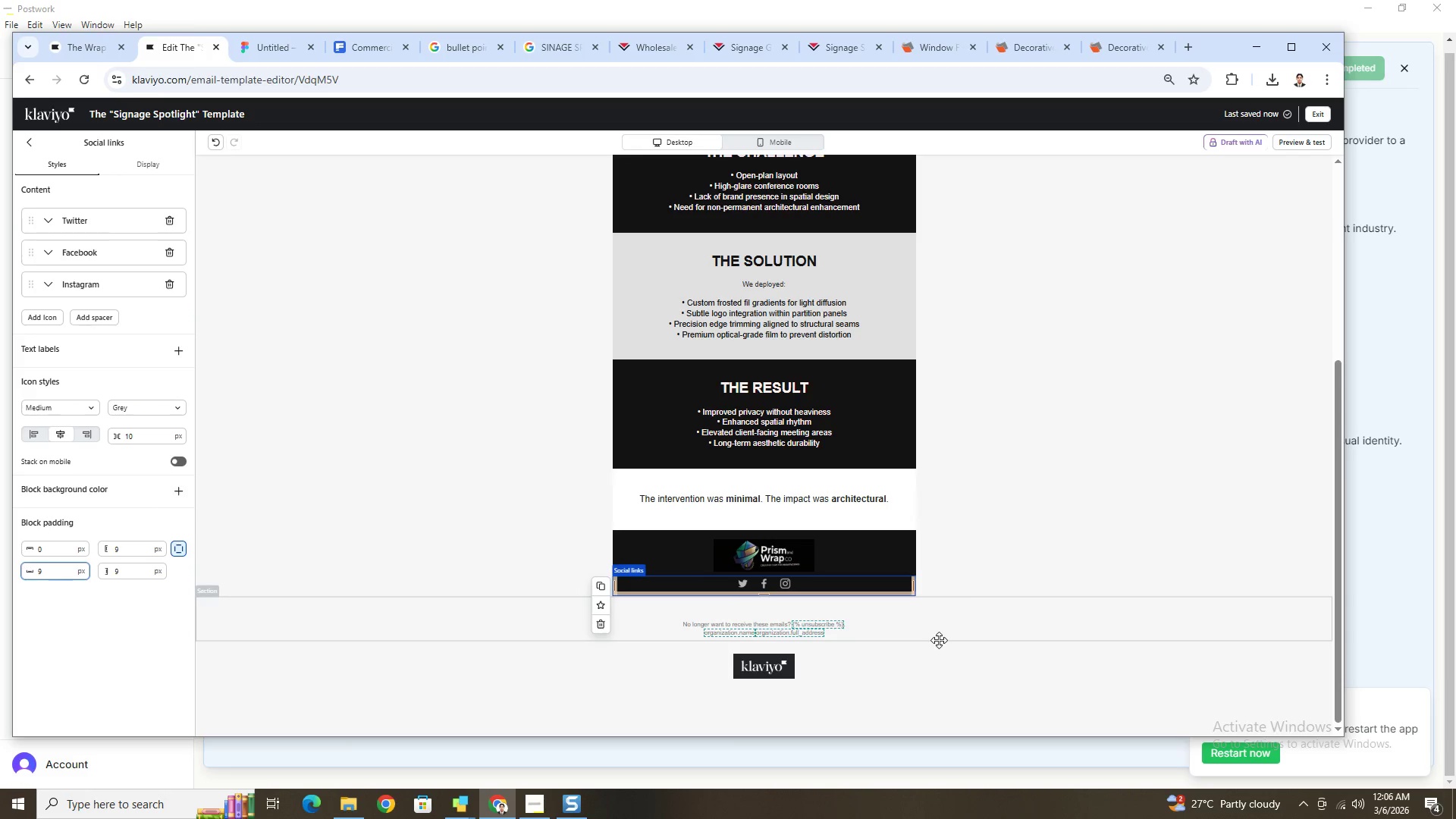 
left_click([1028, 519])
 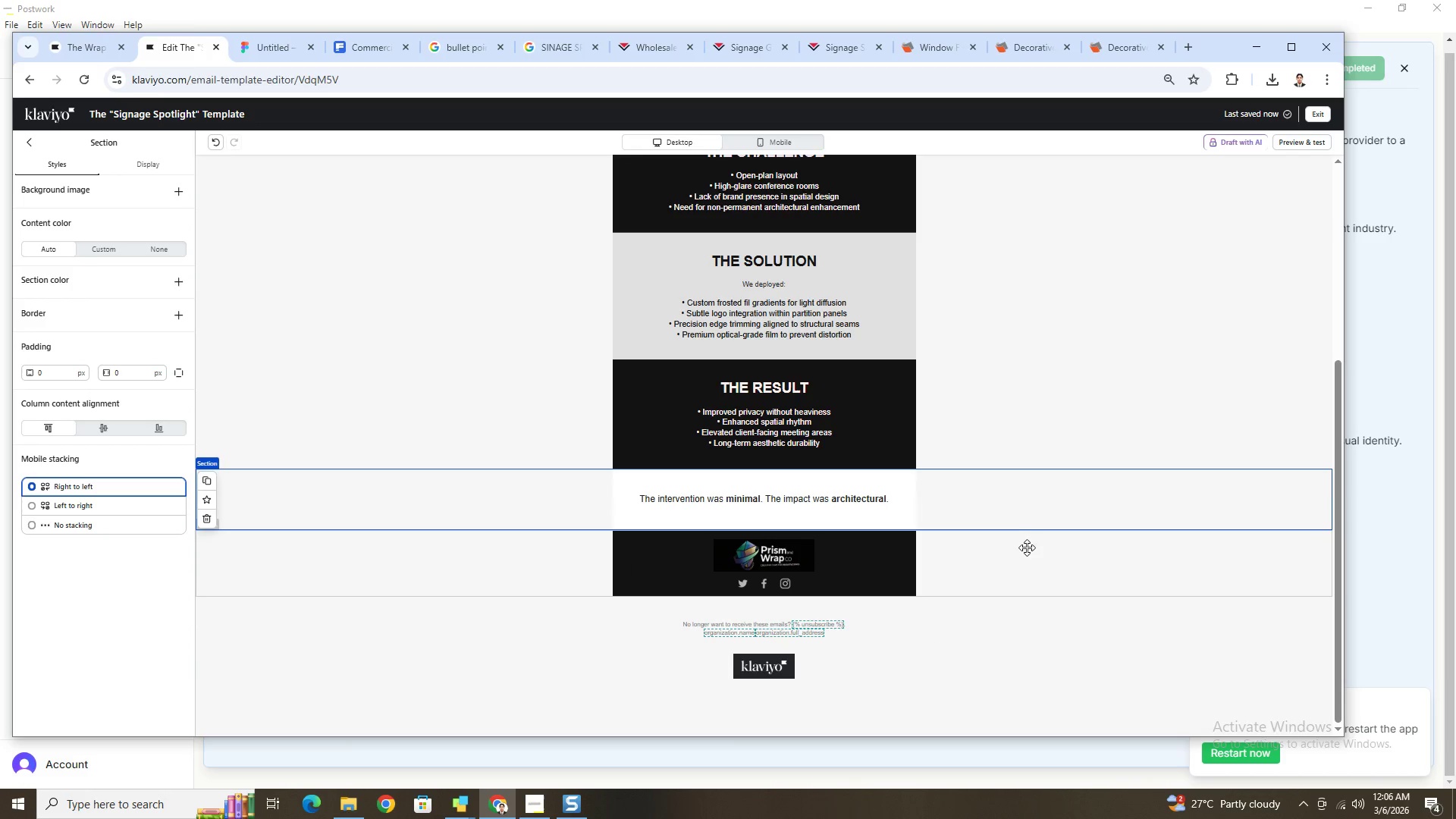 
scroll: coordinate [1041, 578], scroll_direction: up, amount: 2.0
 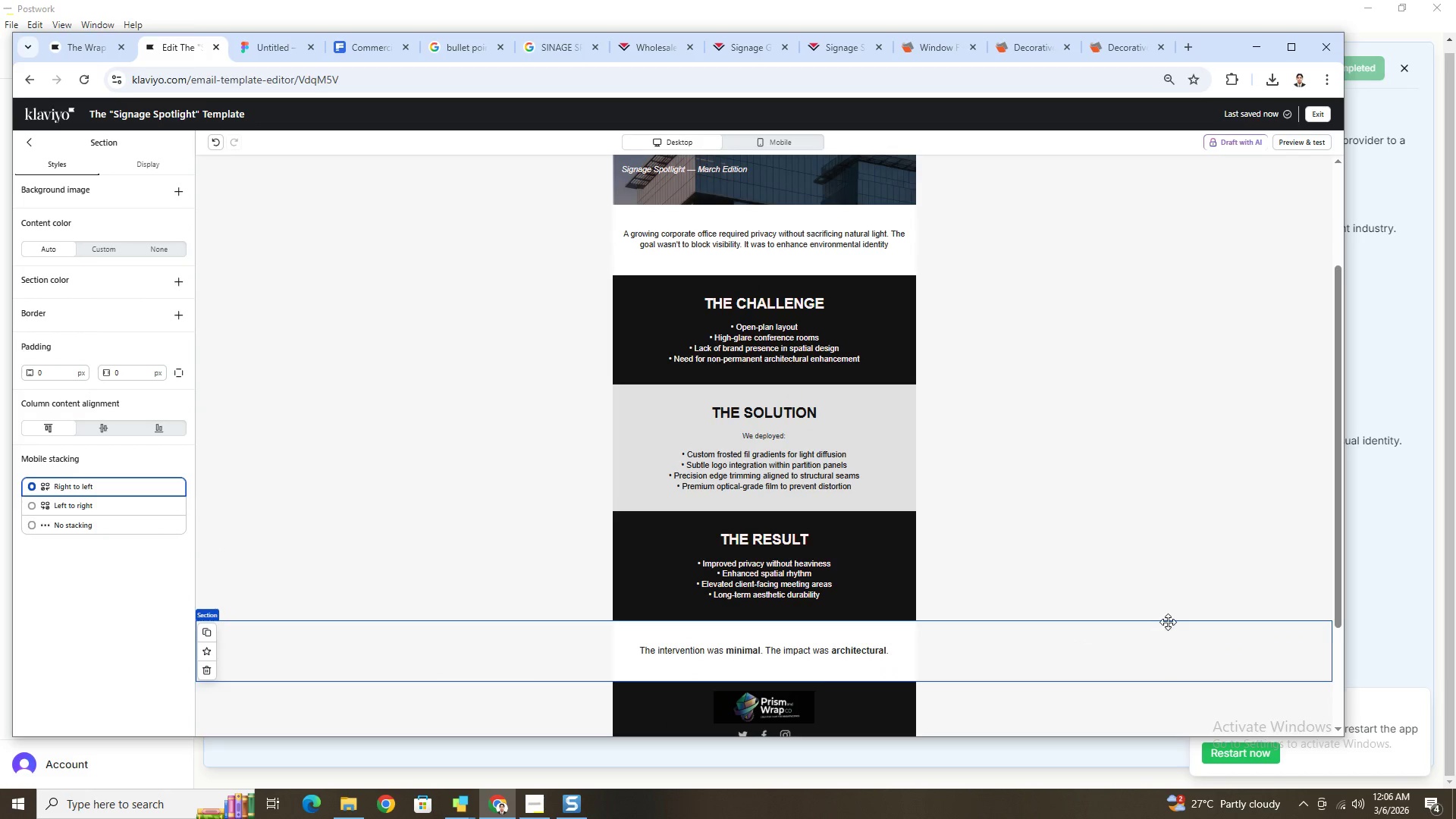 
scroll: coordinate [1166, 617], scroll_direction: down, amount: 2.0
 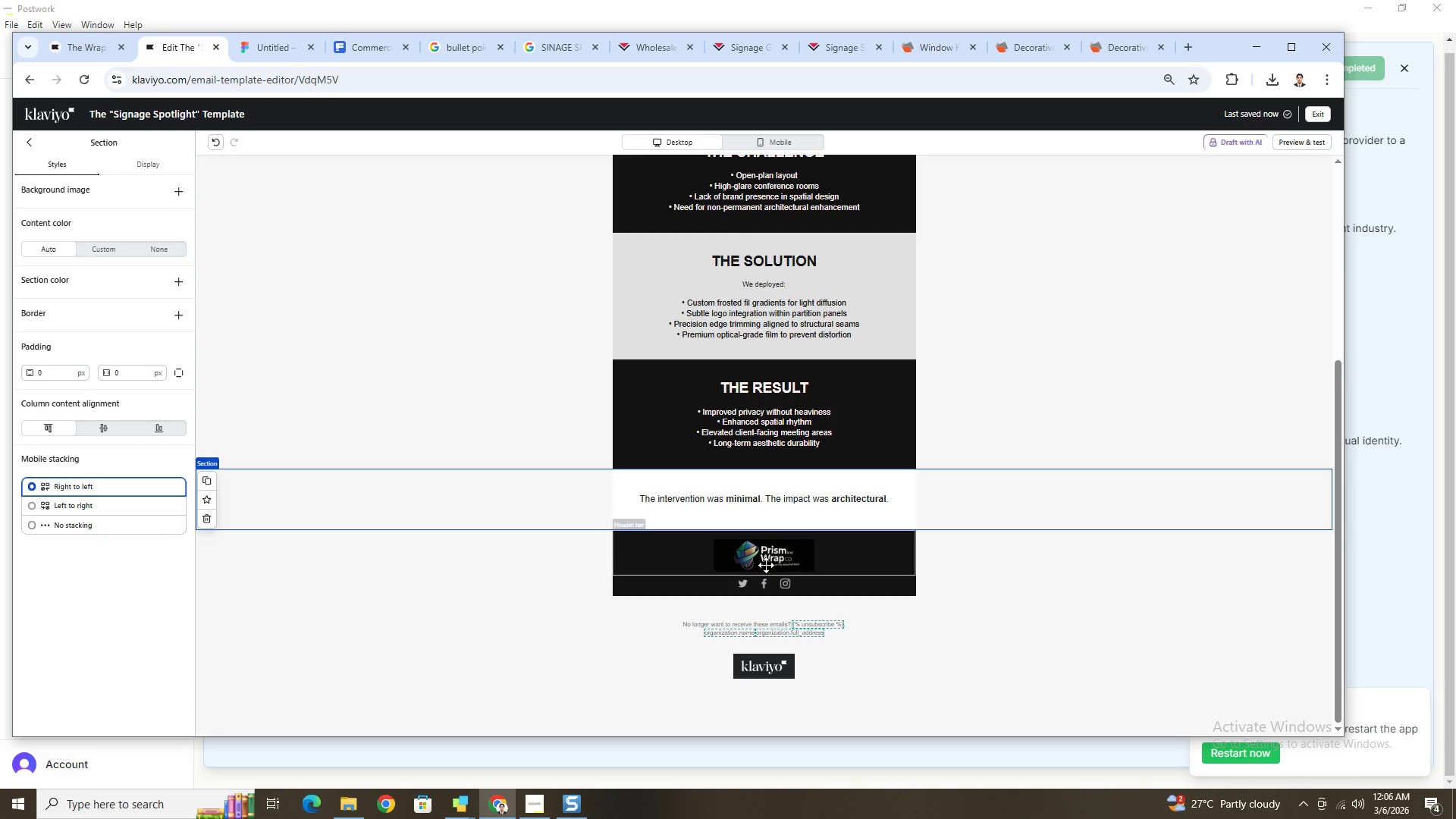 
left_click([771, 557])
 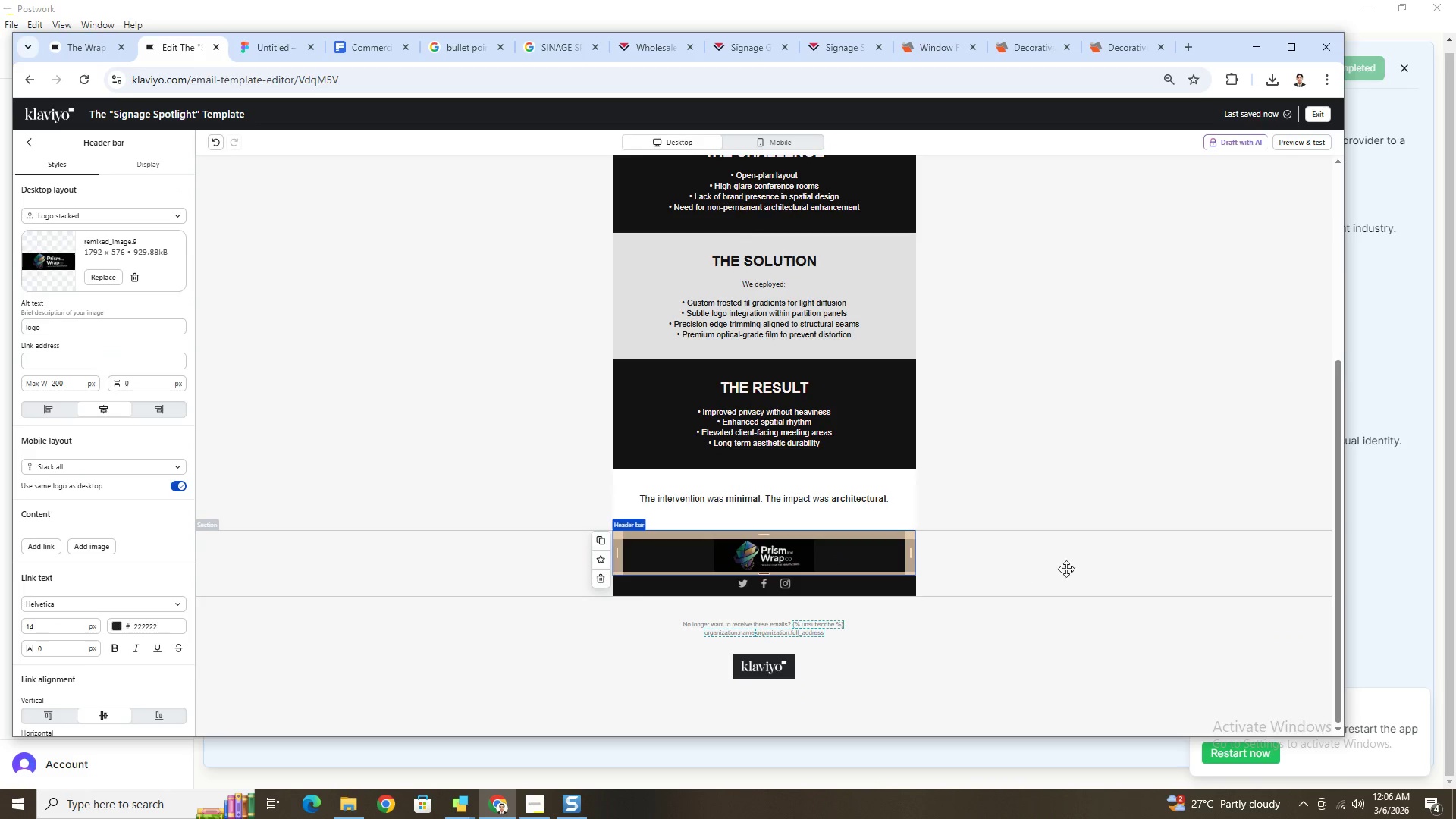 
left_click([1146, 673])
 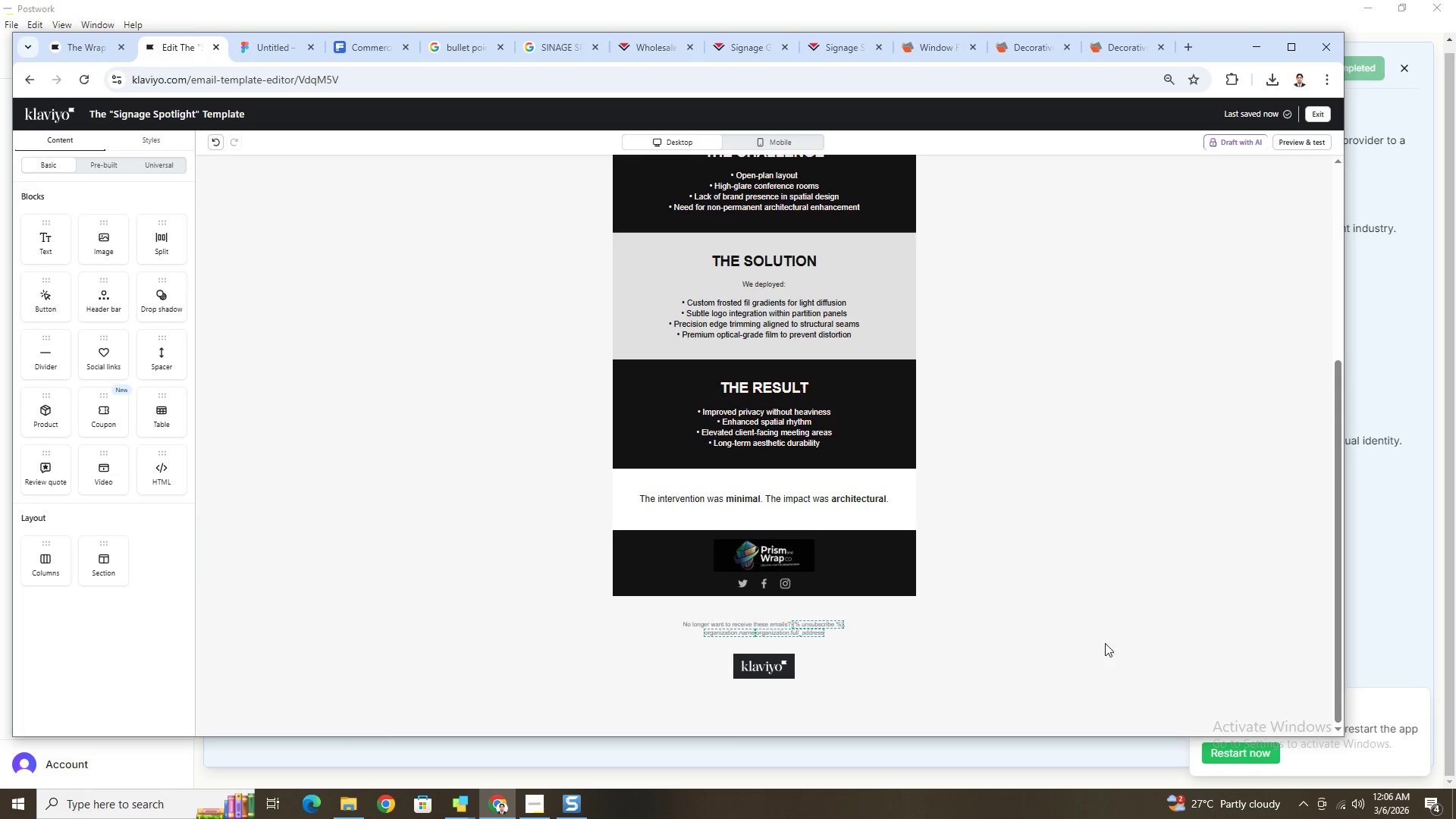 
hold_key(key=ControlLeft, duration=0.44)
hold_key(key=ControlLeft, duration=1.5)
scroll: coordinate [1019, 581], scroll_direction: down, amount: 5.0
 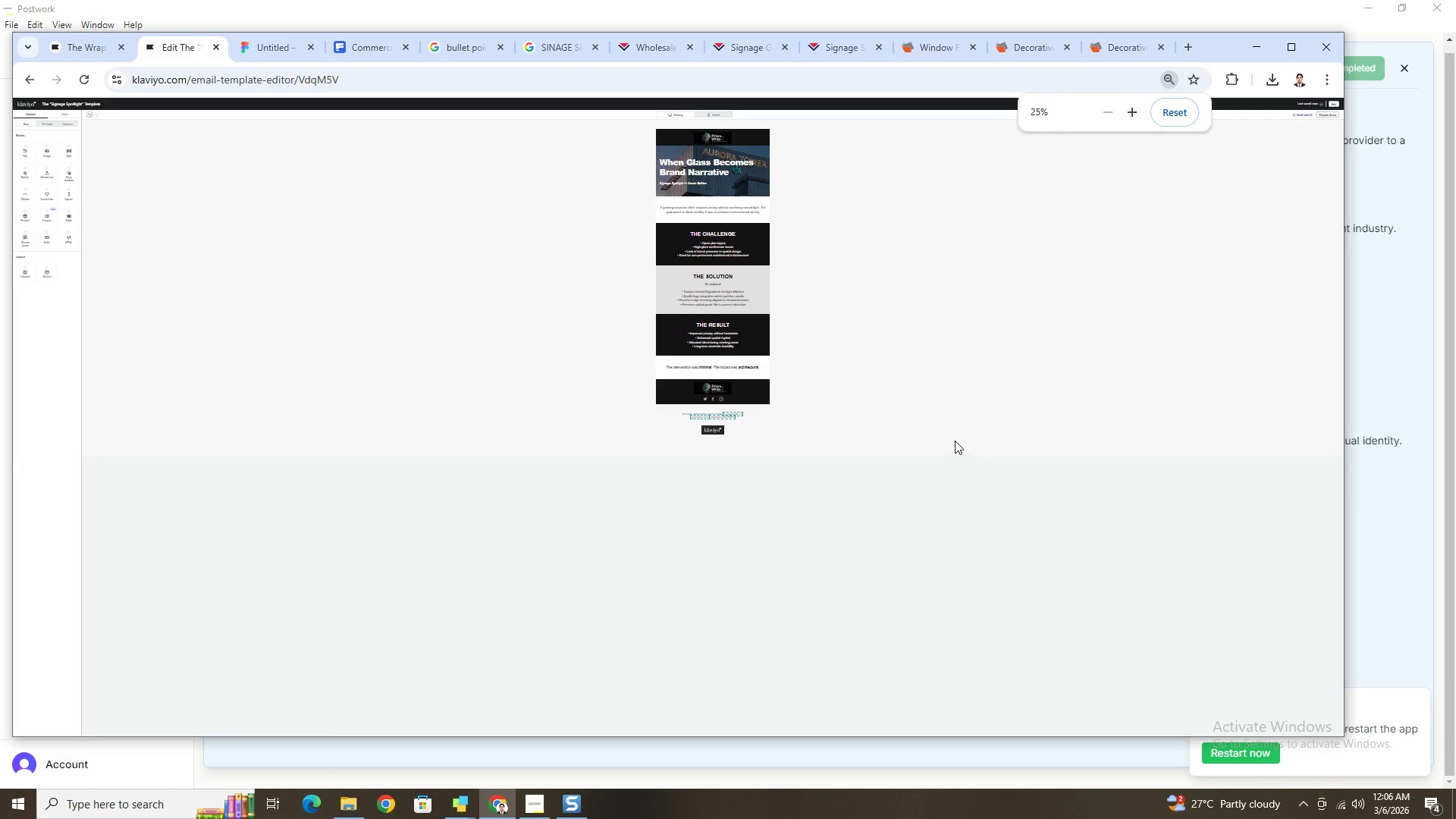 
key(Control+ControlLeft)
 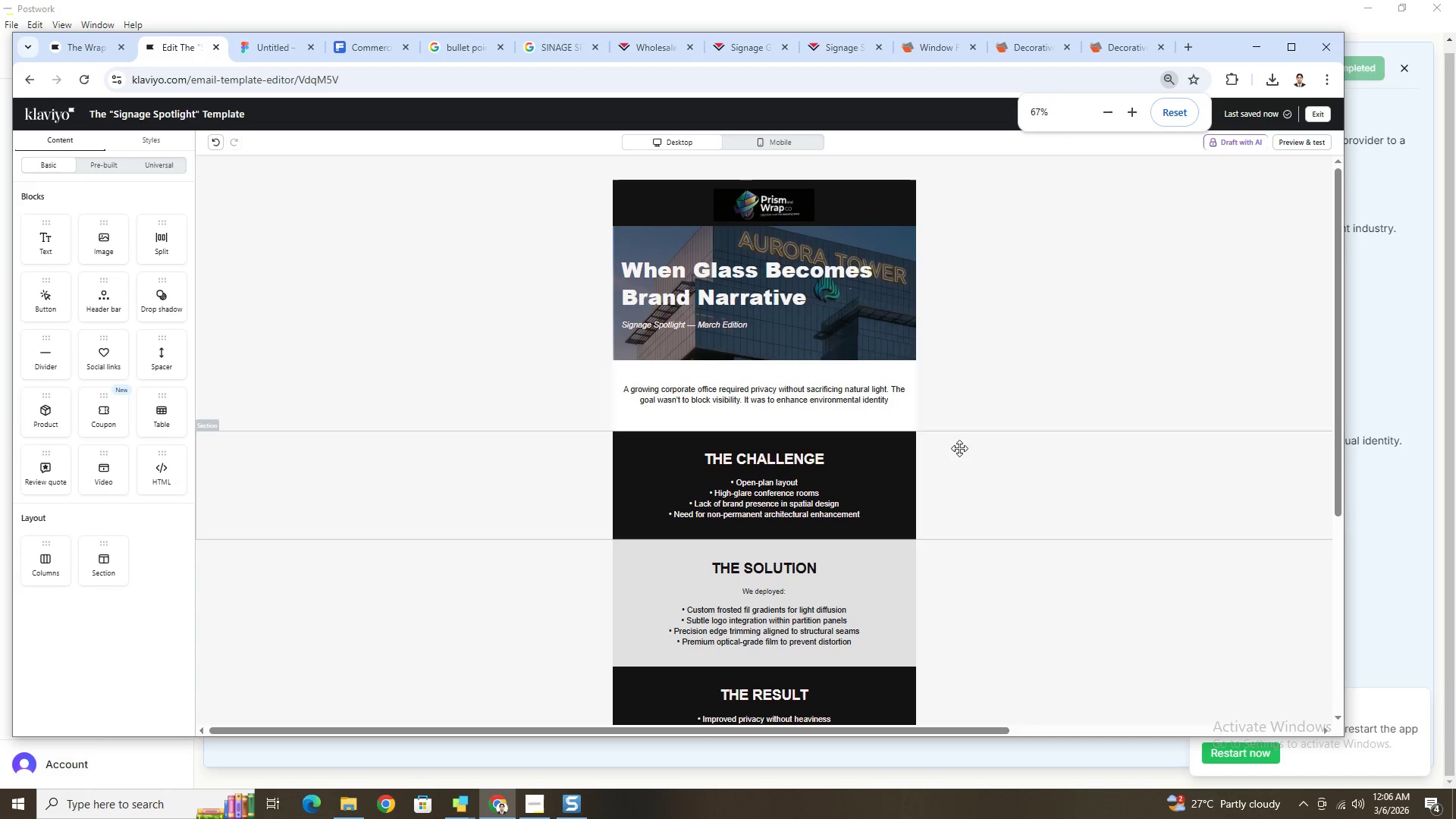 
key(Control+ControlLeft)
 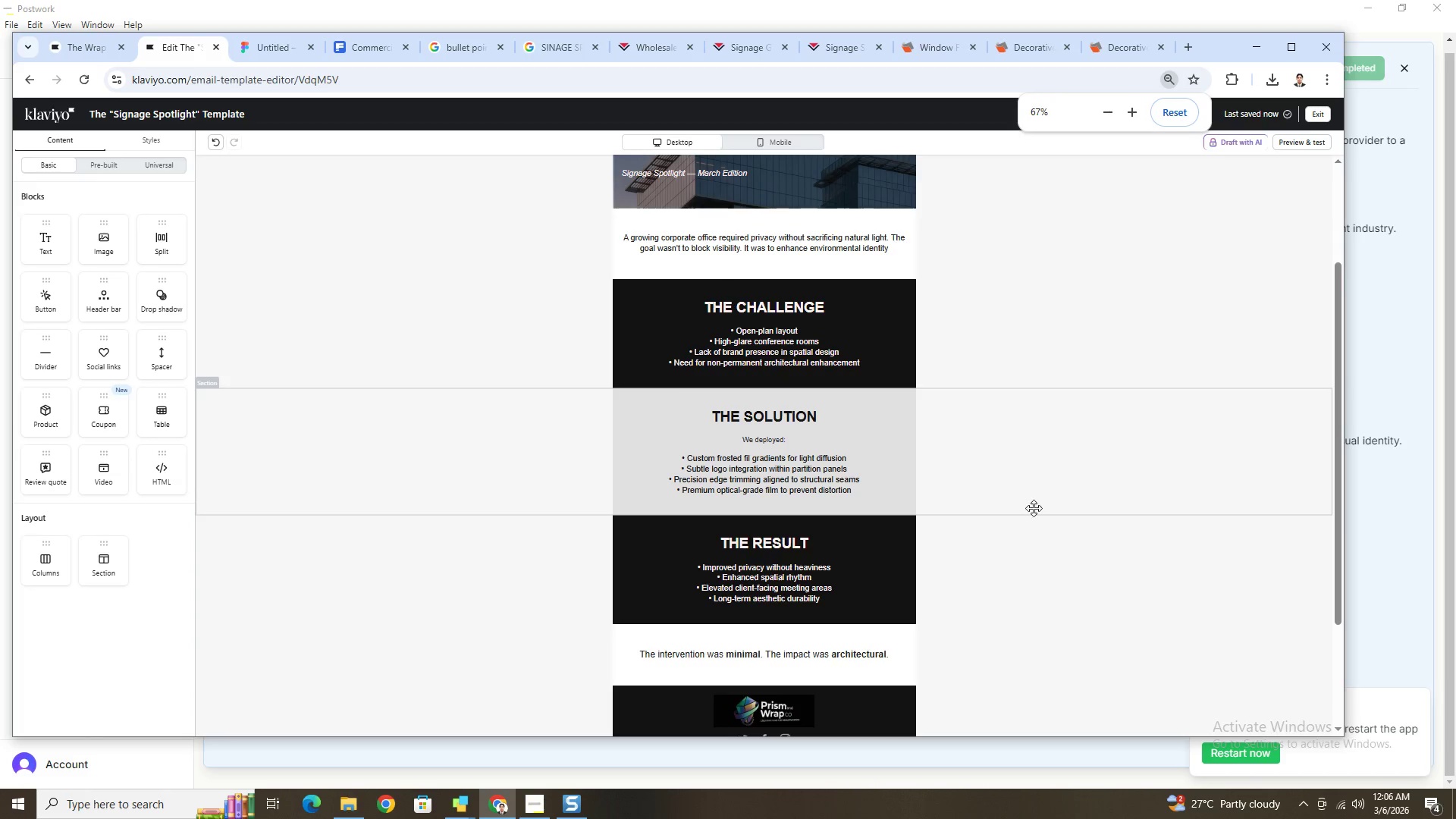 
scroll: coordinate [992, 475], scroll_direction: up, amount: 1.0
 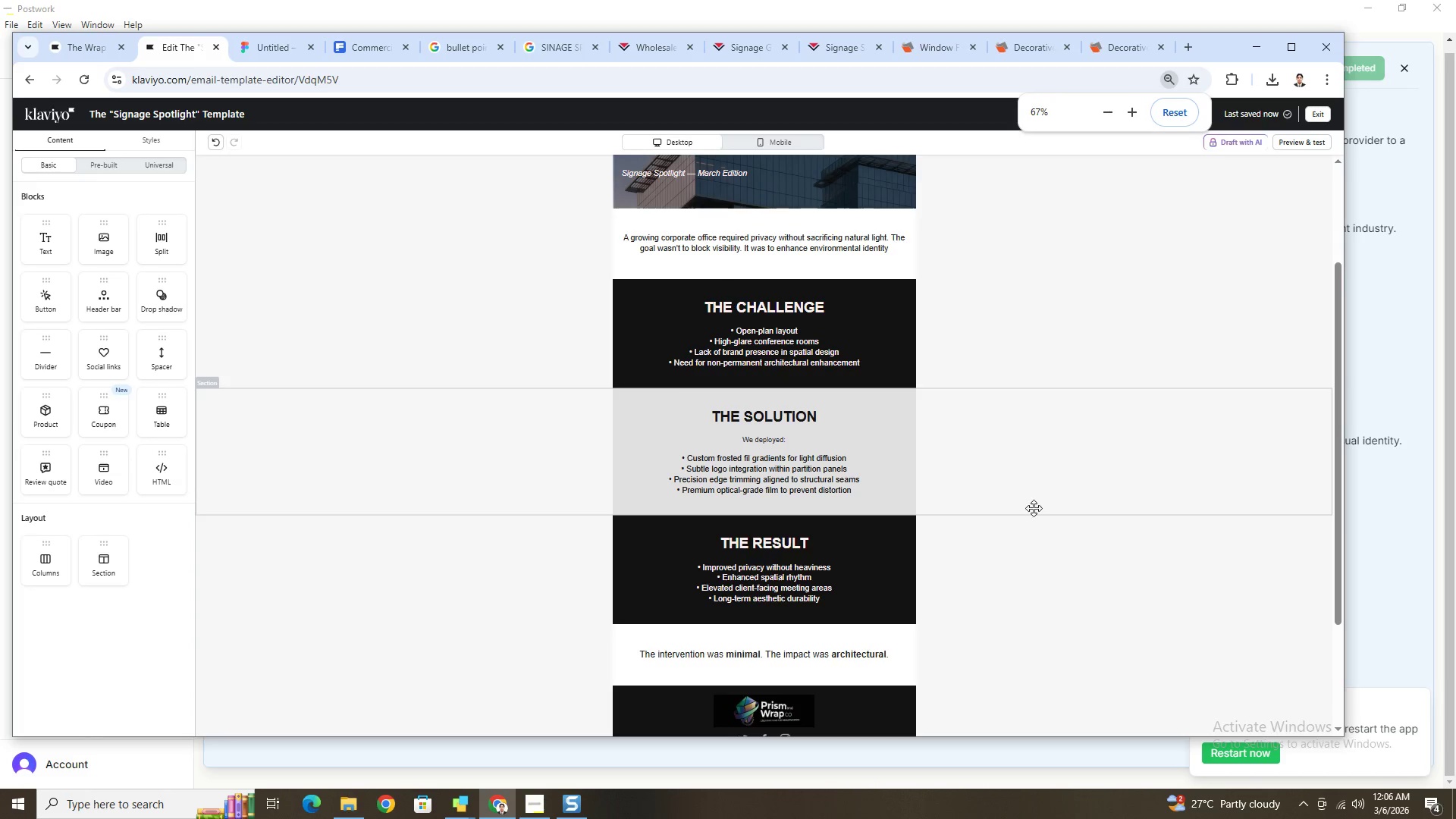 
scroll: coordinate [1037, 510], scroll_direction: down, amount: 3.0
 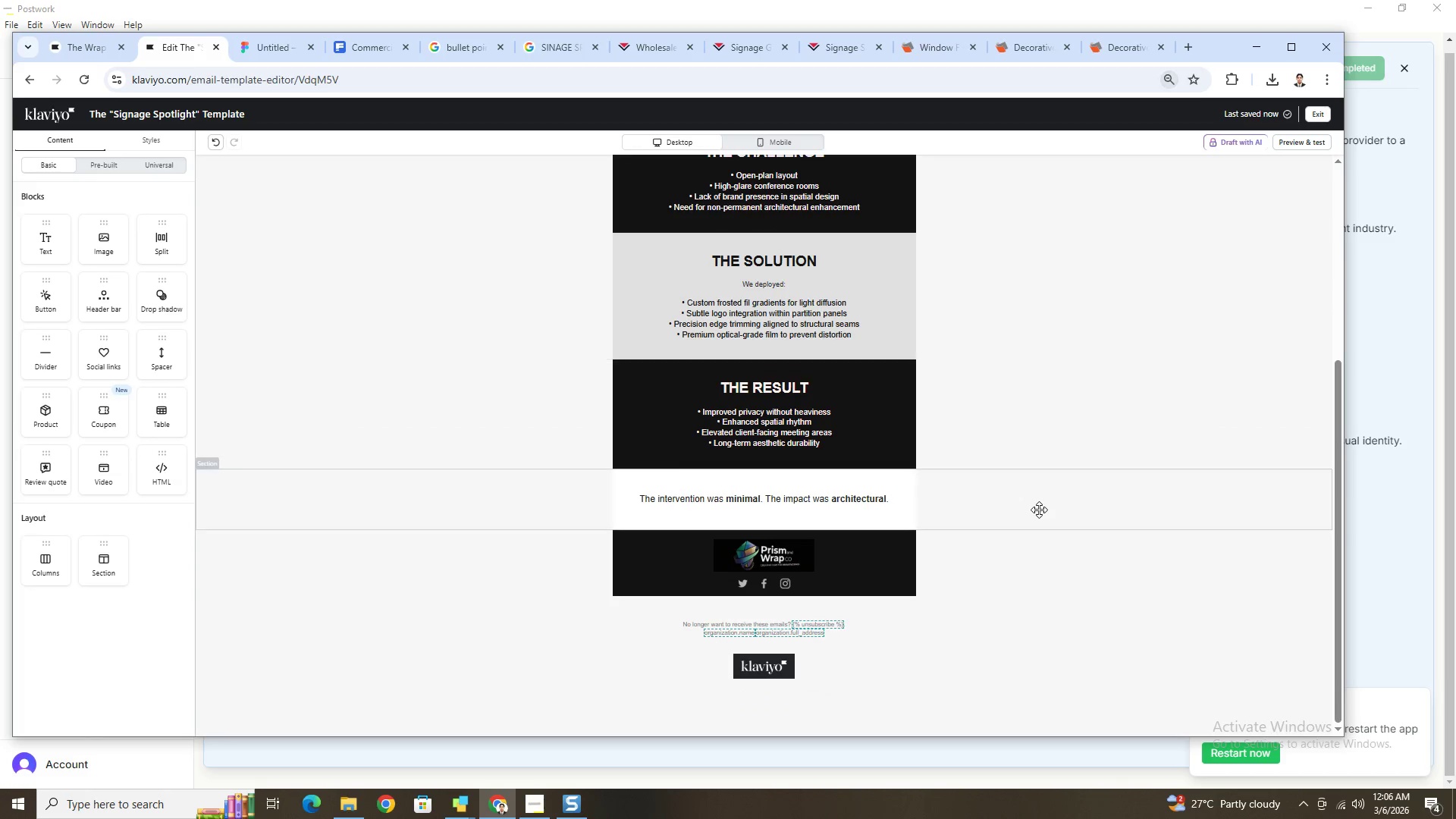 
scroll: coordinate [1040, 510], scroll_direction: up, amount: 4.0
 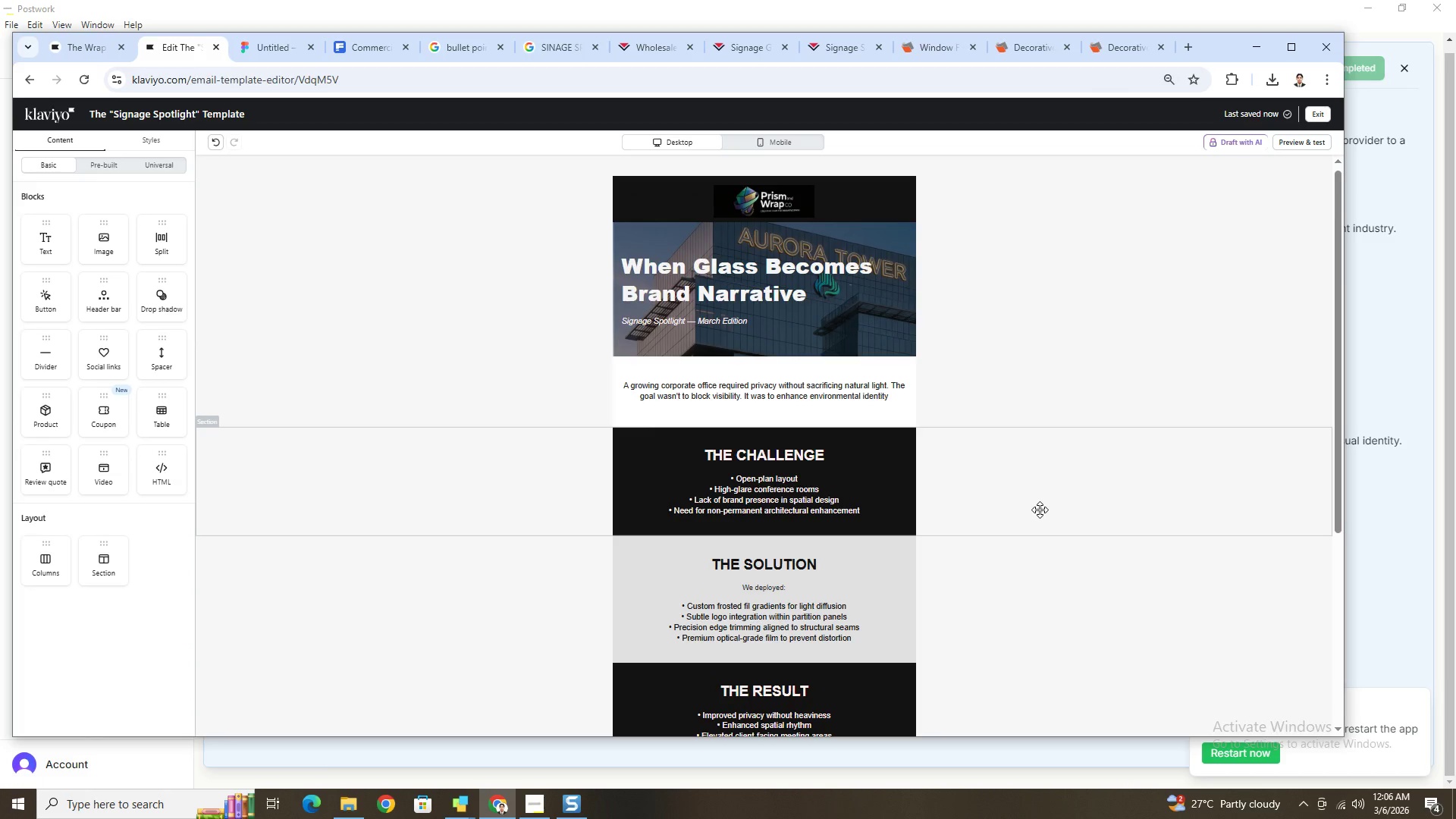 
scroll: coordinate [1042, 510], scroll_direction: down, amount: 4.0
 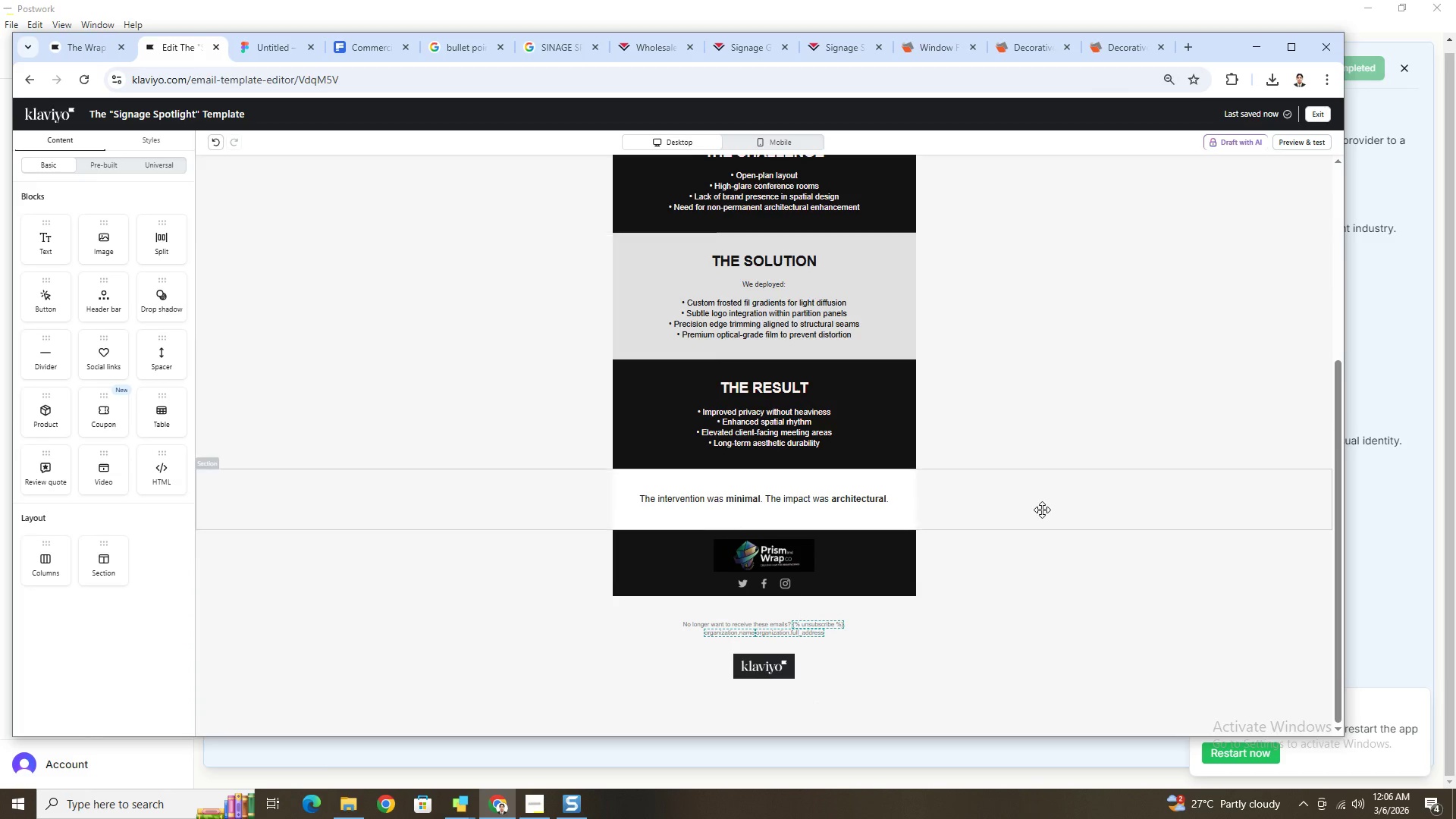 
scroll: coordinate [1009, 388], scroll_direction: up, amount: 6.0
 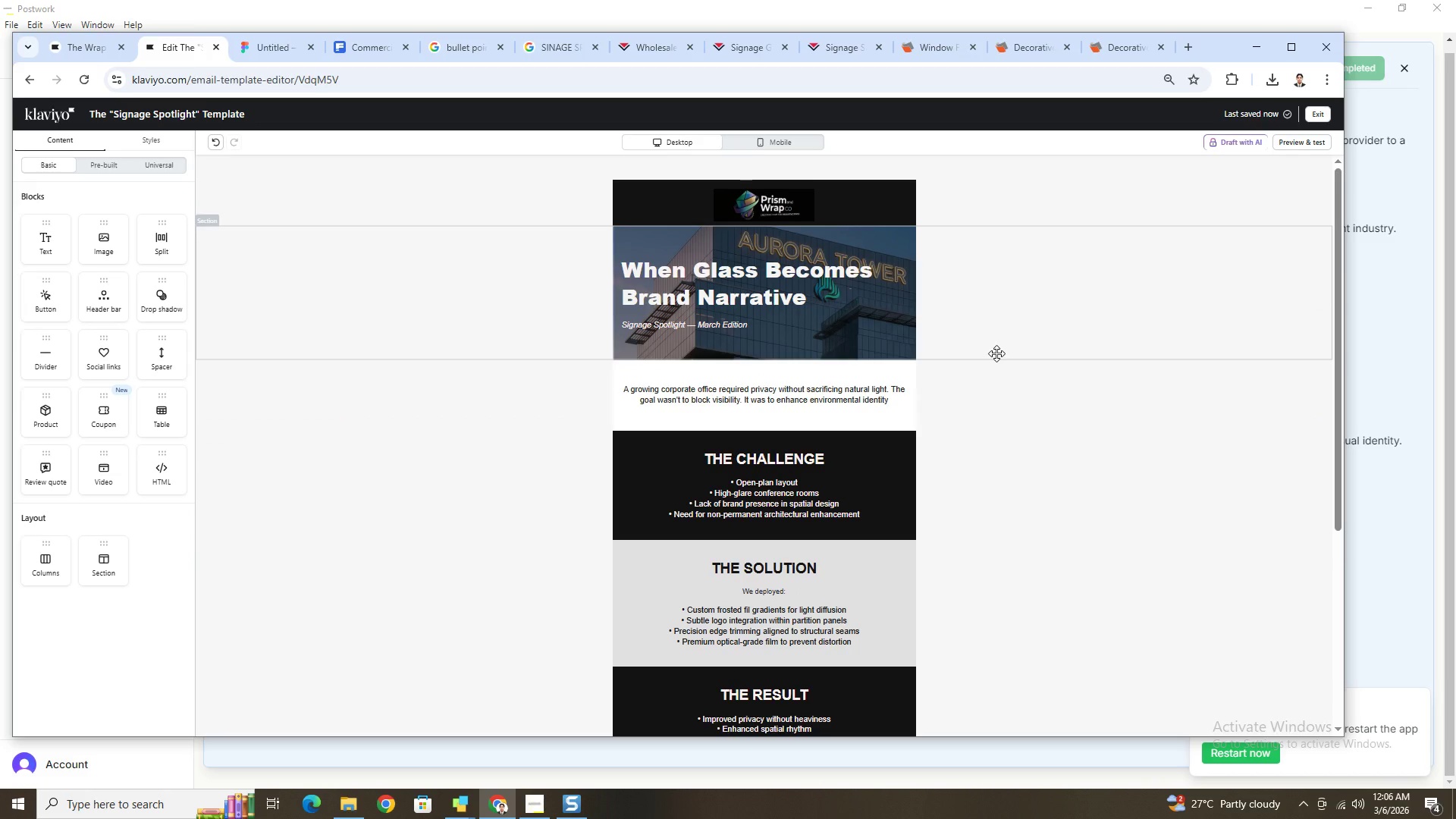 
wait(20.14)
 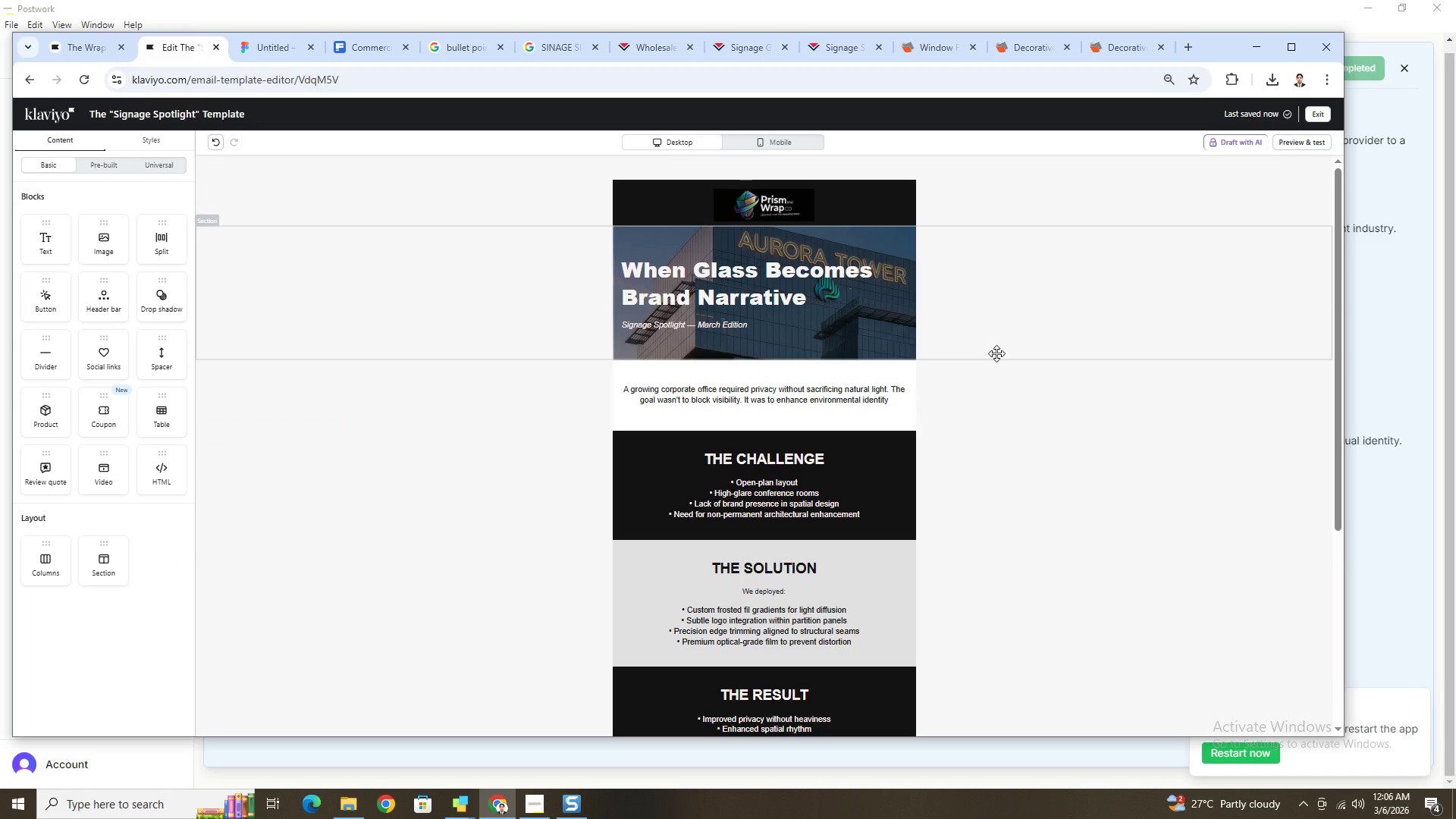 
scroll: coordinate [953, 284], scroll_direction: down, amount: 4.0
 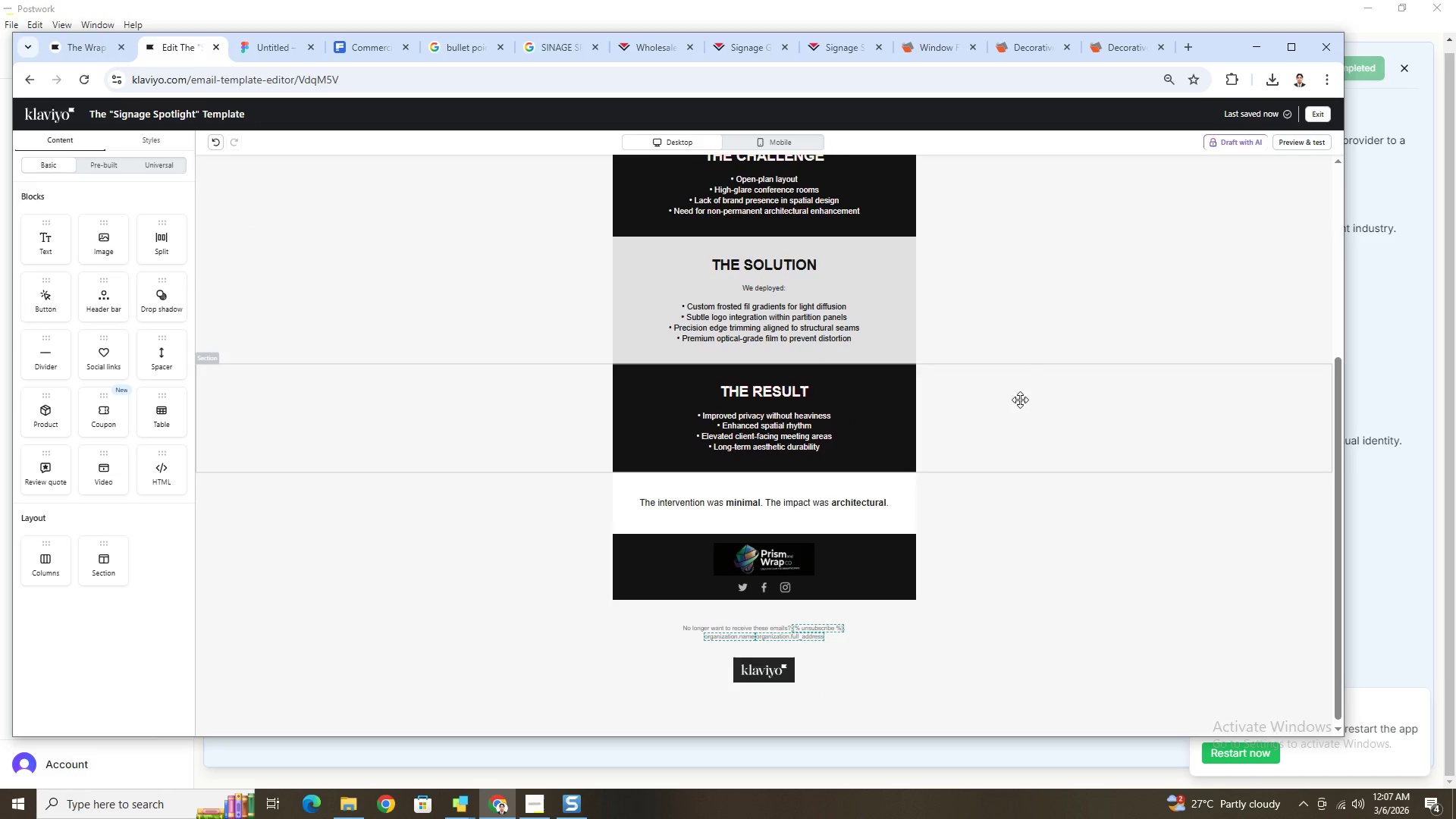 
scroll: coordinate [1022, 412], scroll_direction: up, amount: 2.0
 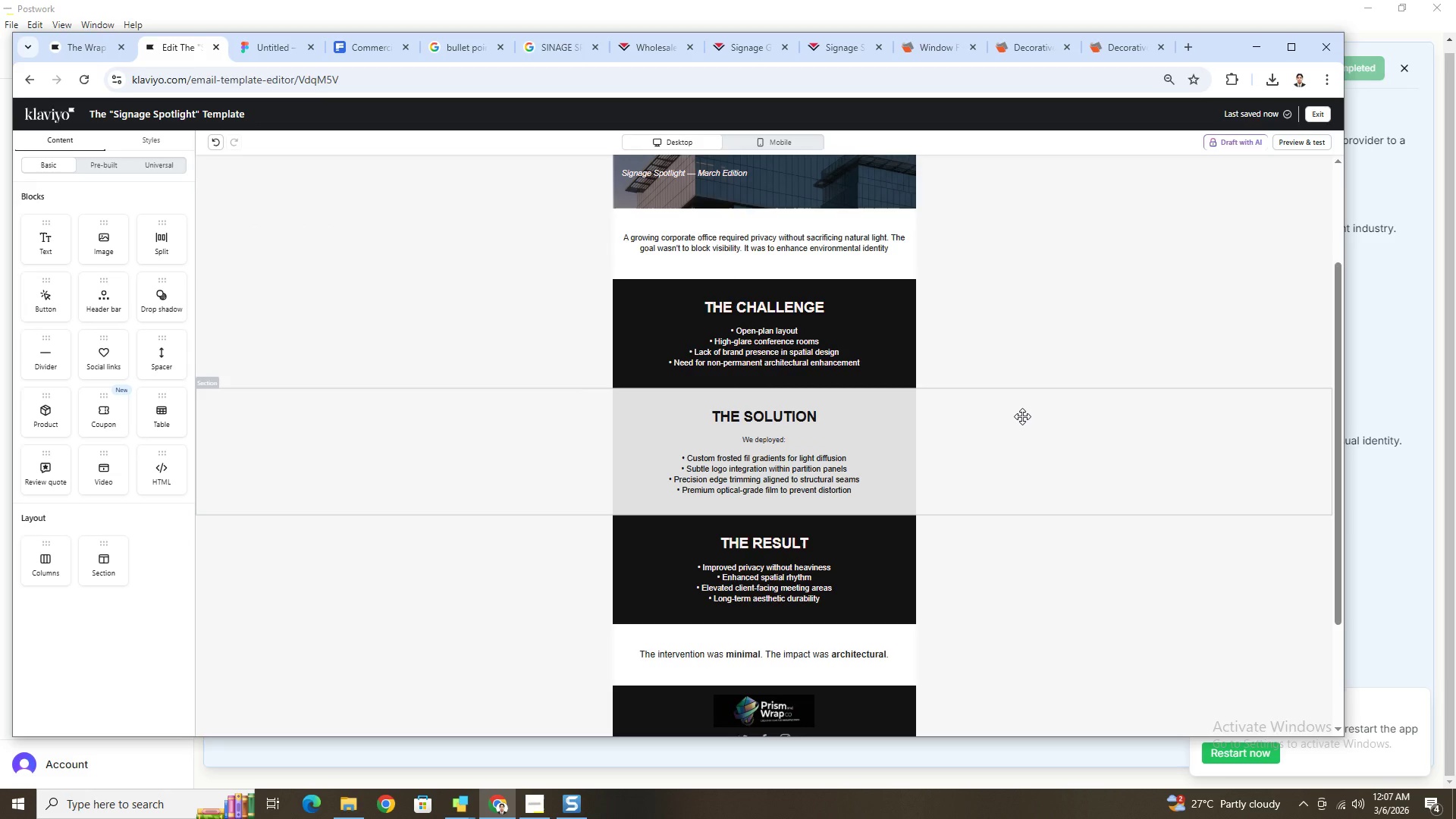 
scroll: coordinate [1022, 416], scroll_direction: down, amount: 1.0
 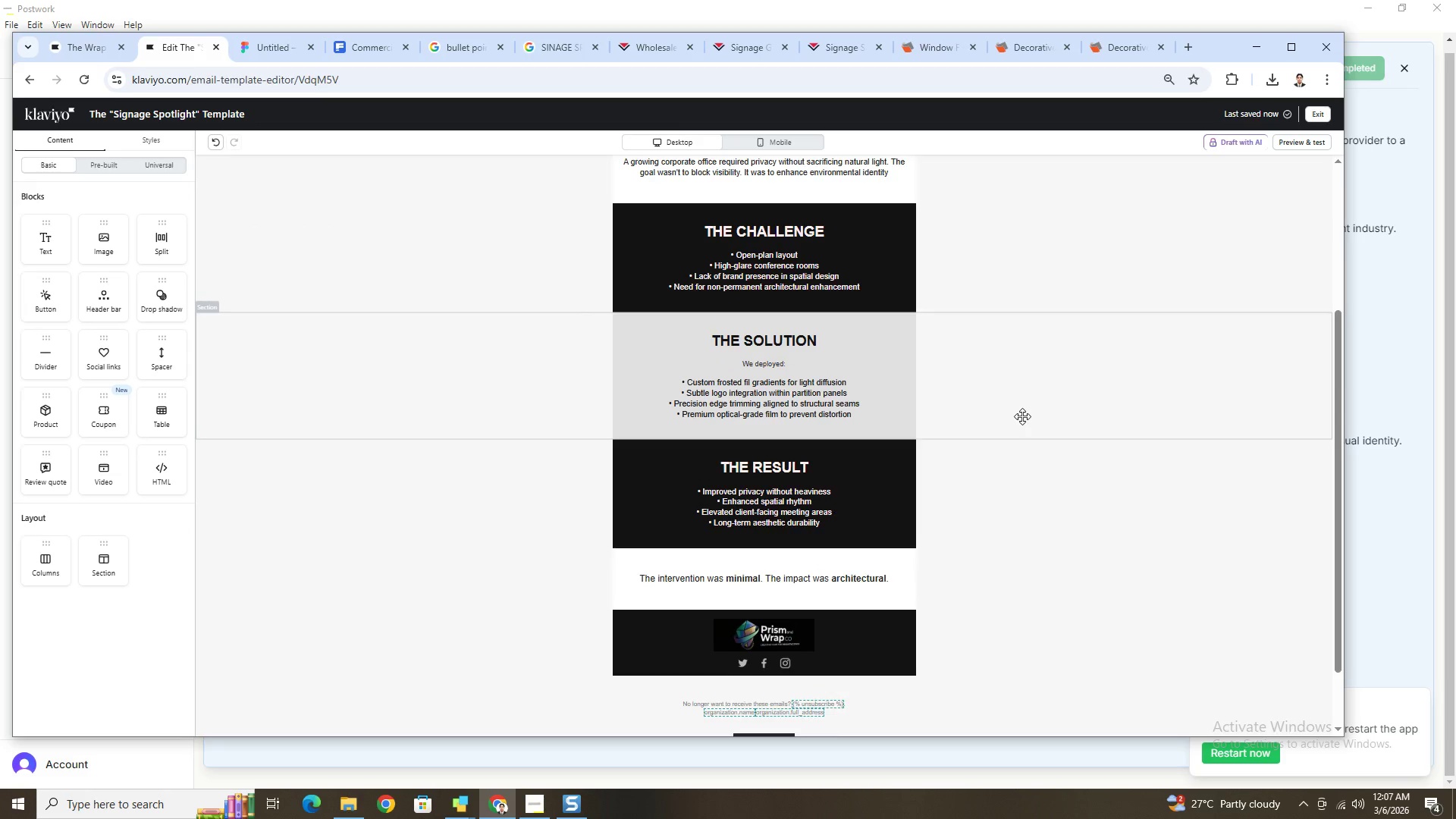 
scroll: coordinate [1022, 416], scroll_direction: up, amount: 2.0
 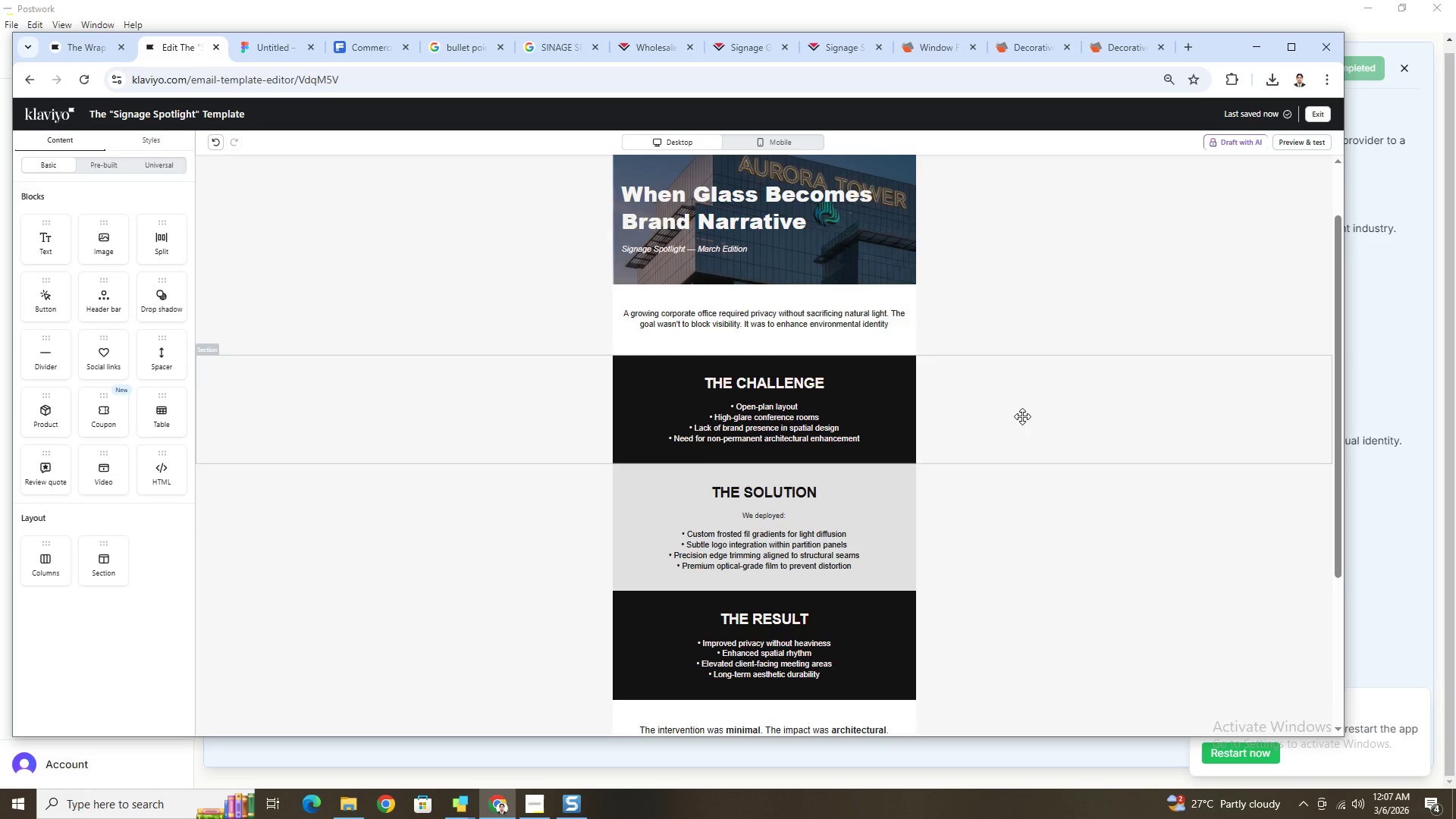 
scroll: coordinate [1022, 416], scroll_direction: down, amount: 3.0
 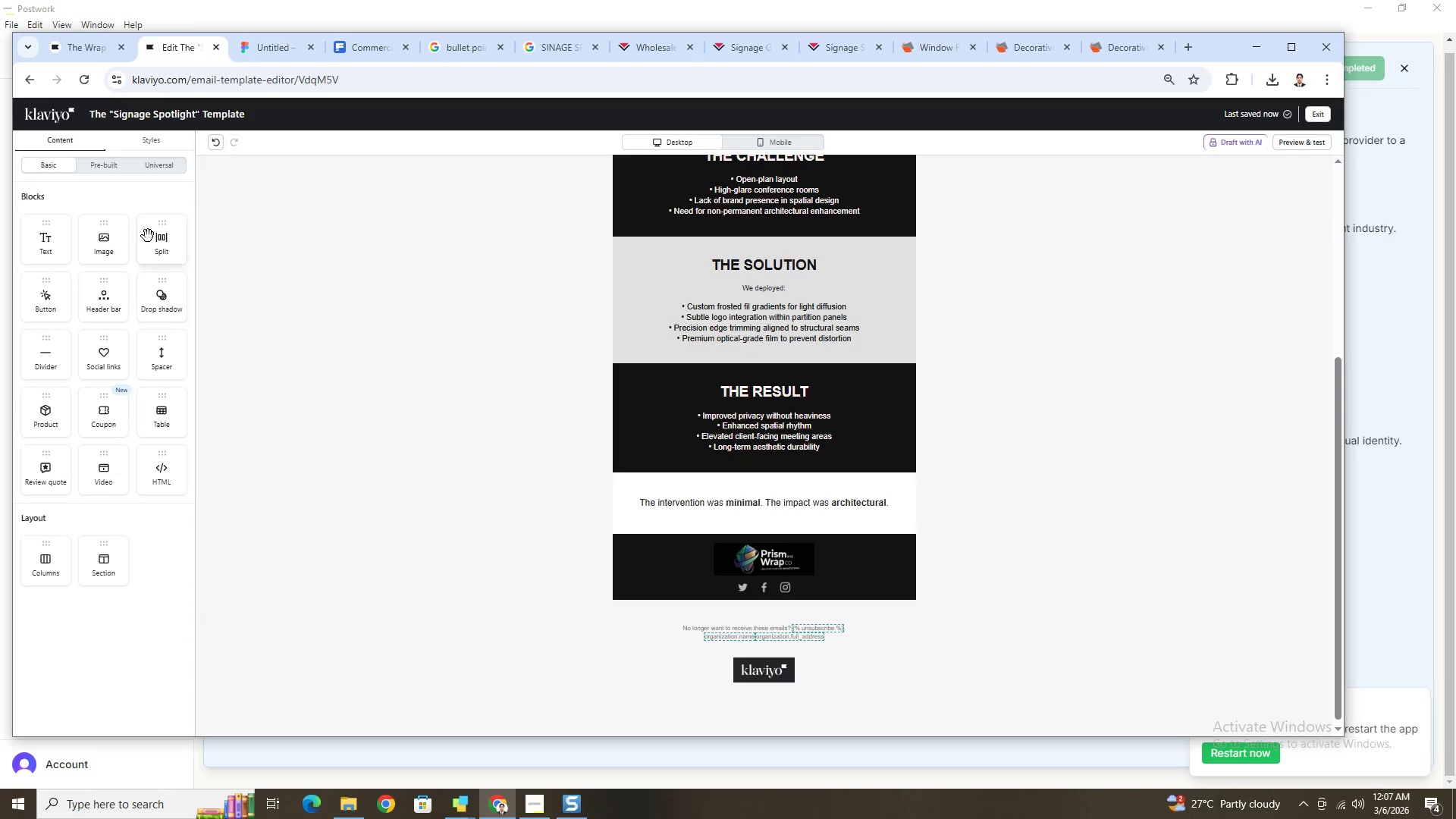 
wait(10.62)
 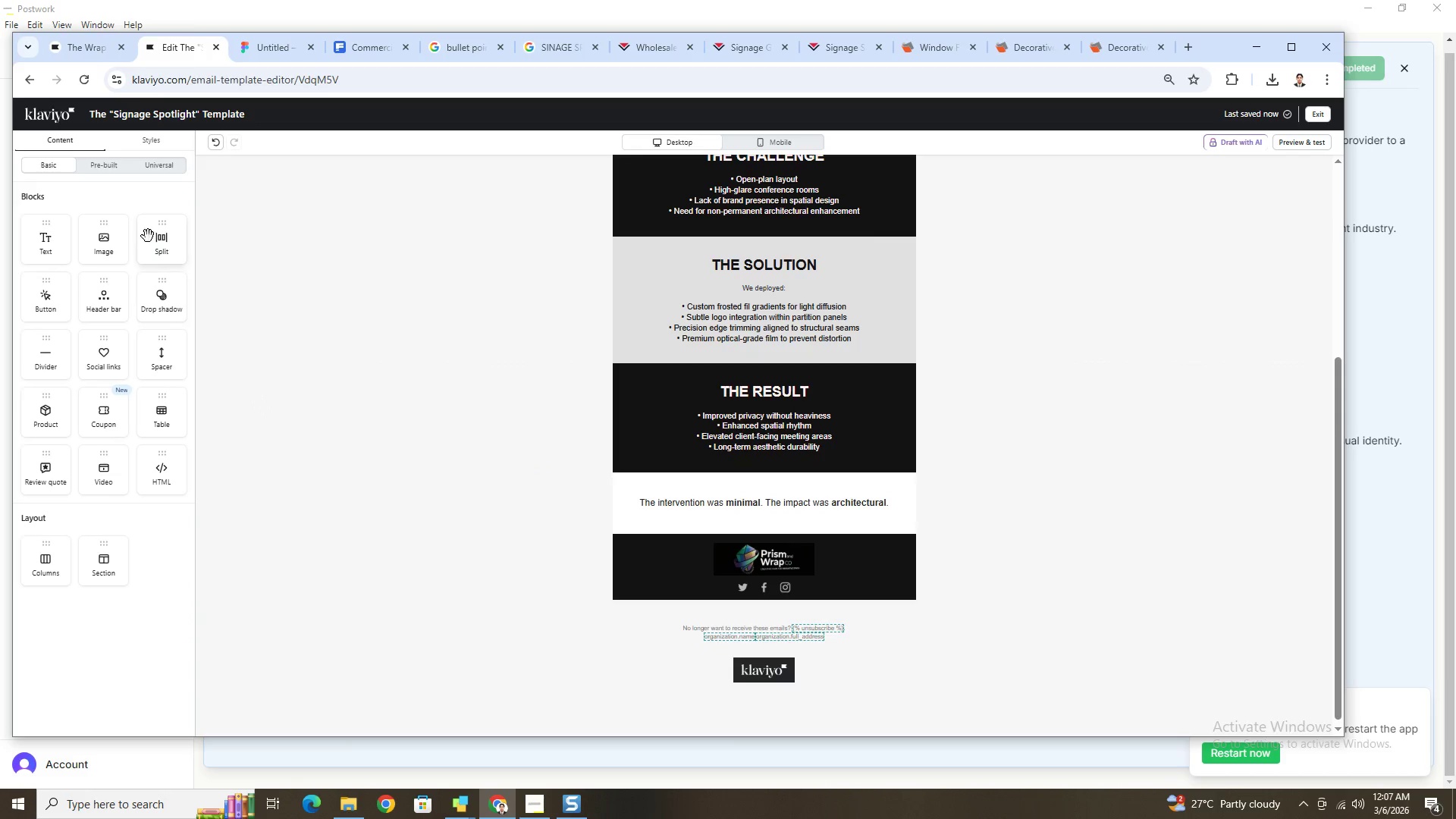 
left_click_drag(start_coordinate=[48, 311], to_coordinate=[789, 538])
 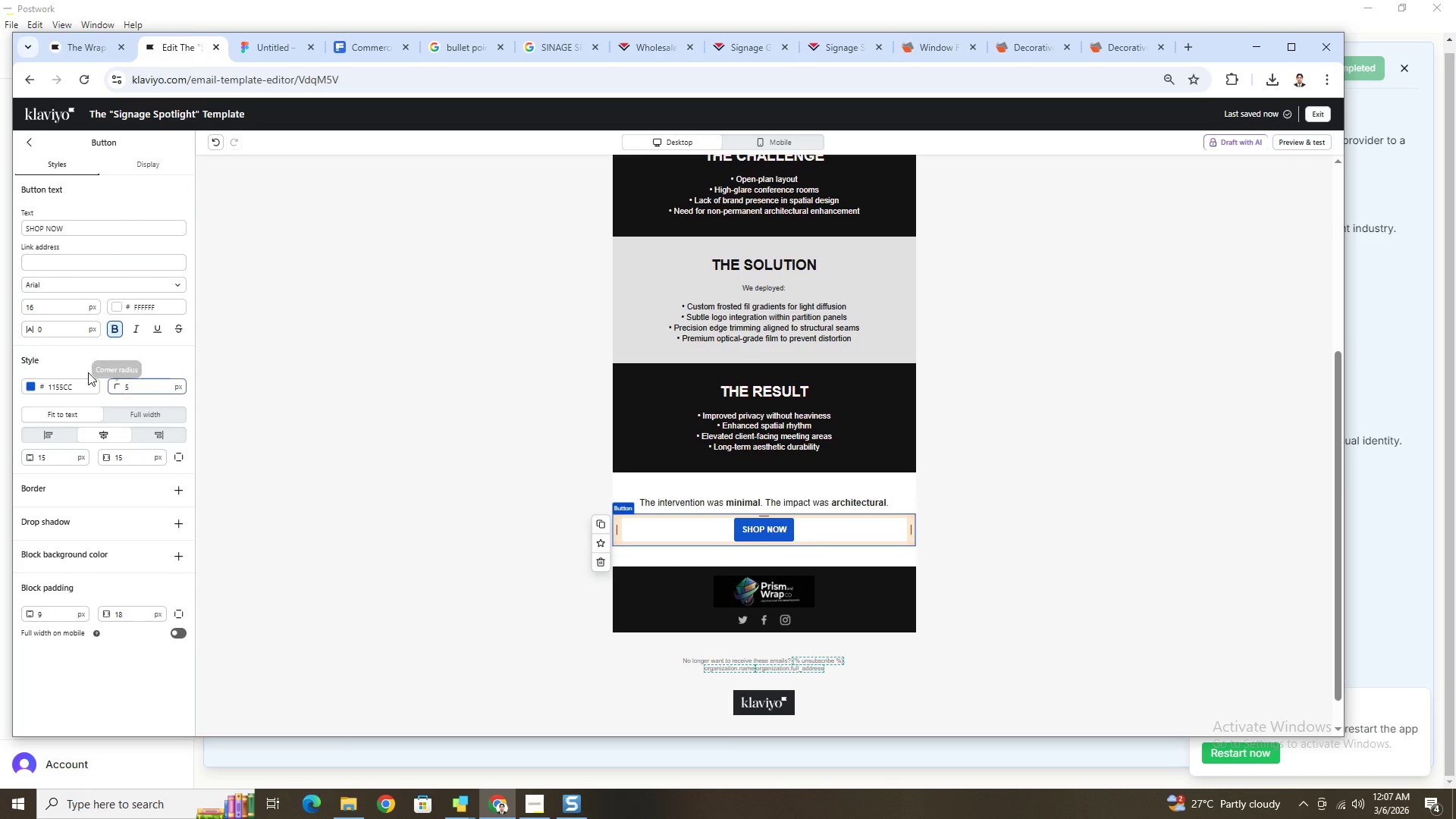 
left_click([30, 385])
 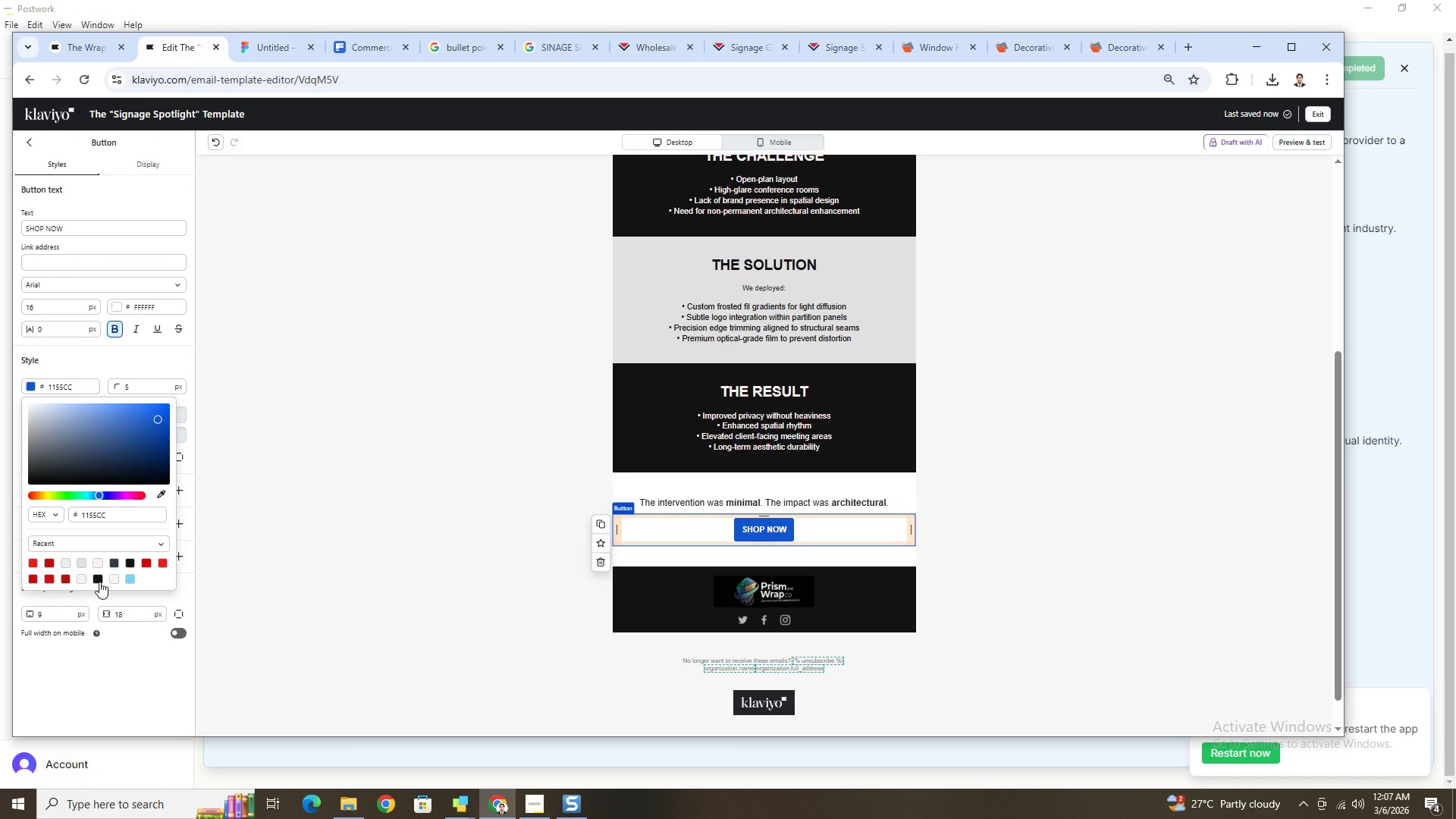 
left_click([99, 582])
 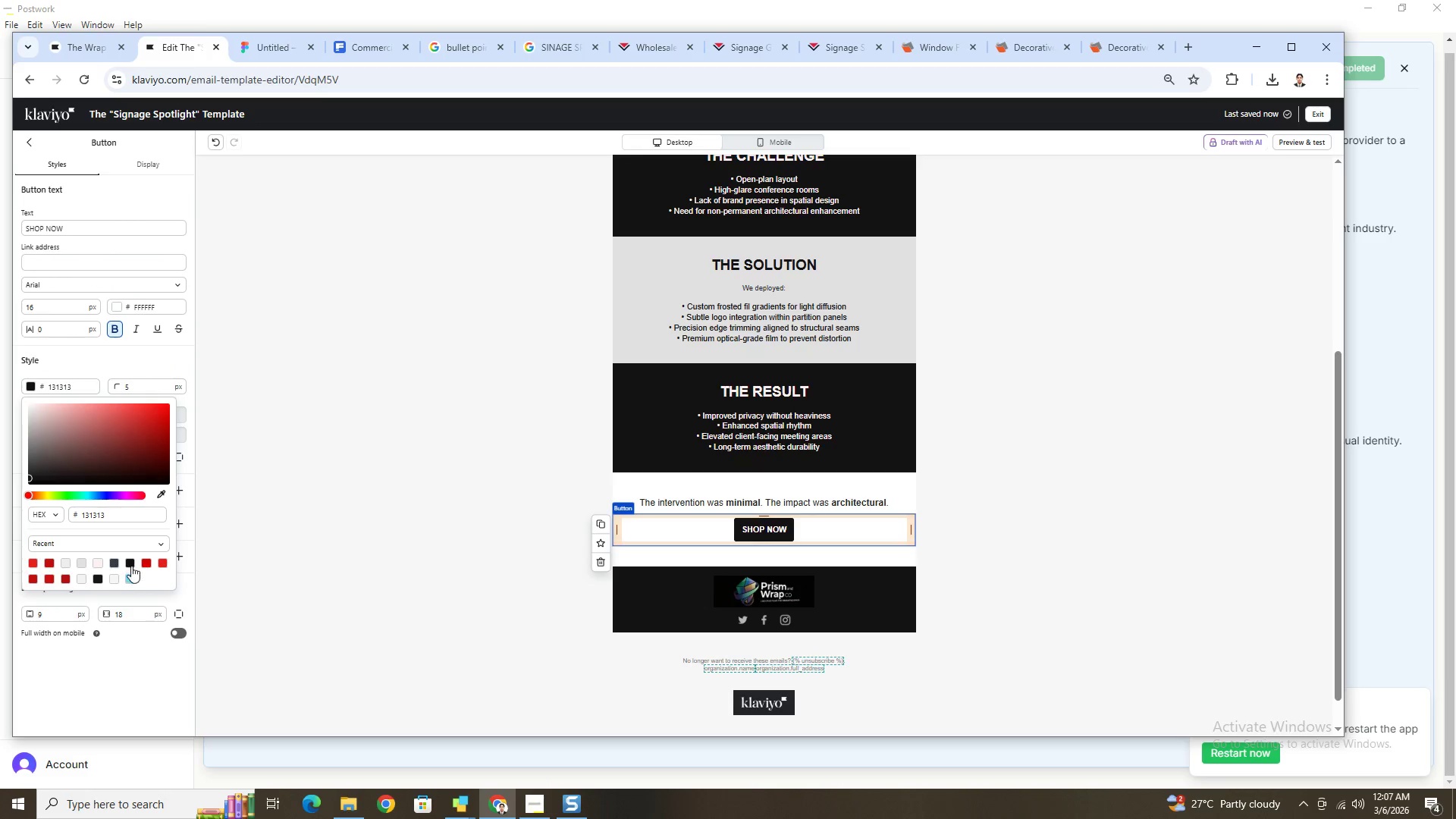 
left_click([132, 563])
 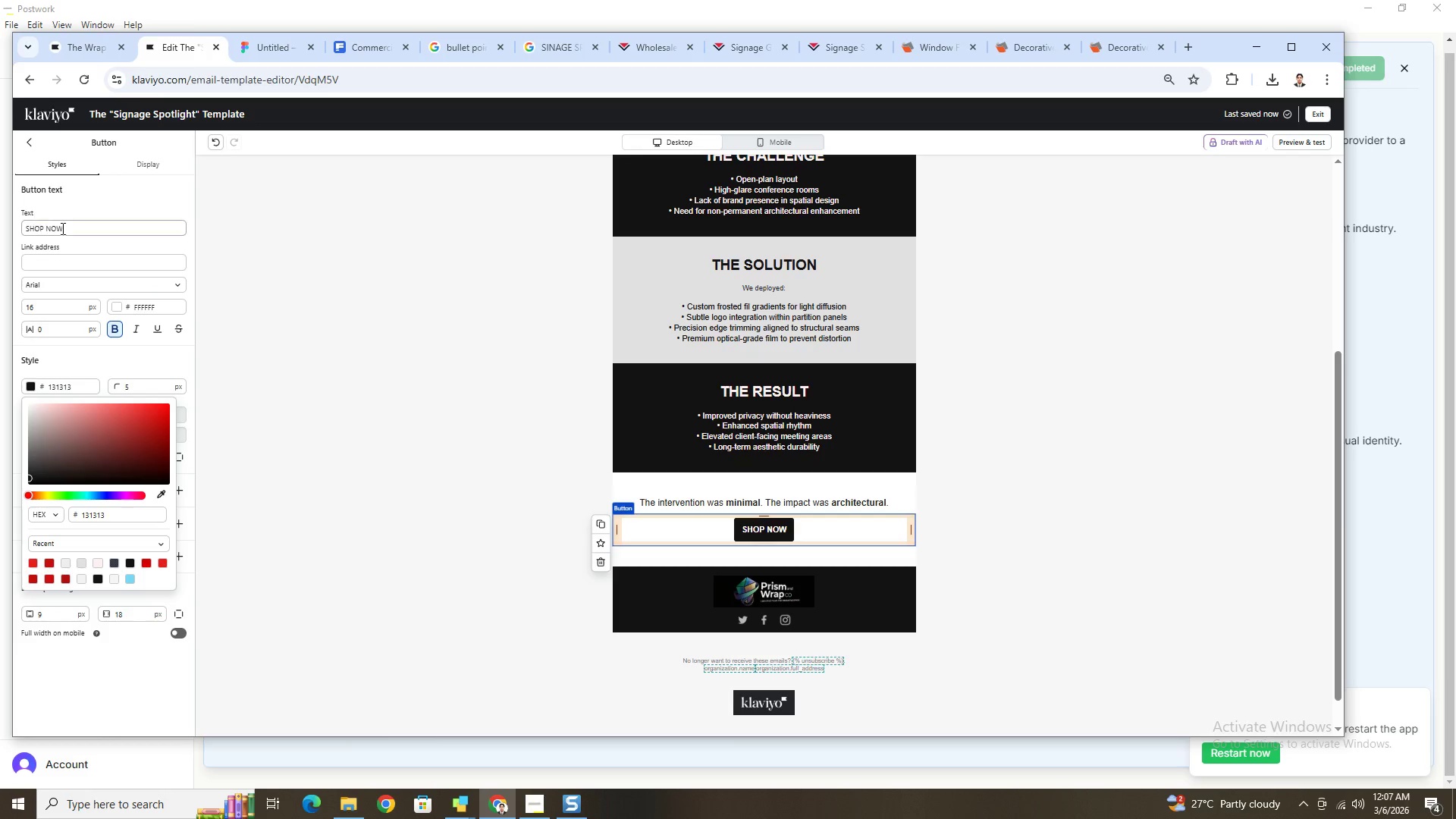 
double_click([64, 229])
 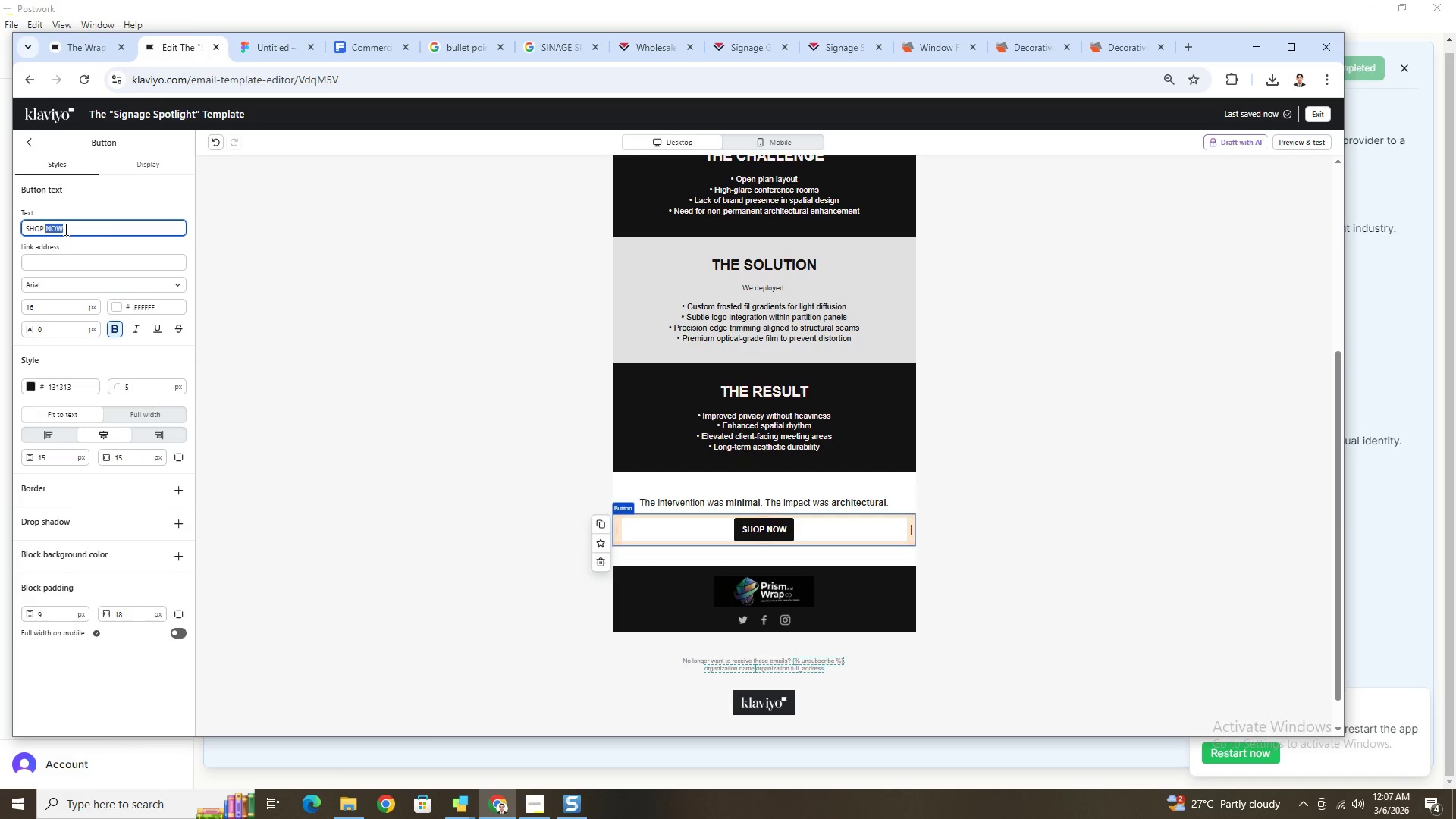 
triple_click([64, 229])
 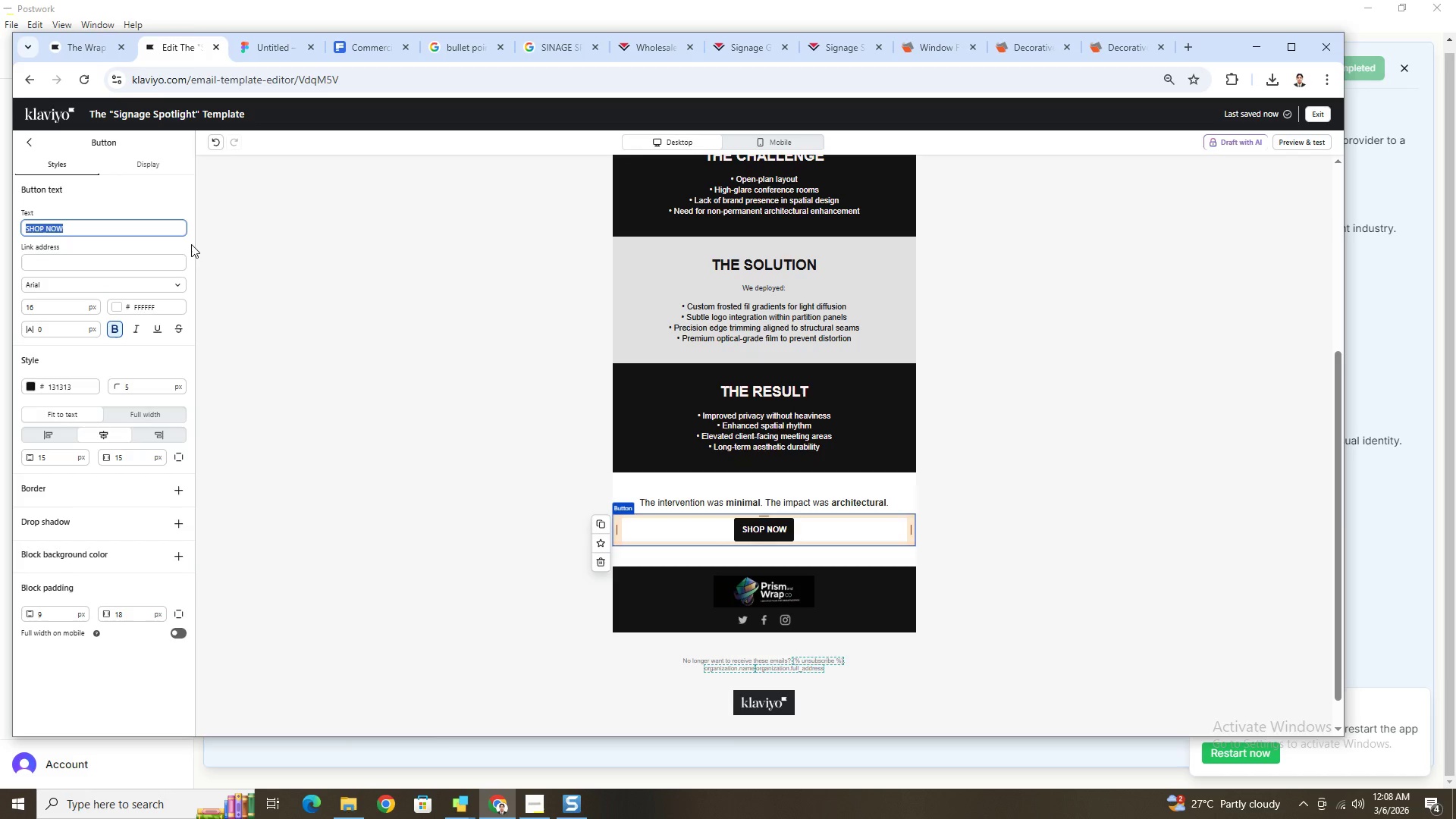 
wait(50.11)
 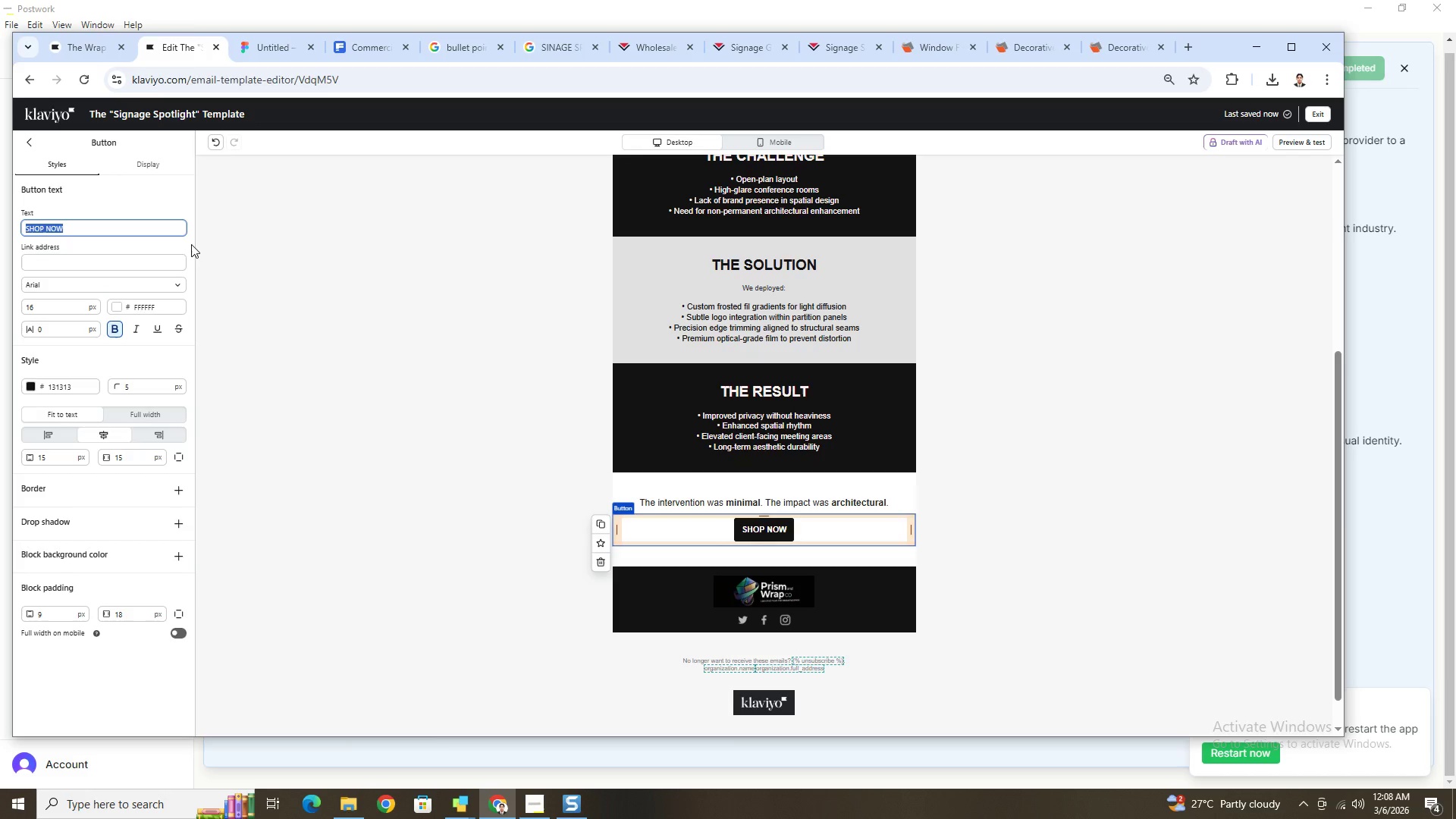 
type(join)
key(Backspace)
key(Backspace)
key(Backspace)
key(Backspace)
key(Backspace)
type(DISCOBE)
key(Backspace)
key(Backspace)
type(VER MORE)
 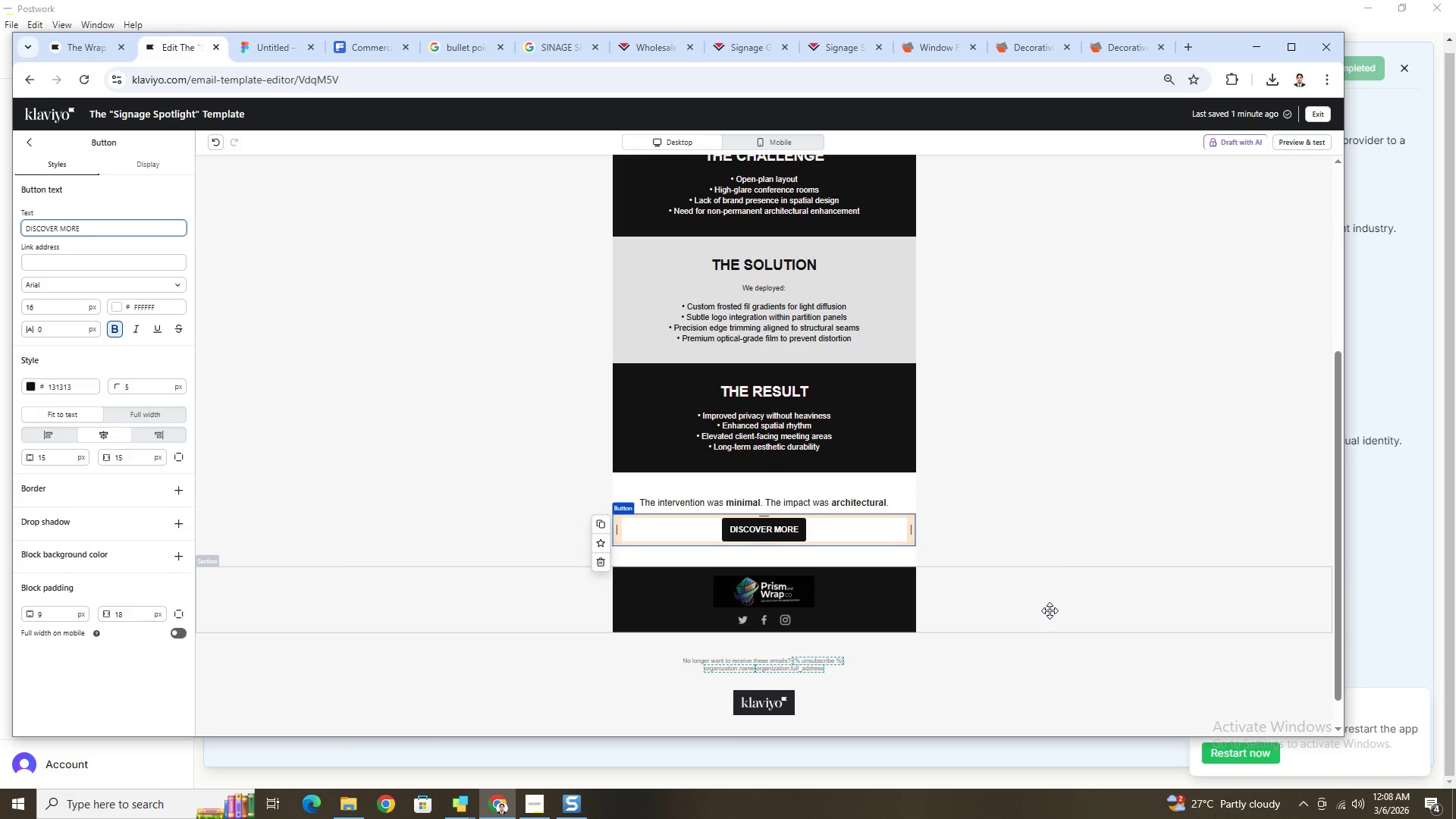 
wait(6.27)
 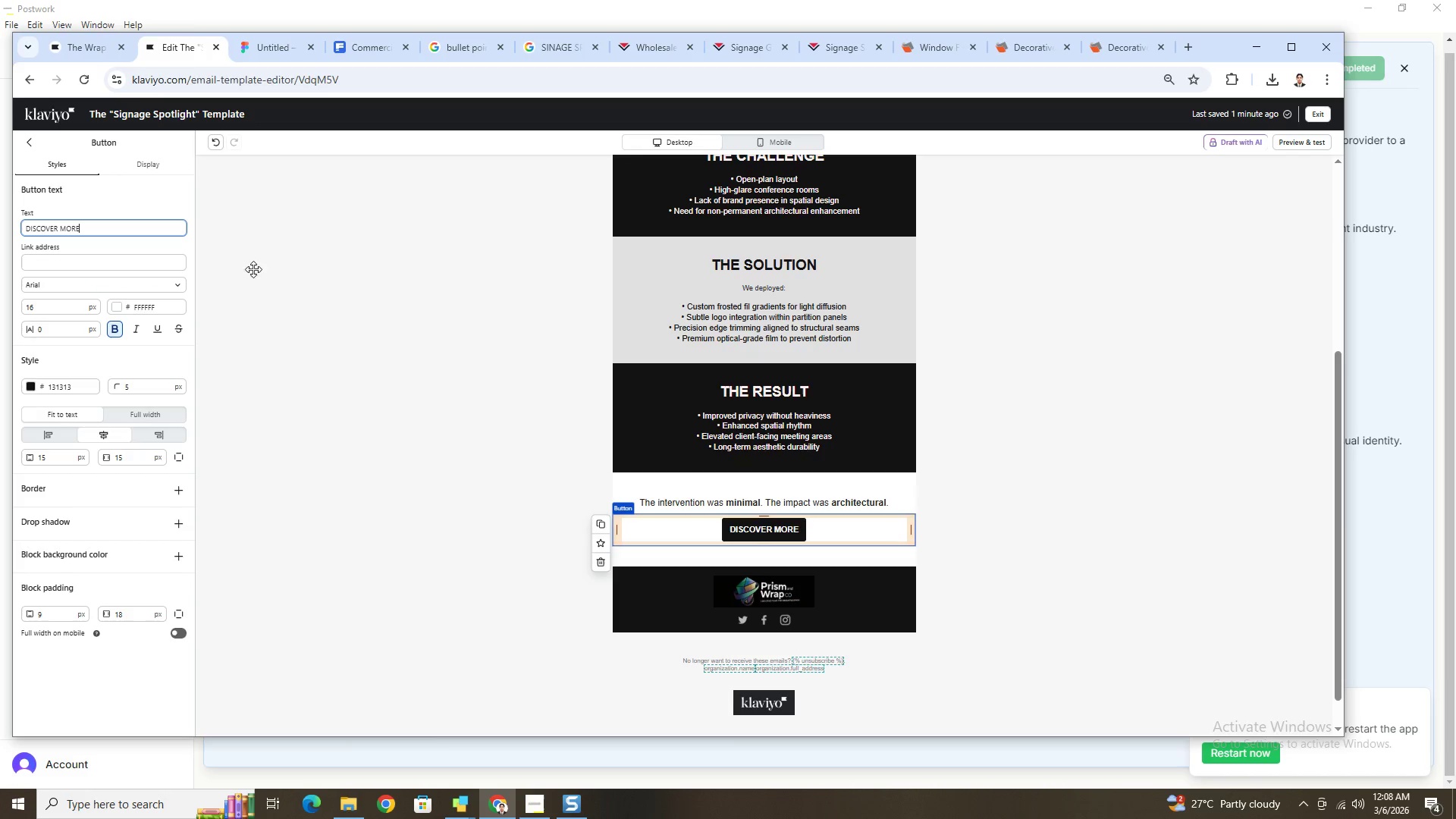 
key(Space)
 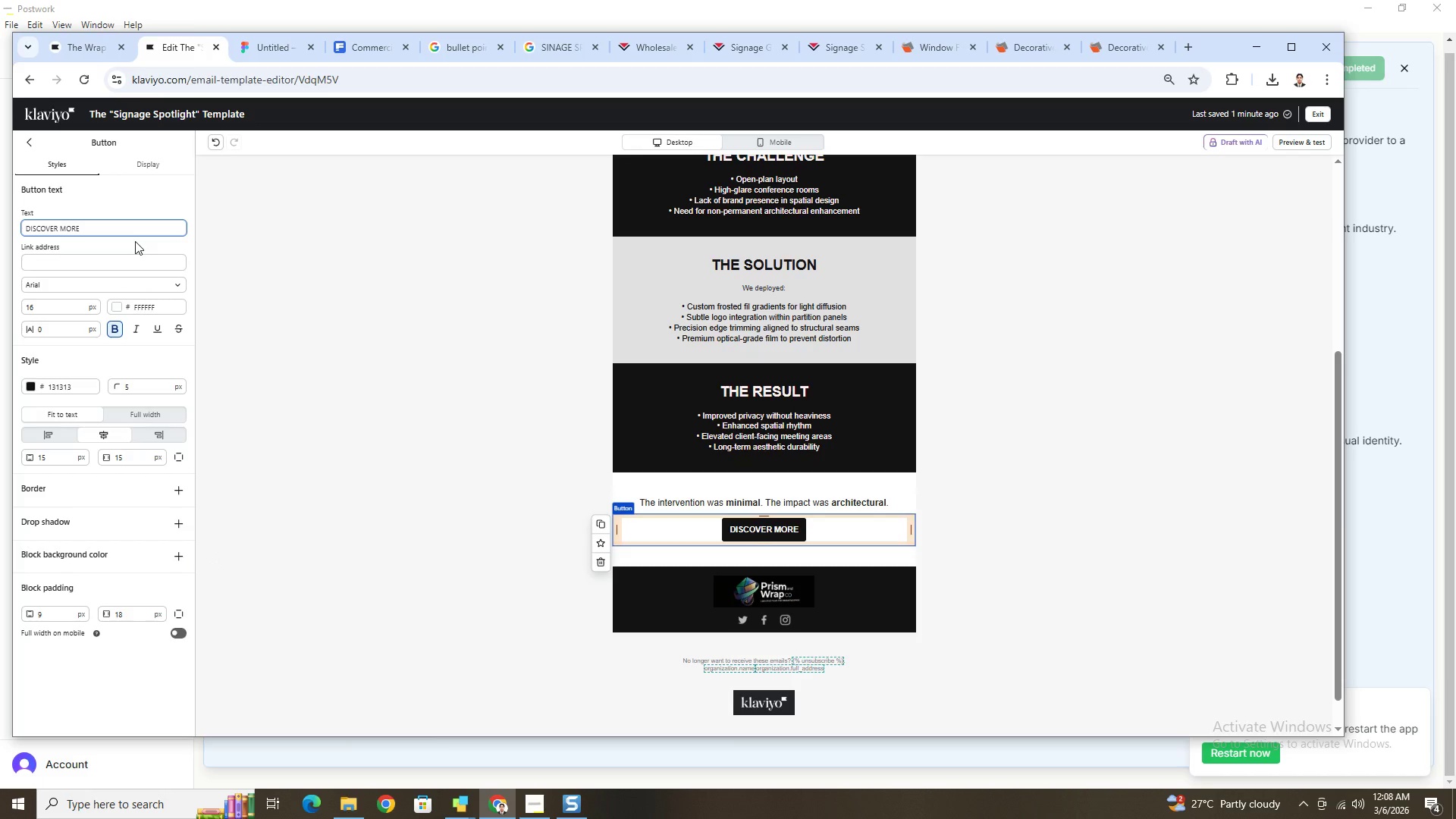 
key(Shift+ShiftRight)
 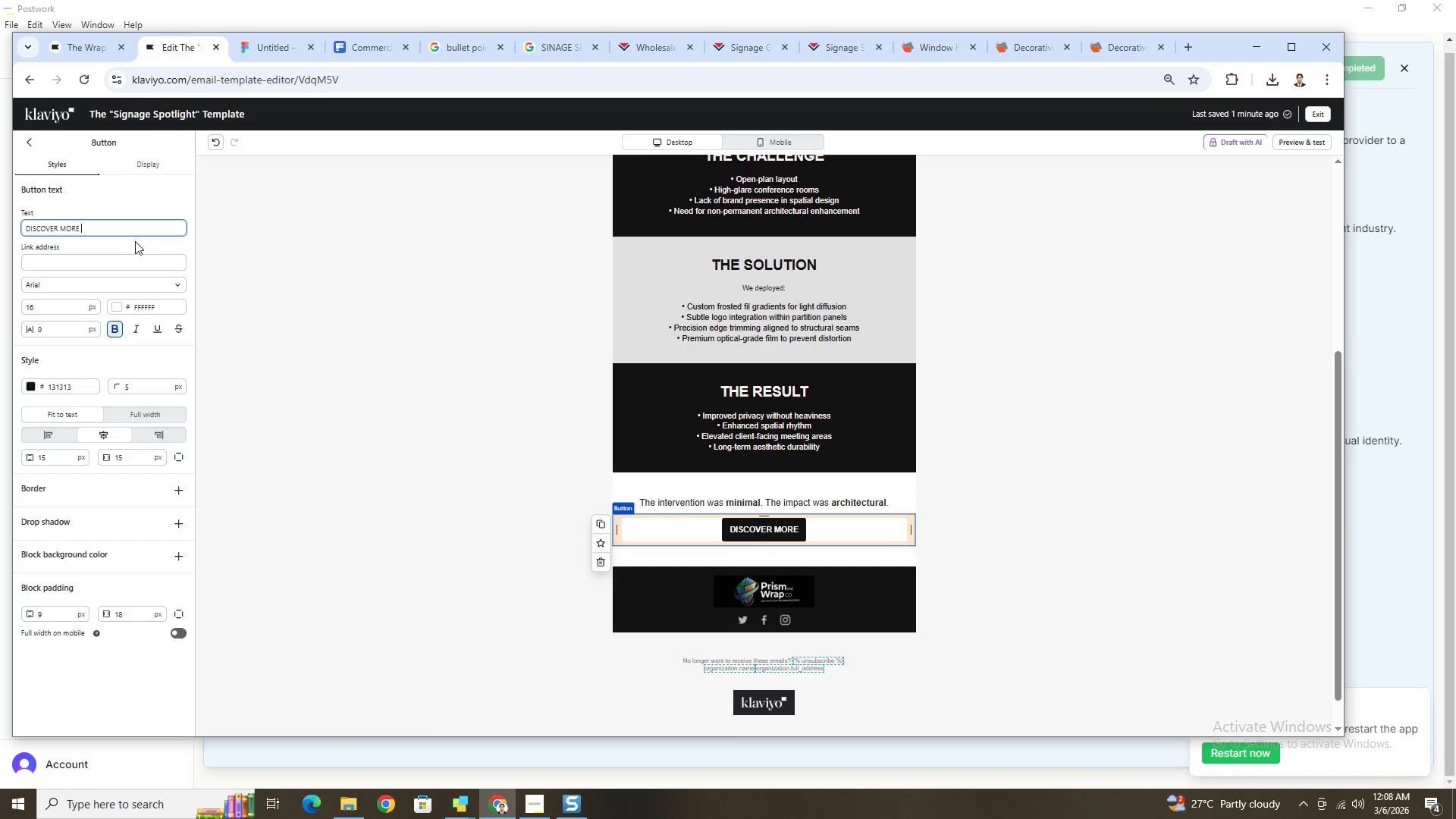 
key(Shift+Period)
 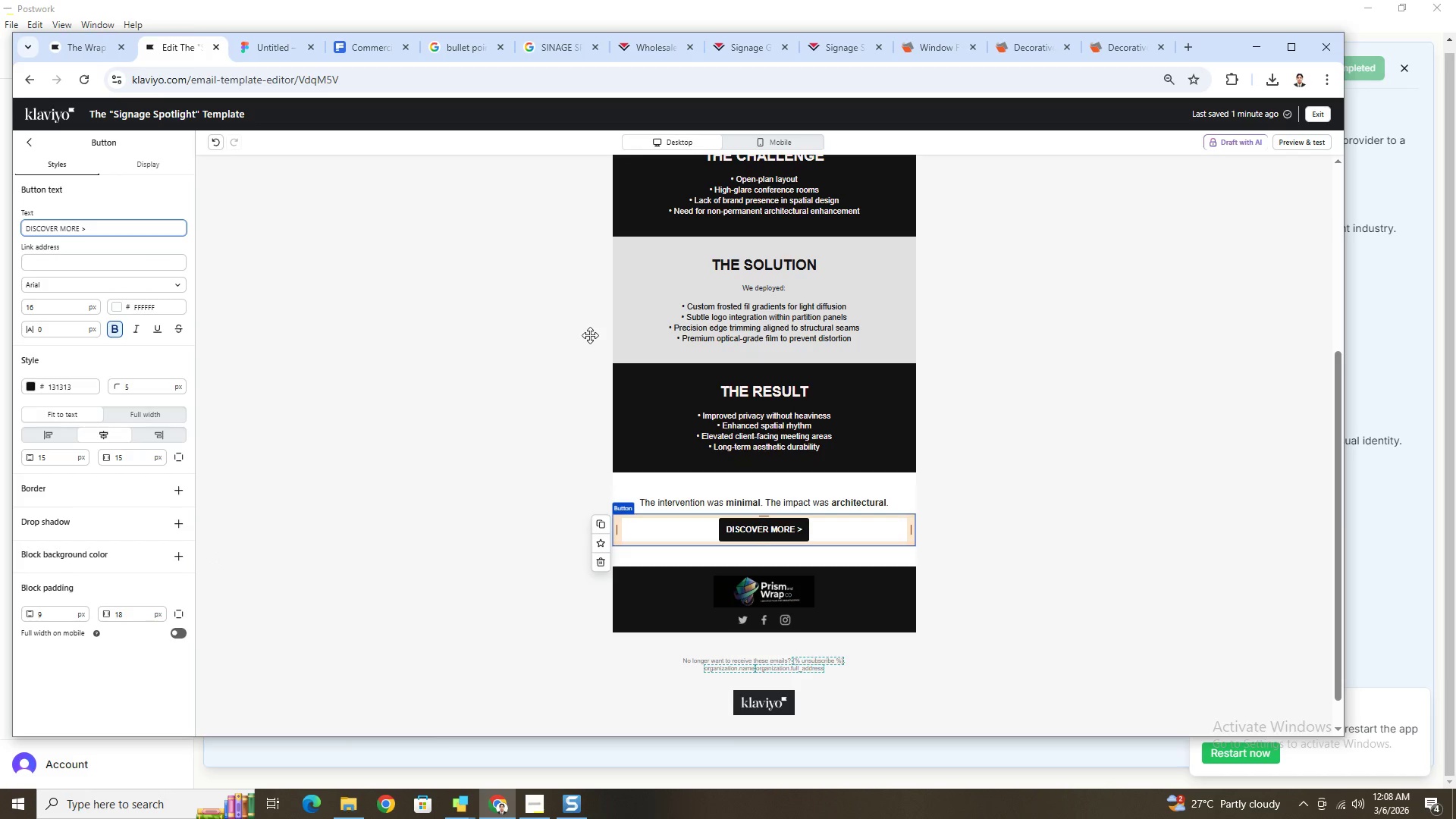 
key(Backspace)
 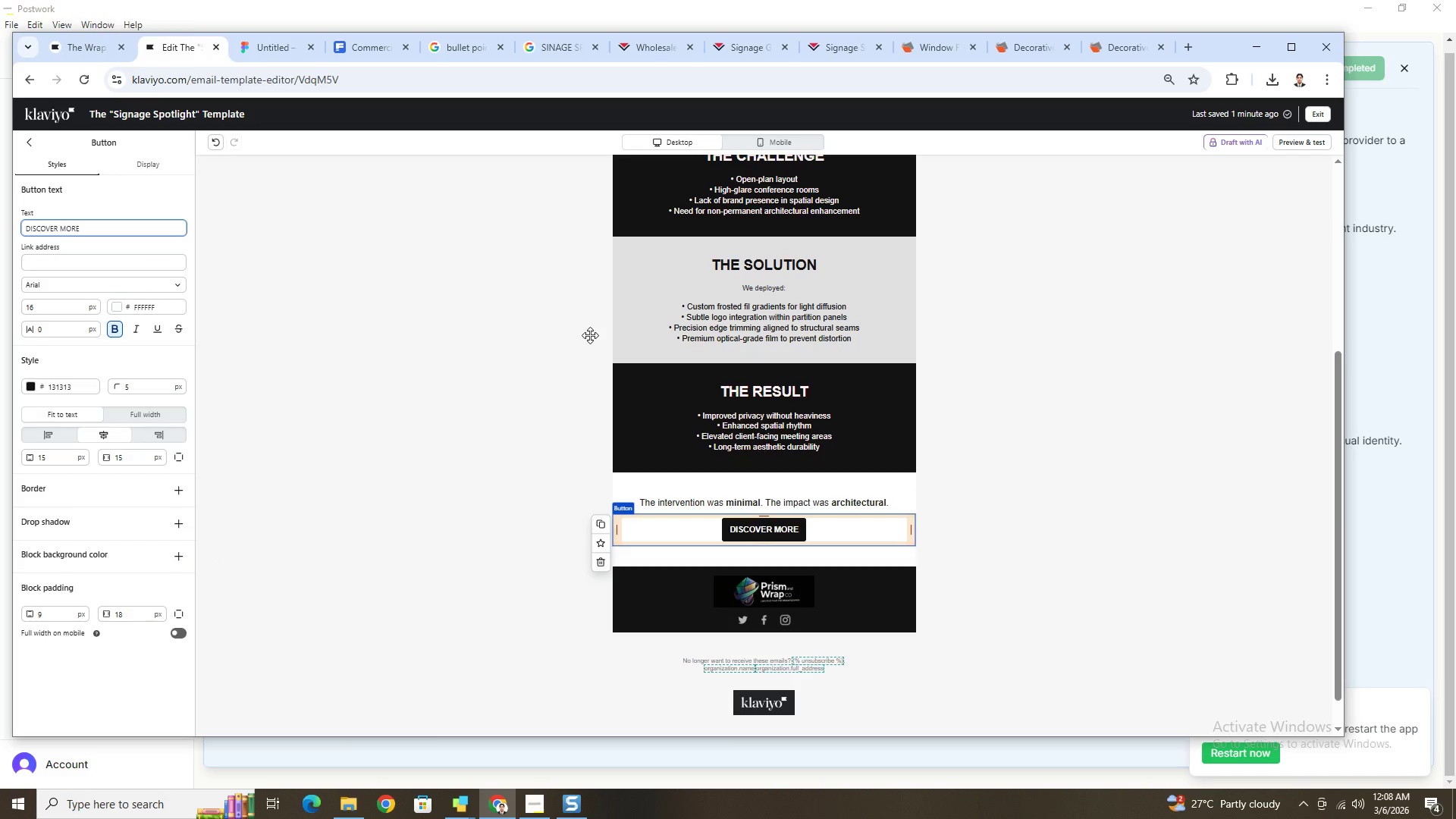 
key(Backspace)
 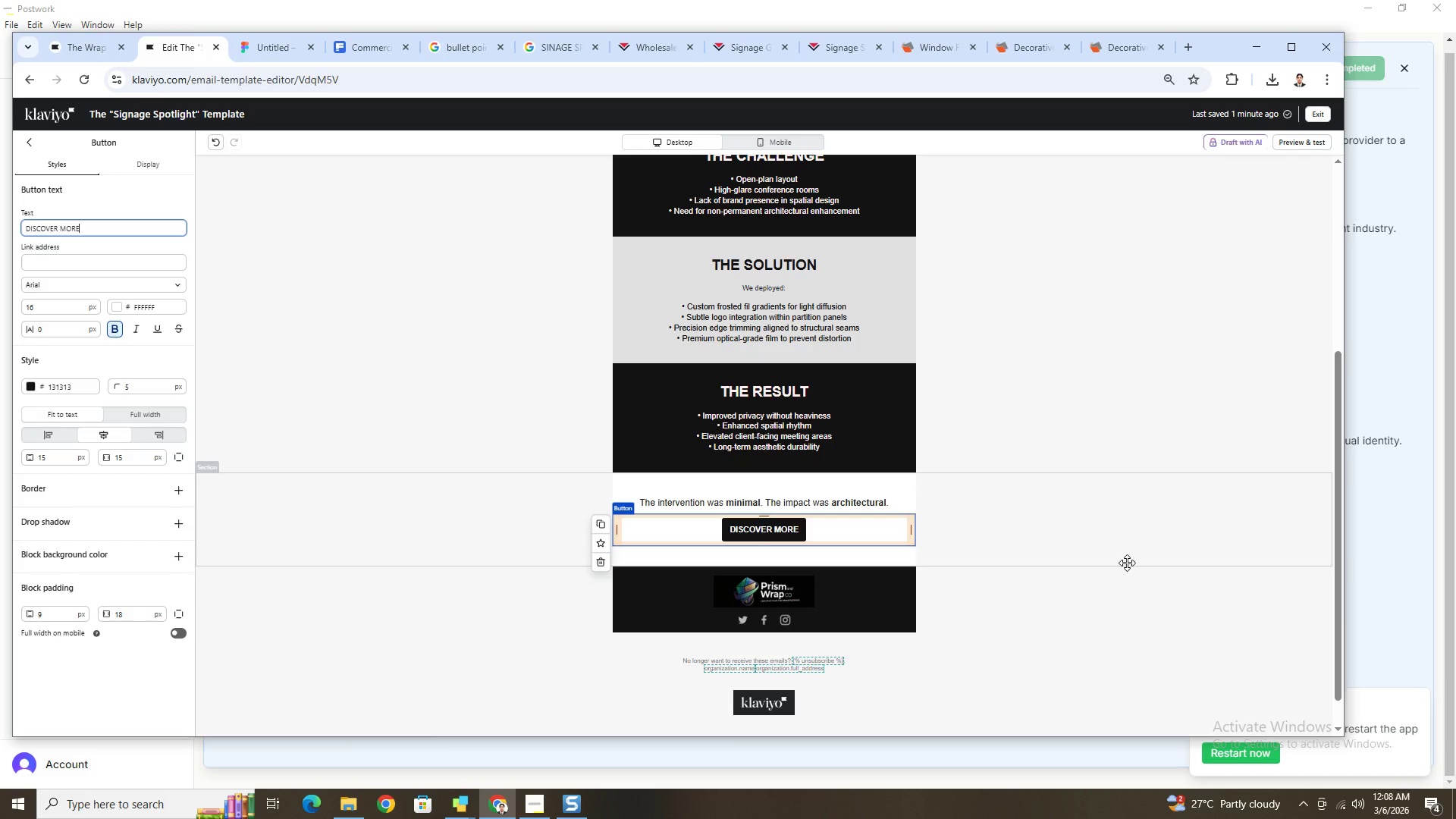 
wait(11.8)
 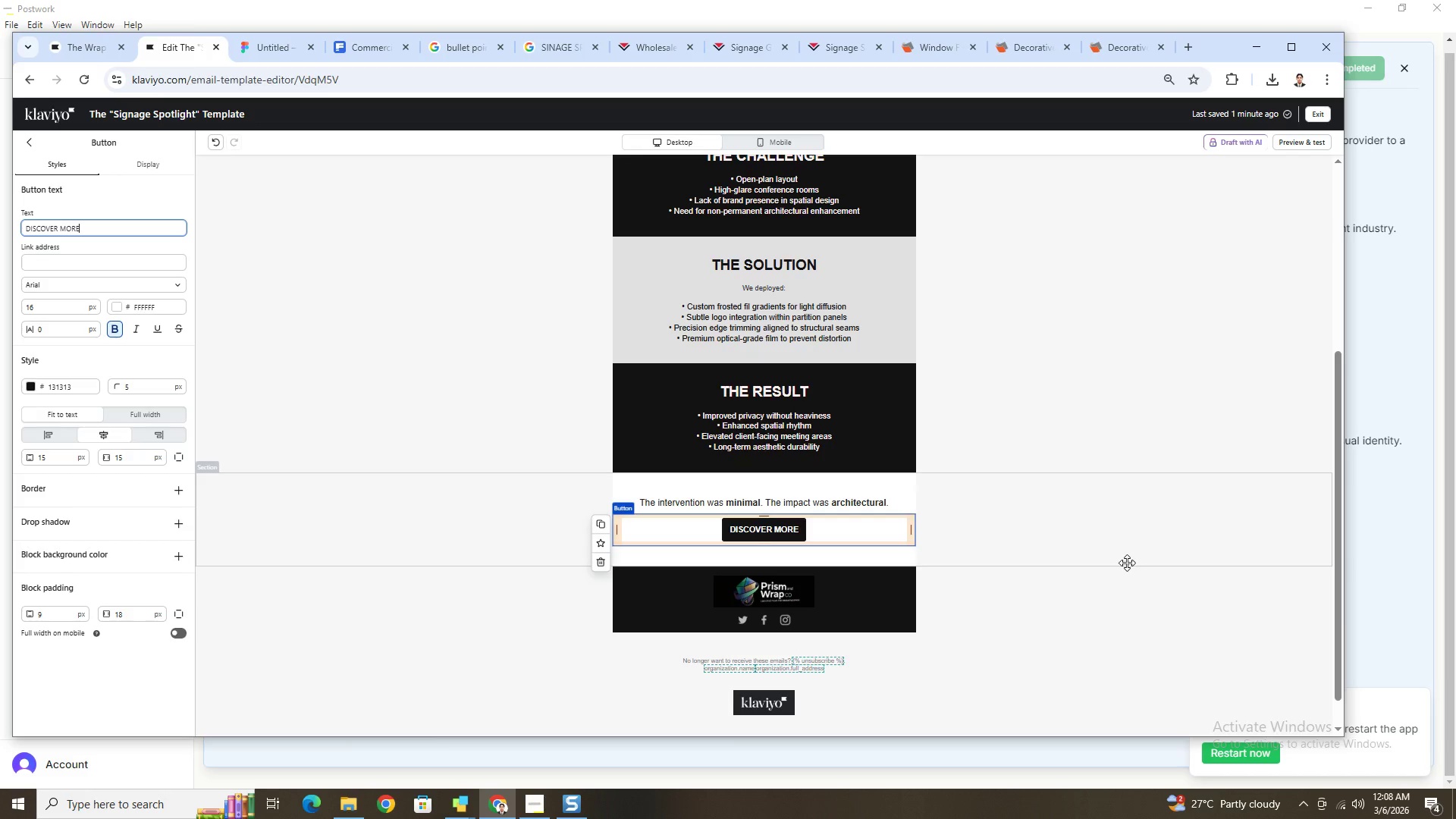 
left_click([1075, 377])
 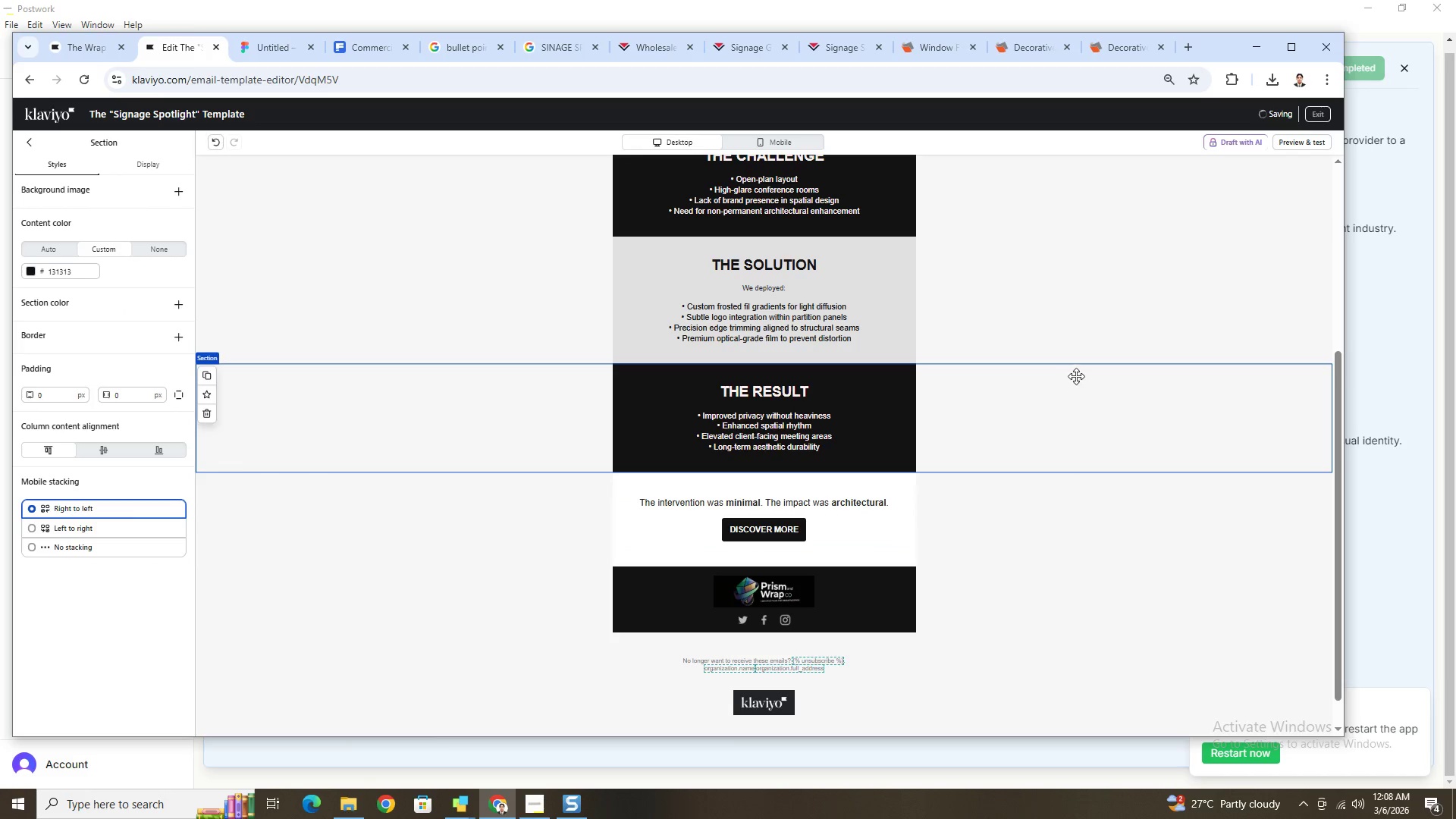 
scroll: coordinate [1076, 376], scroll_direction: up, amount: 2.0
 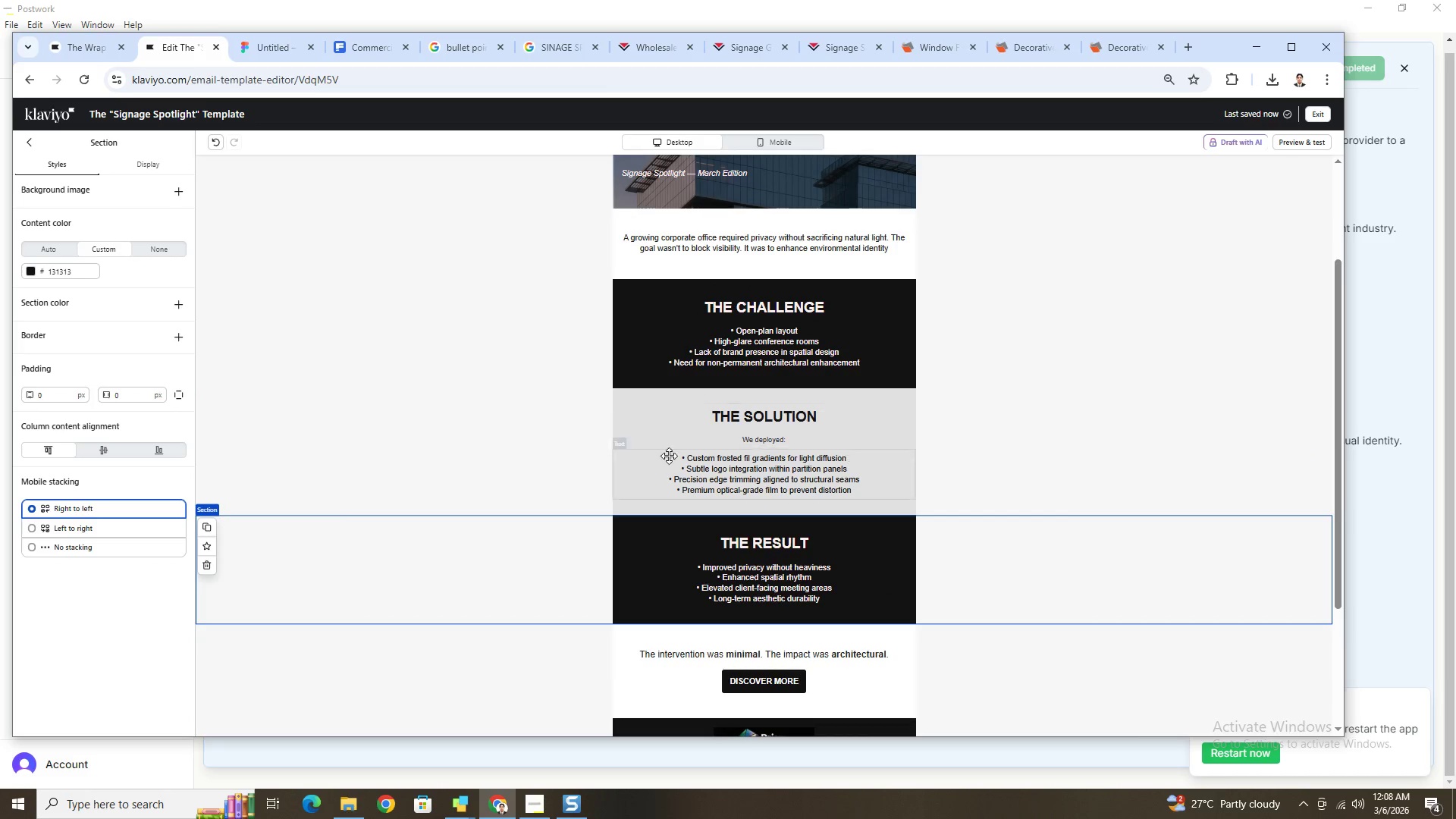 
left_click([507, 434])
 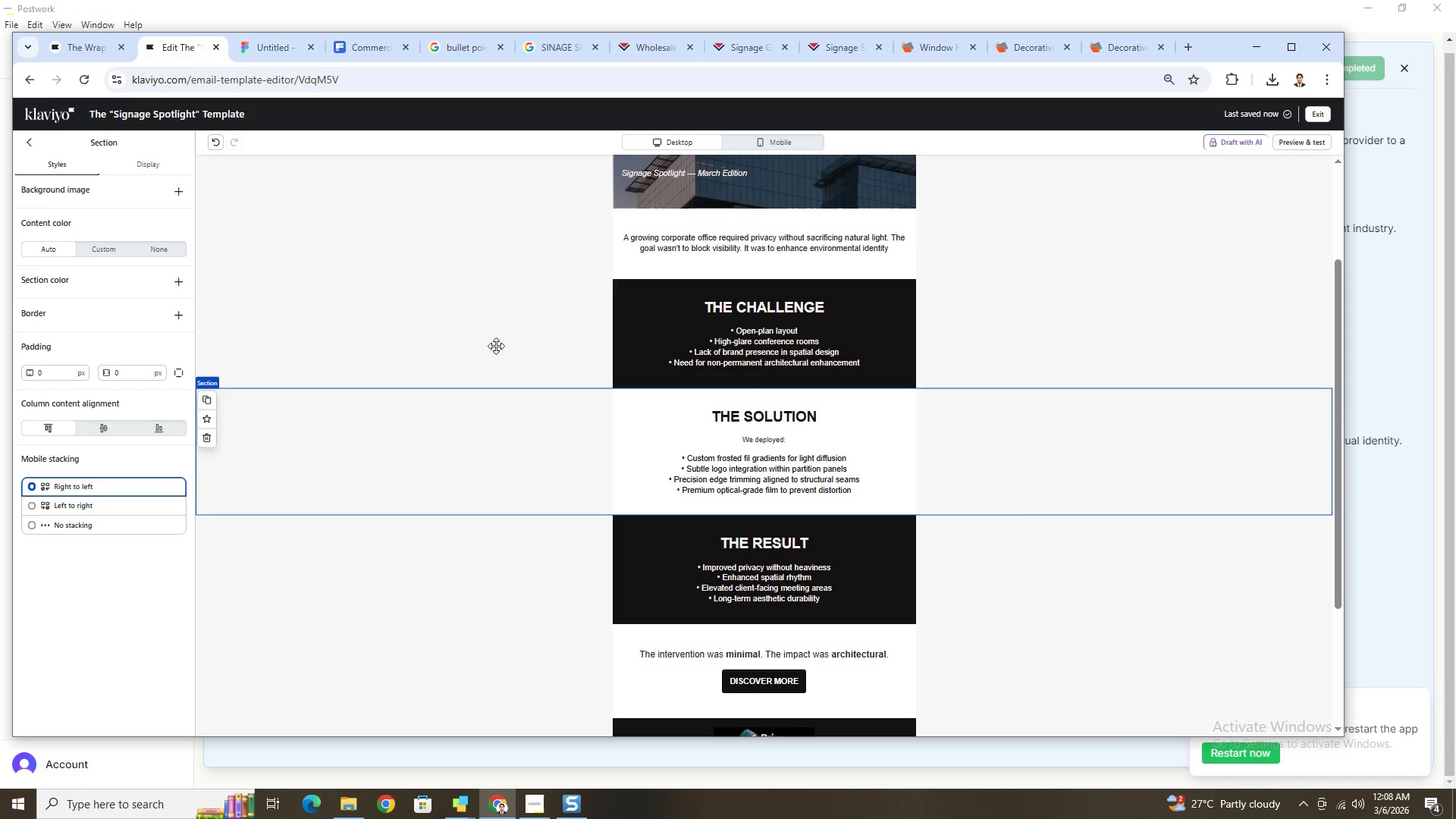 
left_click([1093, 602])
 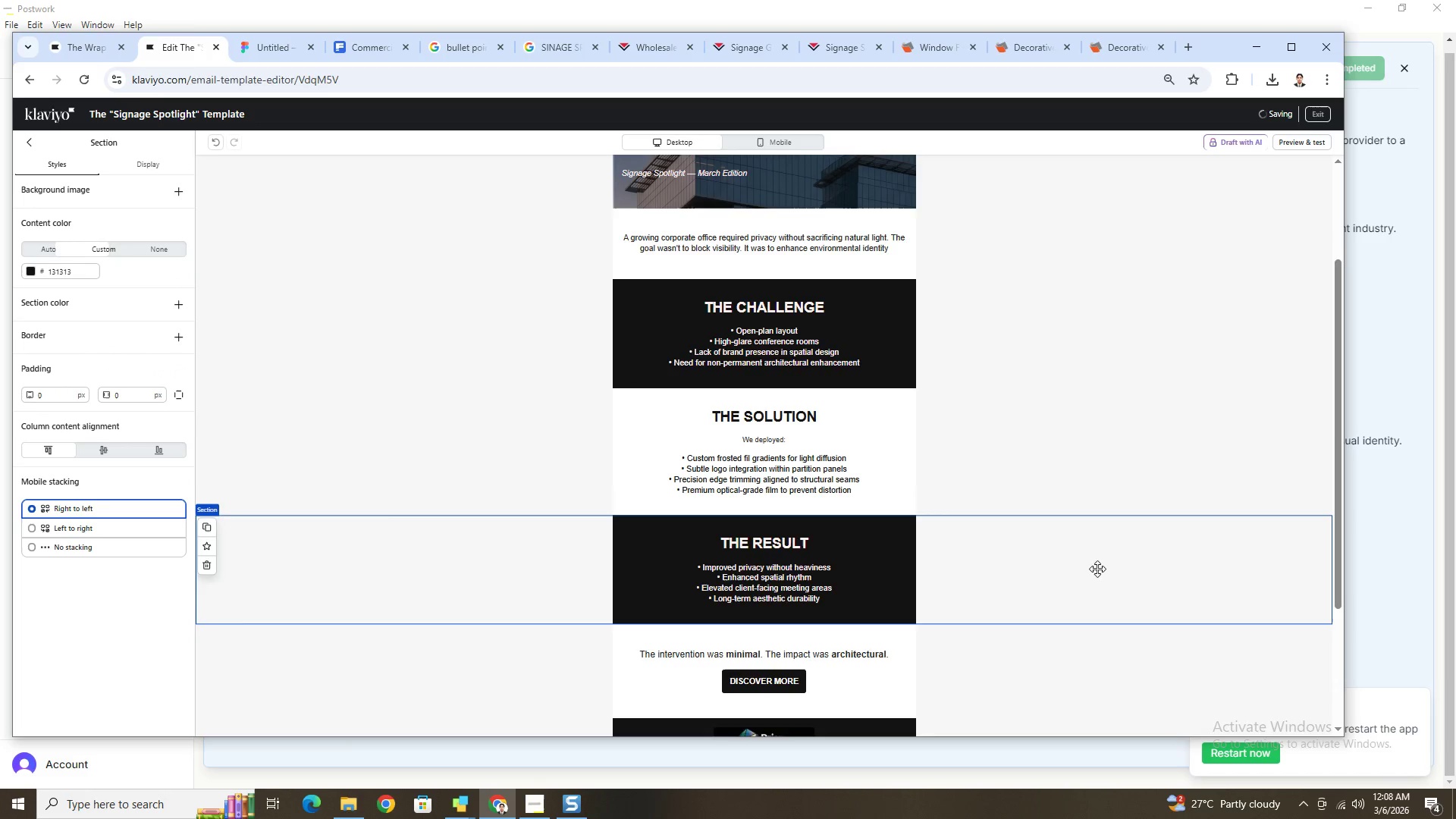 
scroll: coordinate [1097, 569], scroll_direction: up, amount: 4.0
 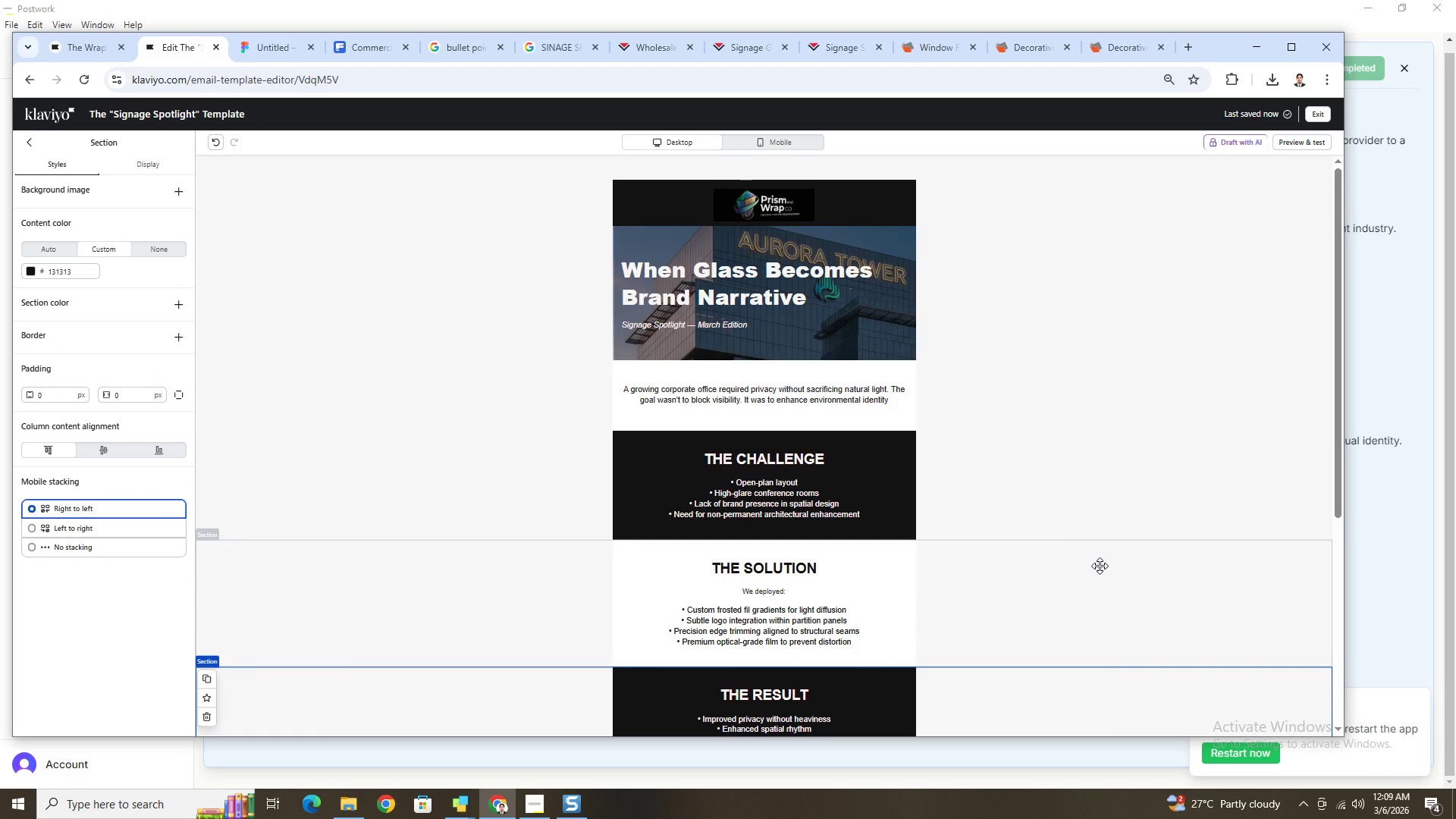 
wait(14.32)
 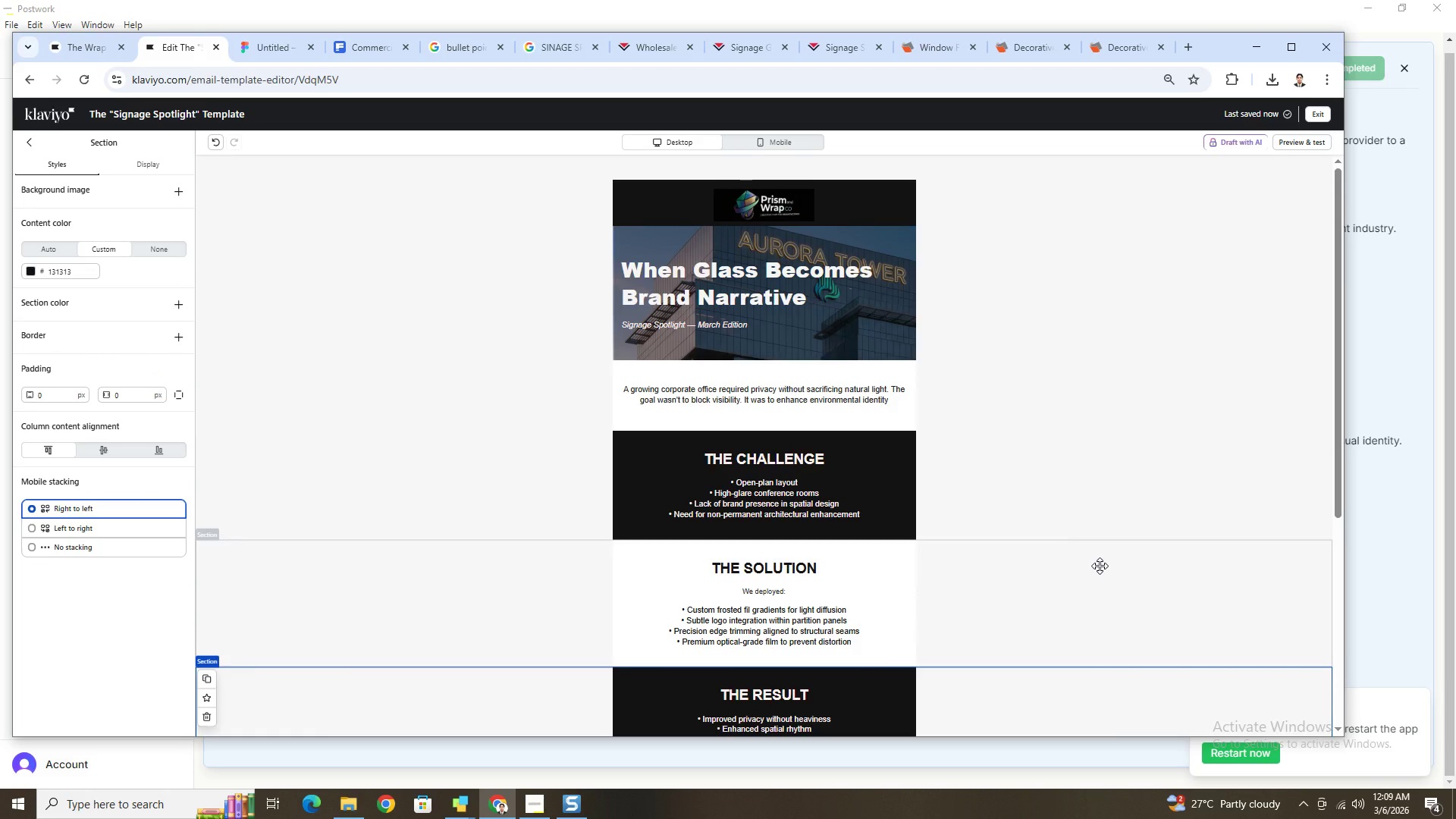 
double_click([838, 284])
 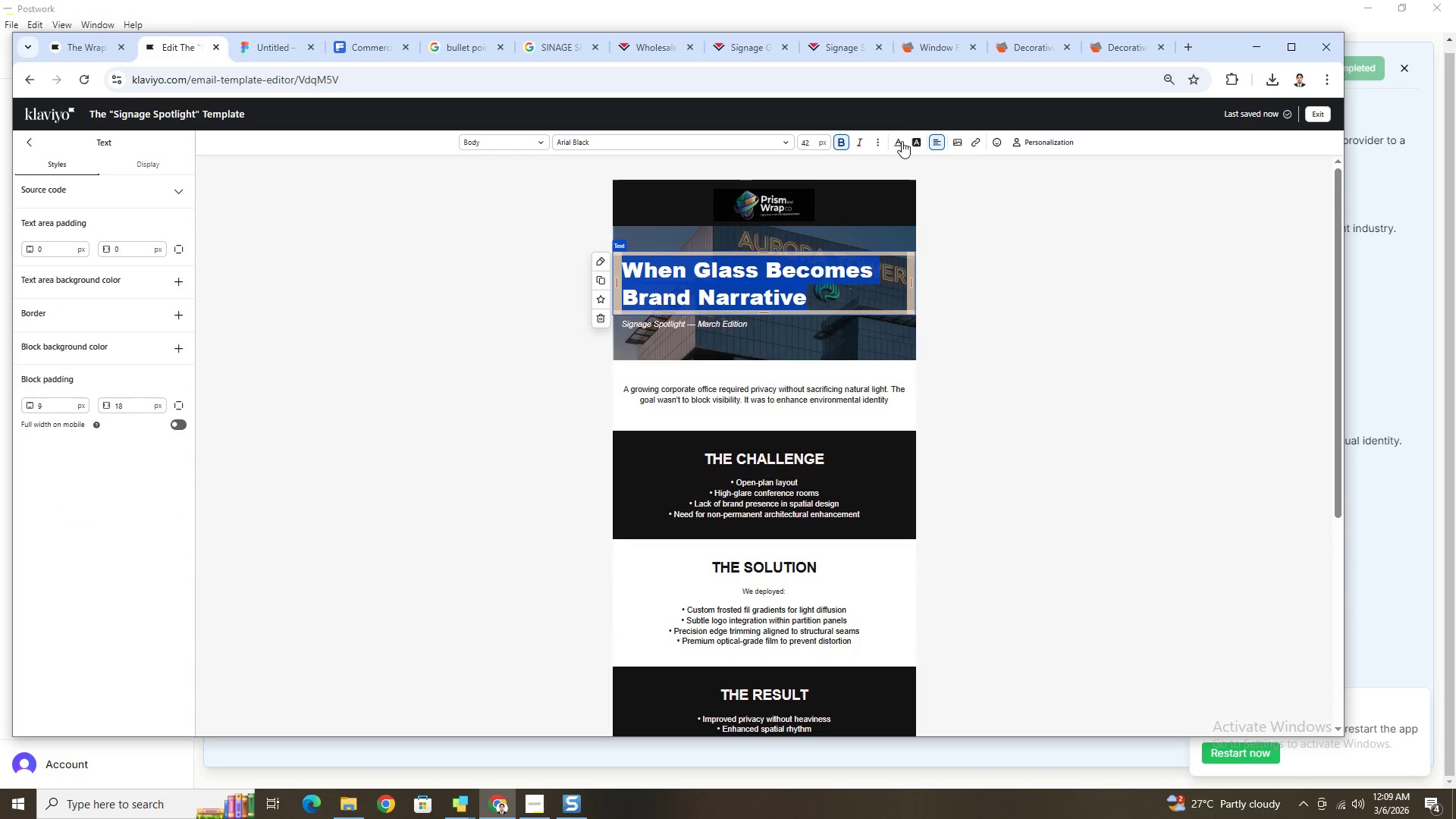 
left_click([935, 139])
 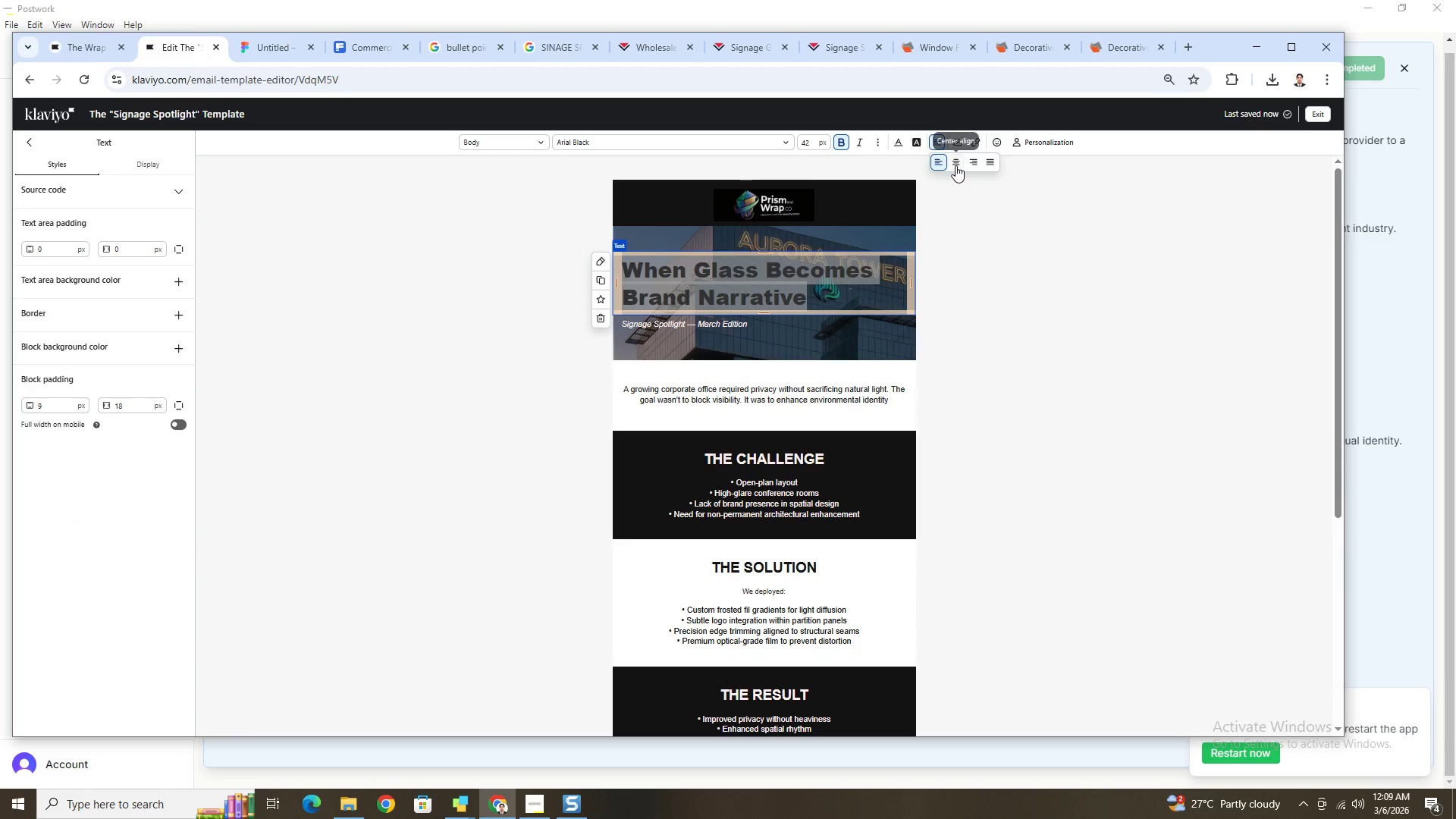 
left_click([957, 164])
 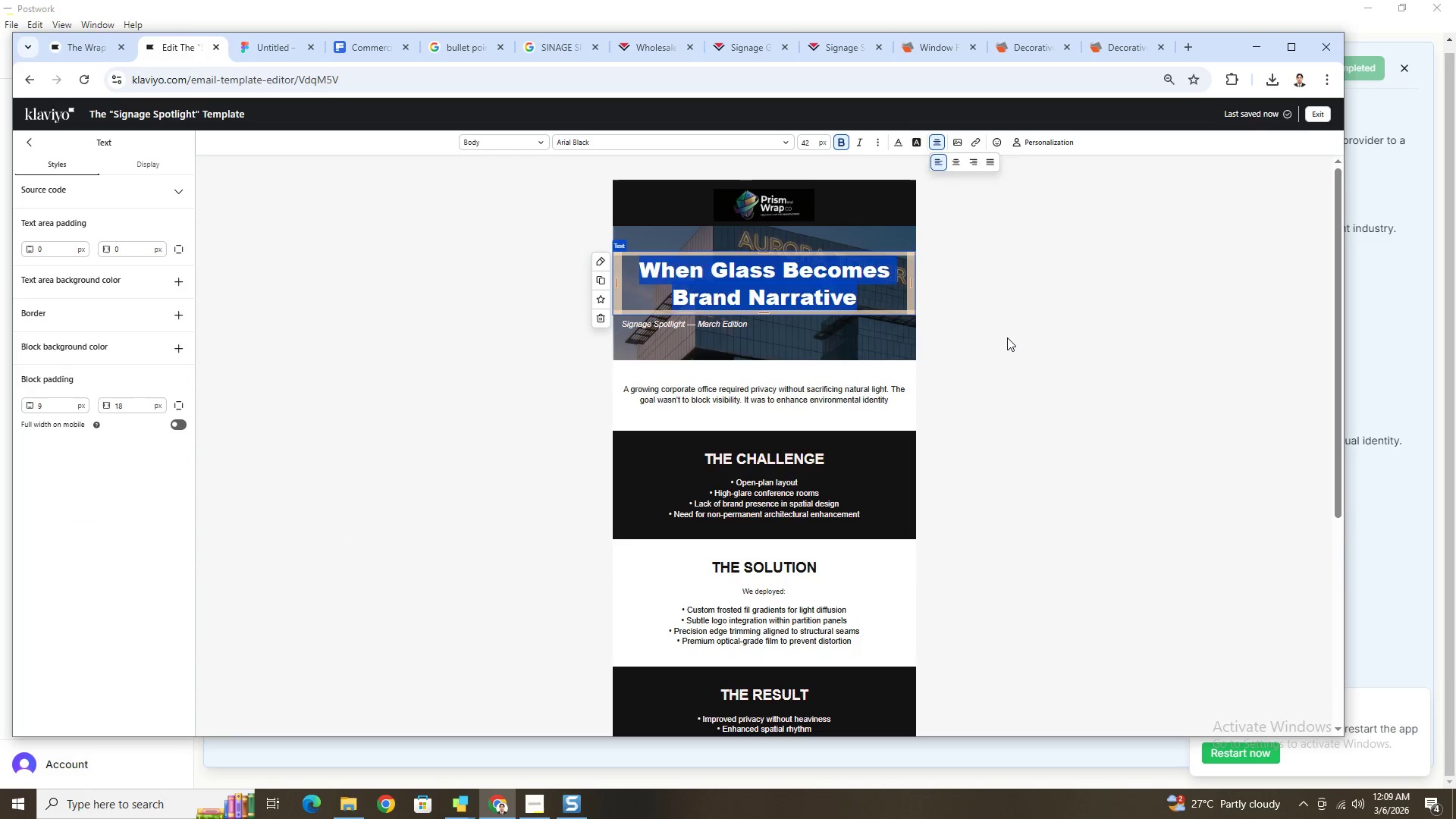 
double_click([1007, 337])
 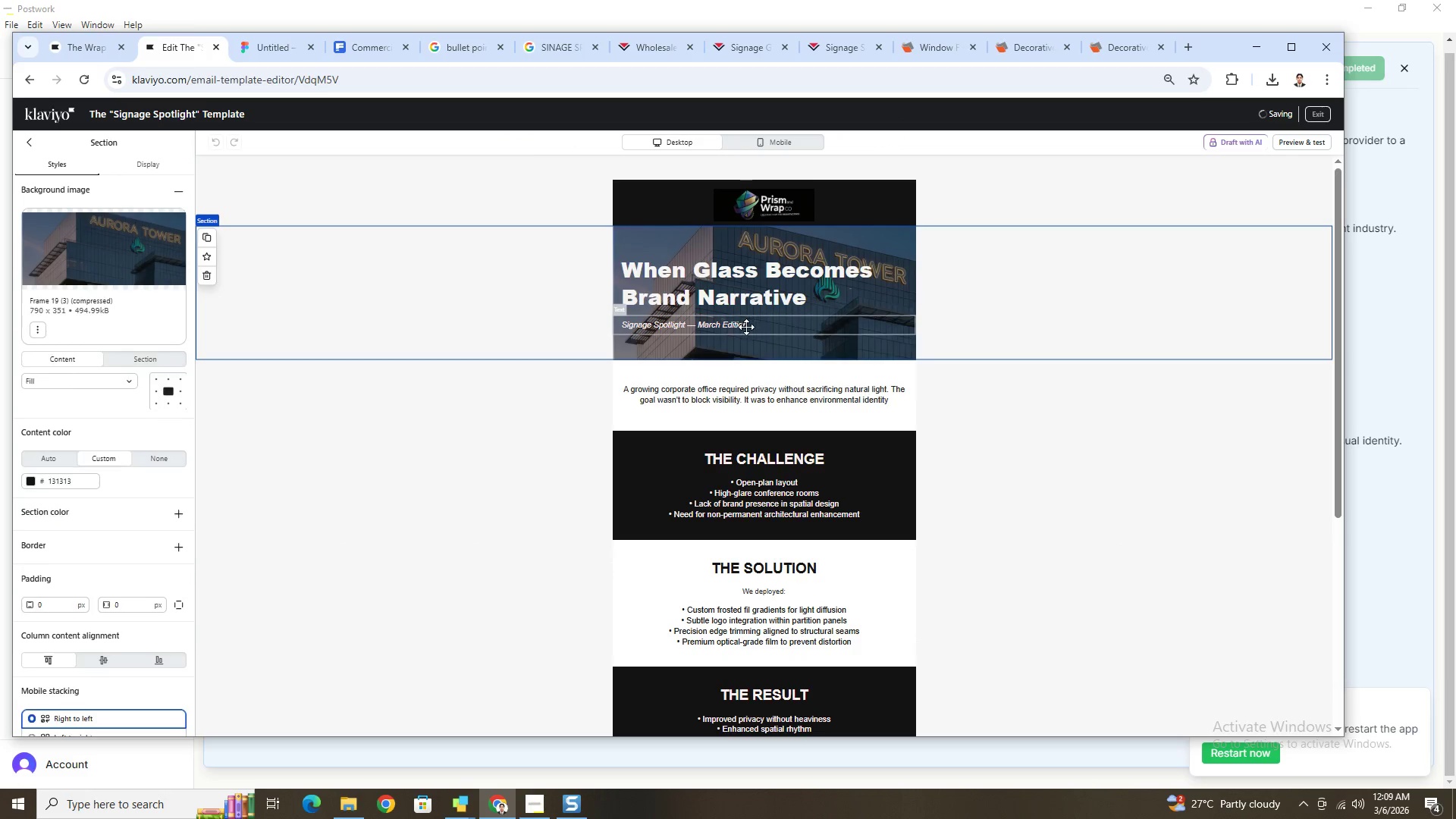 
left_click([734, 328])
 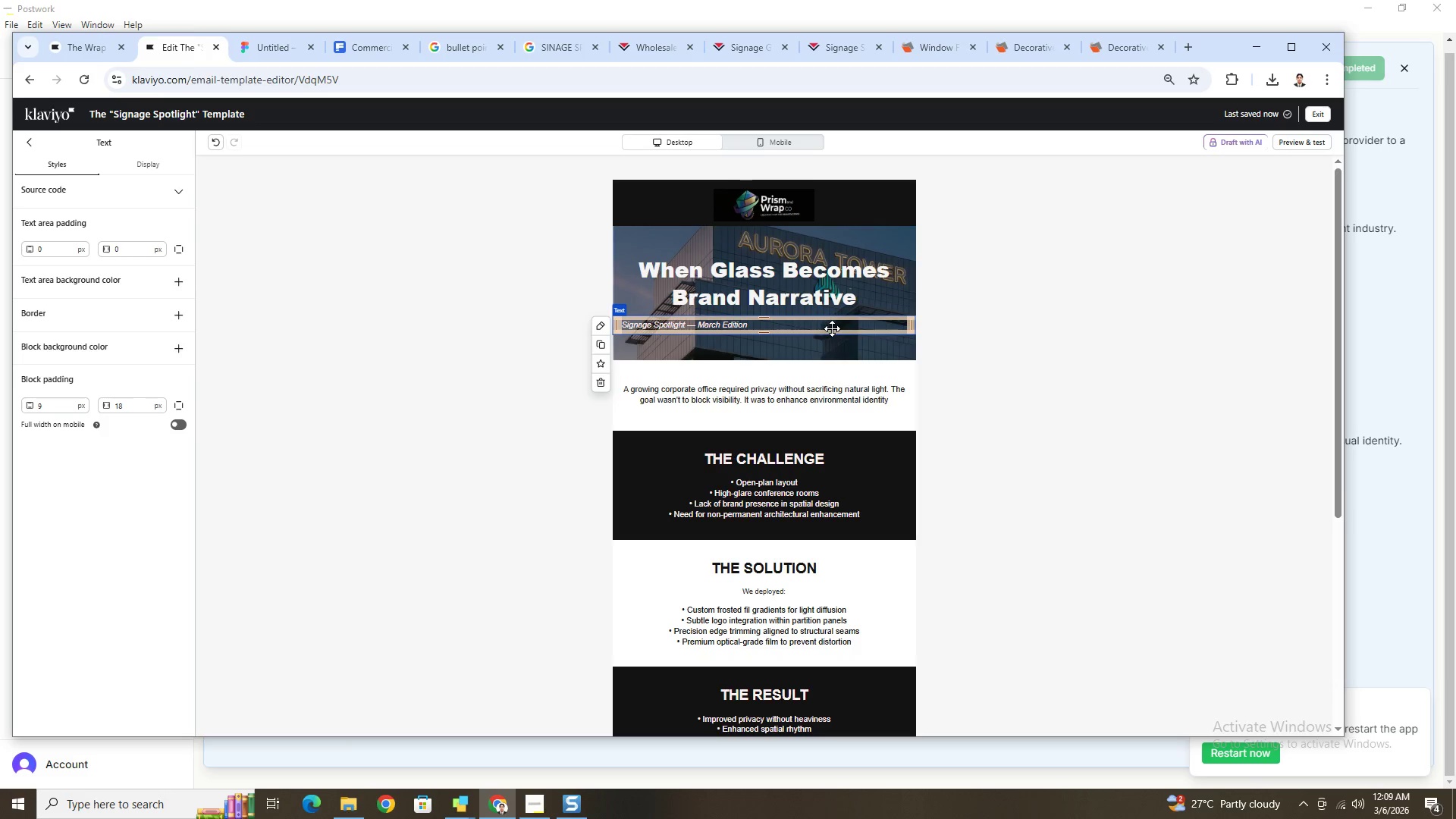 
double_click([833, 328])
 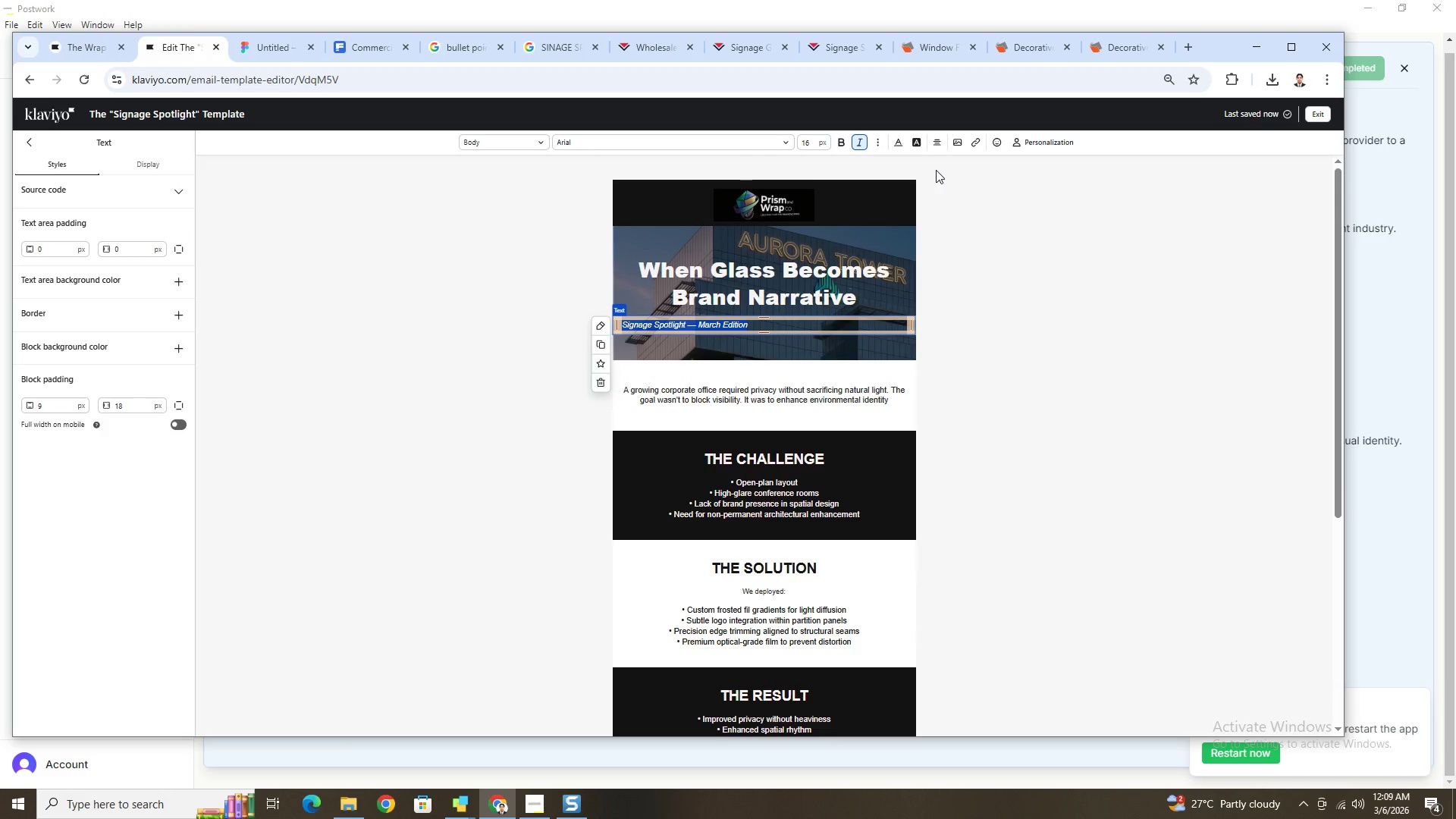 
left_click([936, 140])
 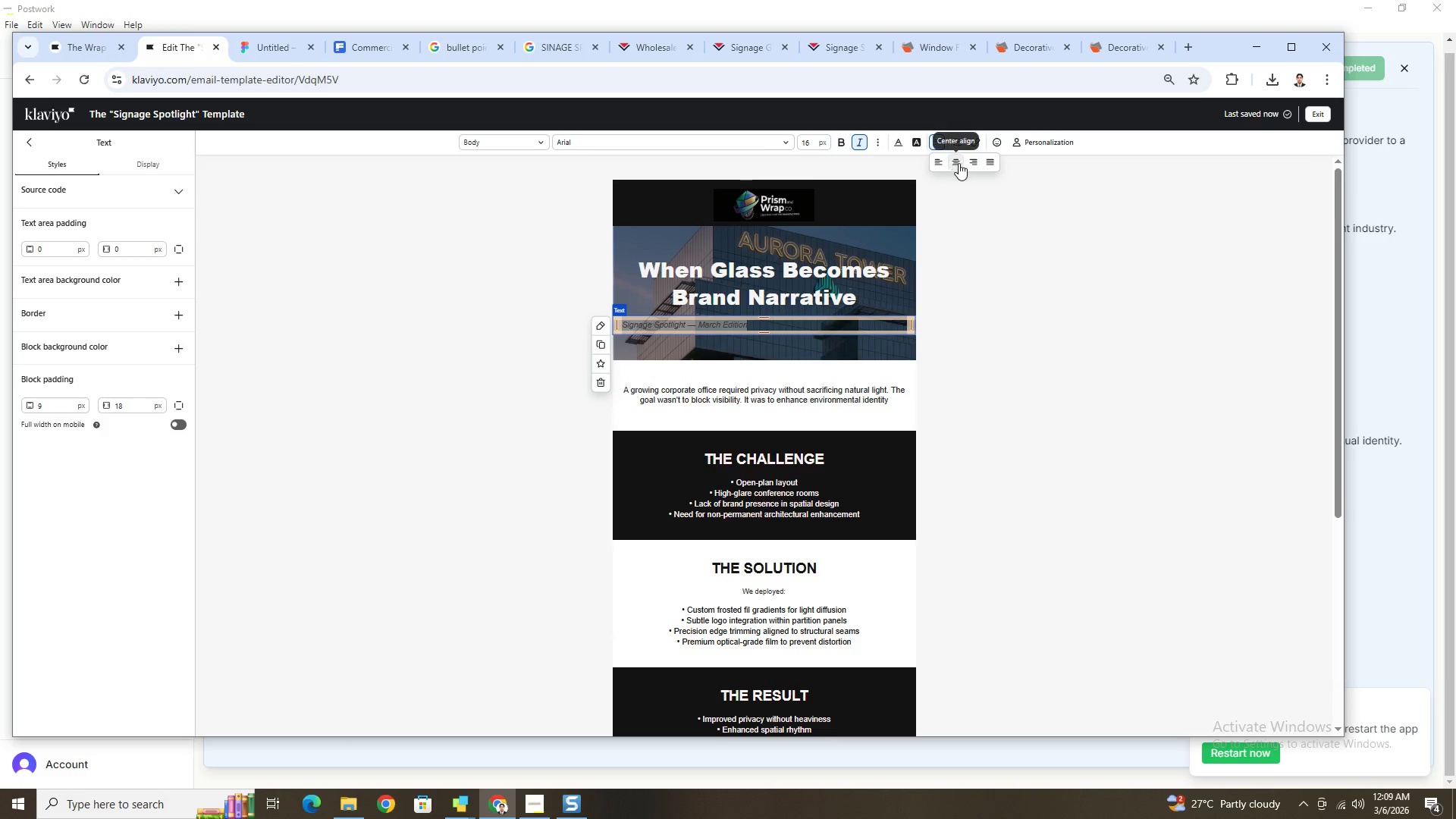 
left_click([959, 163])
 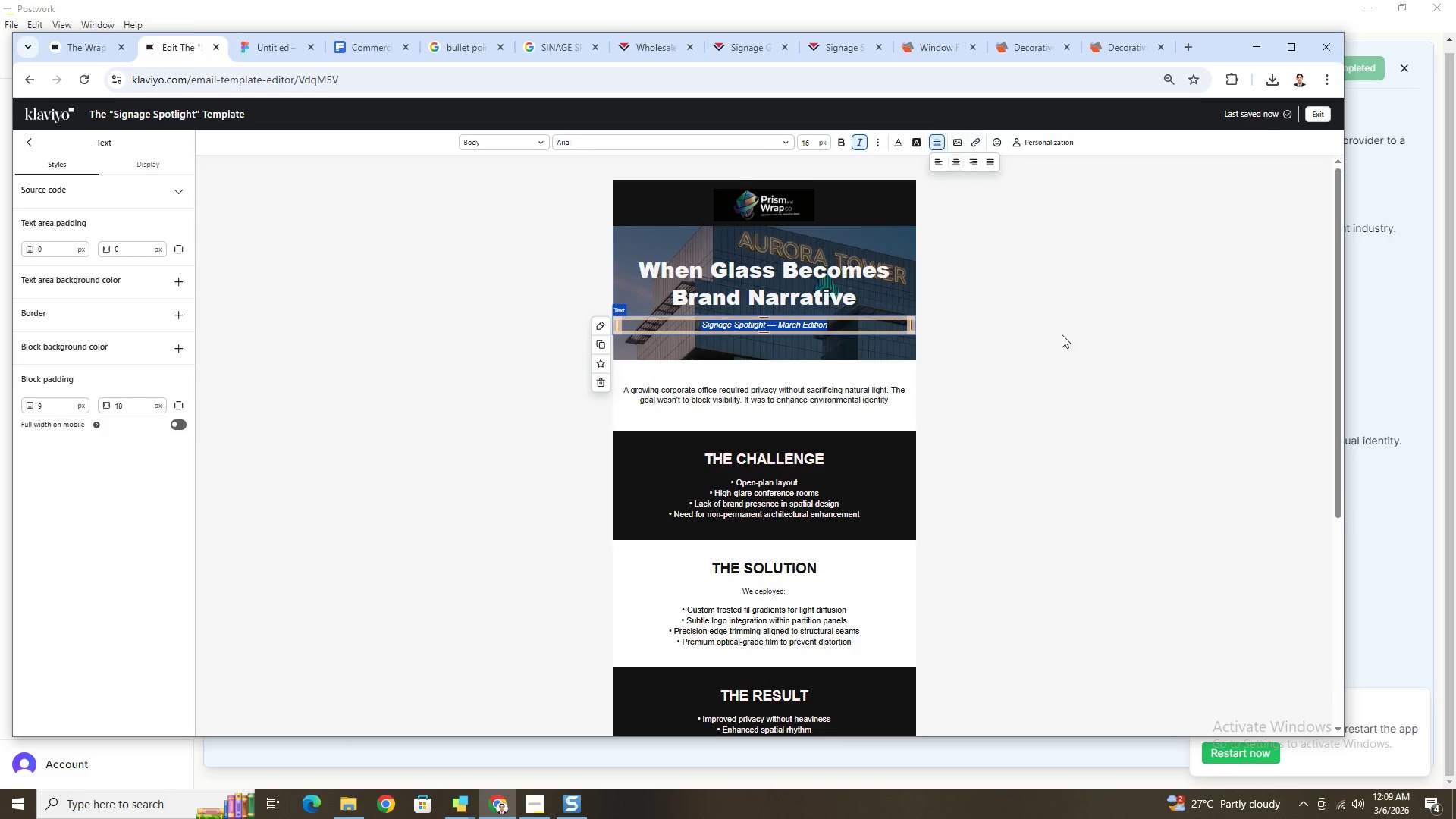 
left_click([1068, 356])
 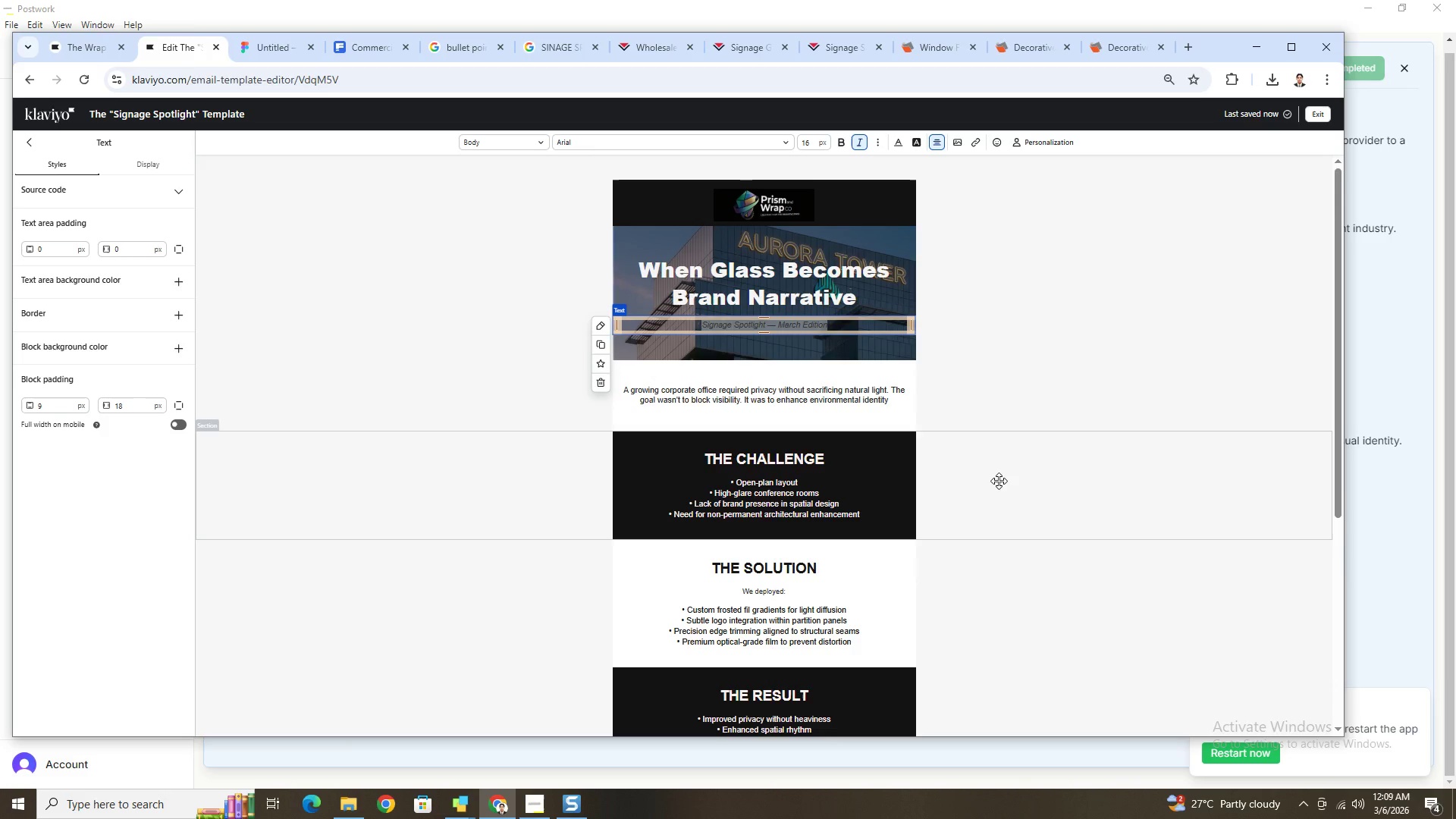 
left_click([999, 481])
 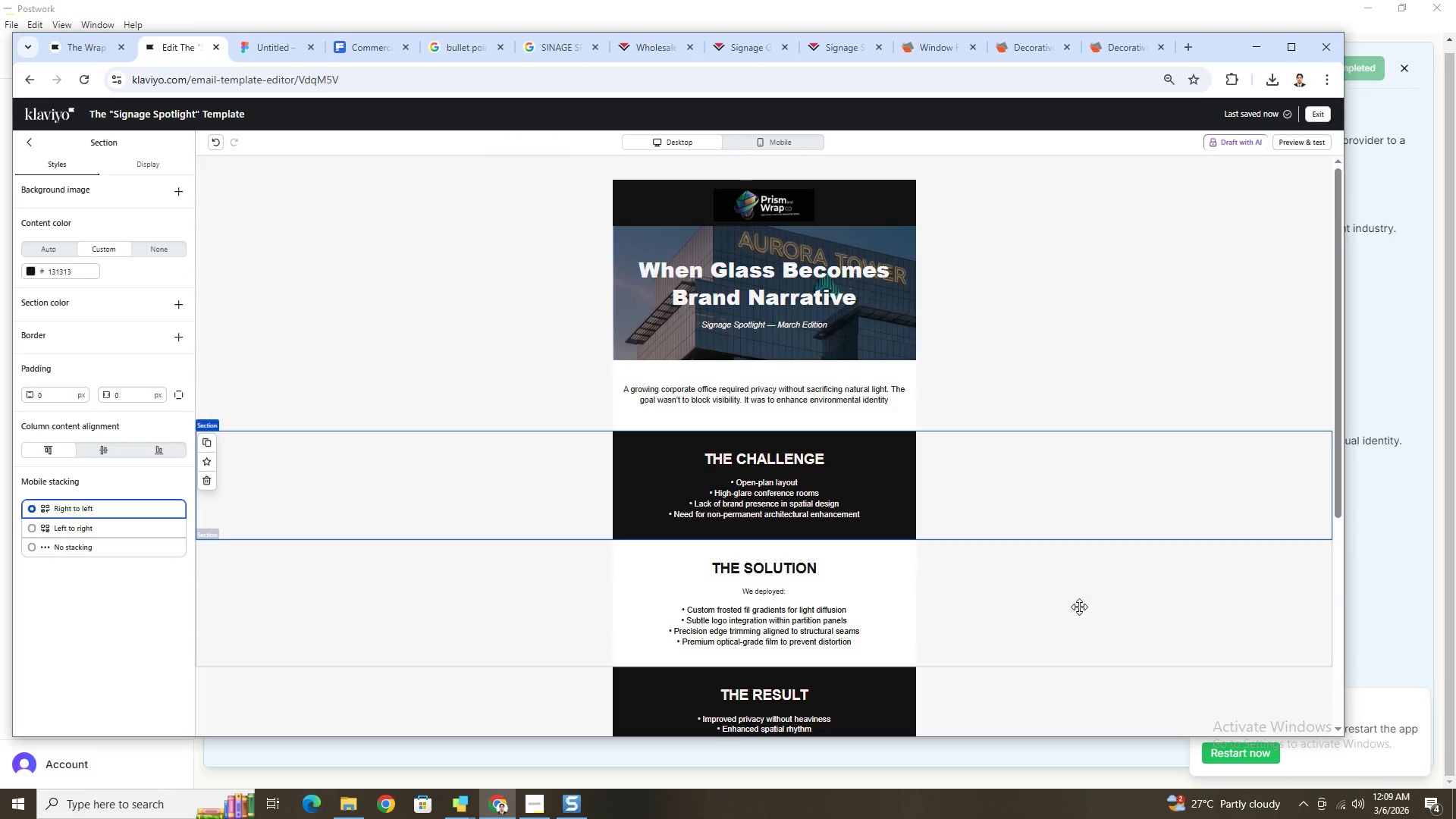 
scroll: coordinate [1081, 604], scroll_direction: down, amount: 1.0
 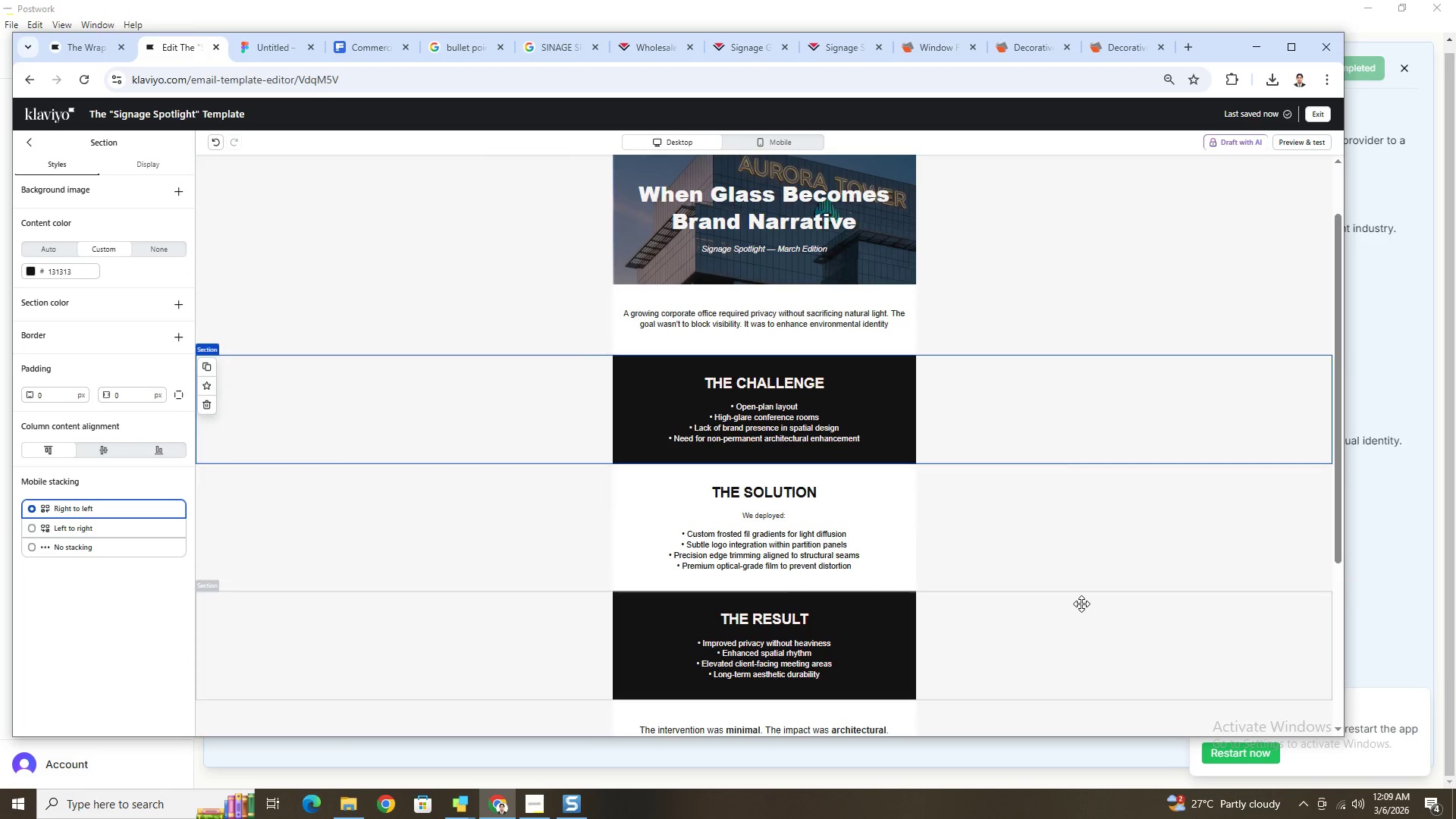 
scroll: coordinate [1081, 604], scroll_direction: up, amount: 1.0
 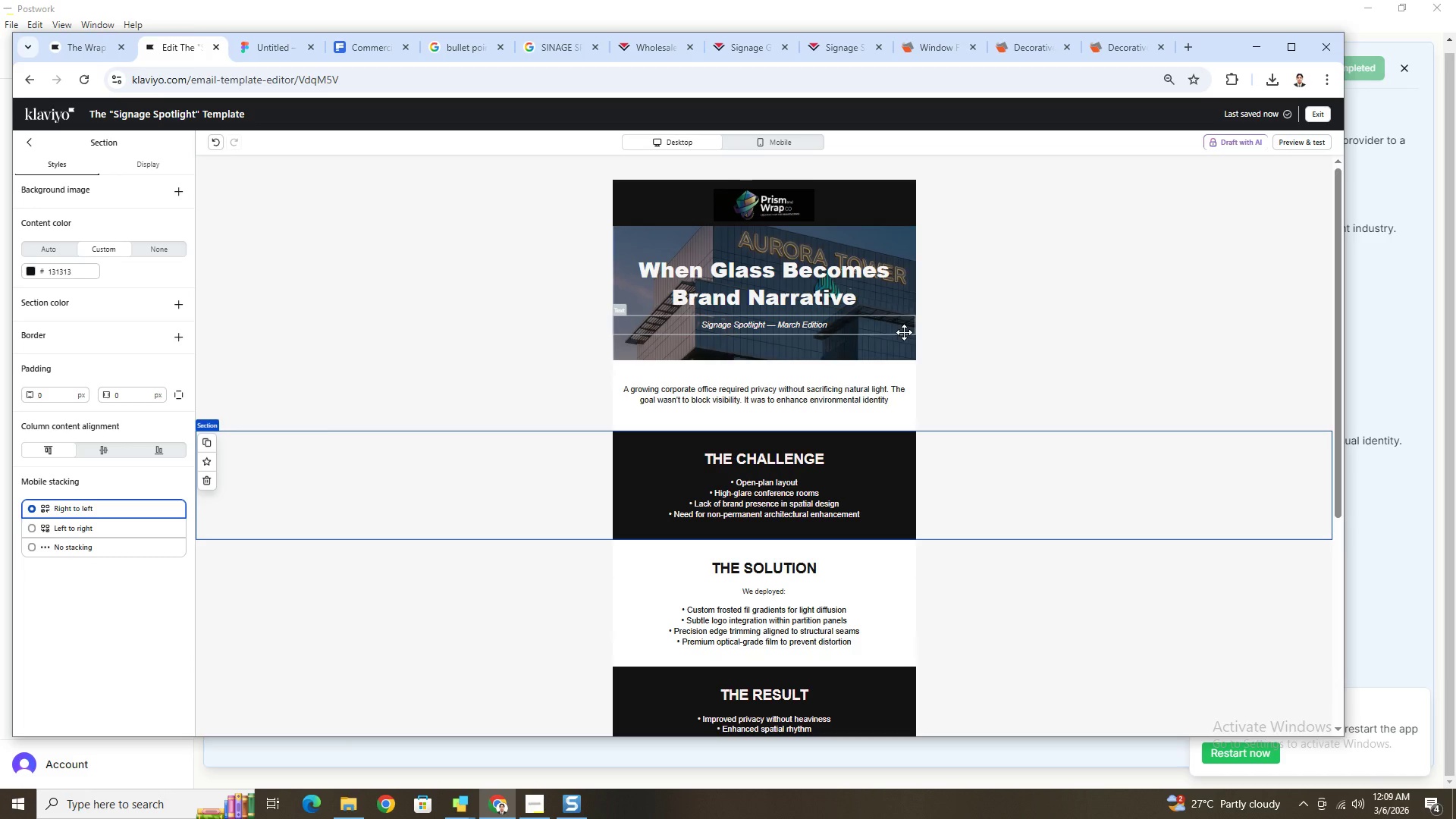 
wait(6.57)
 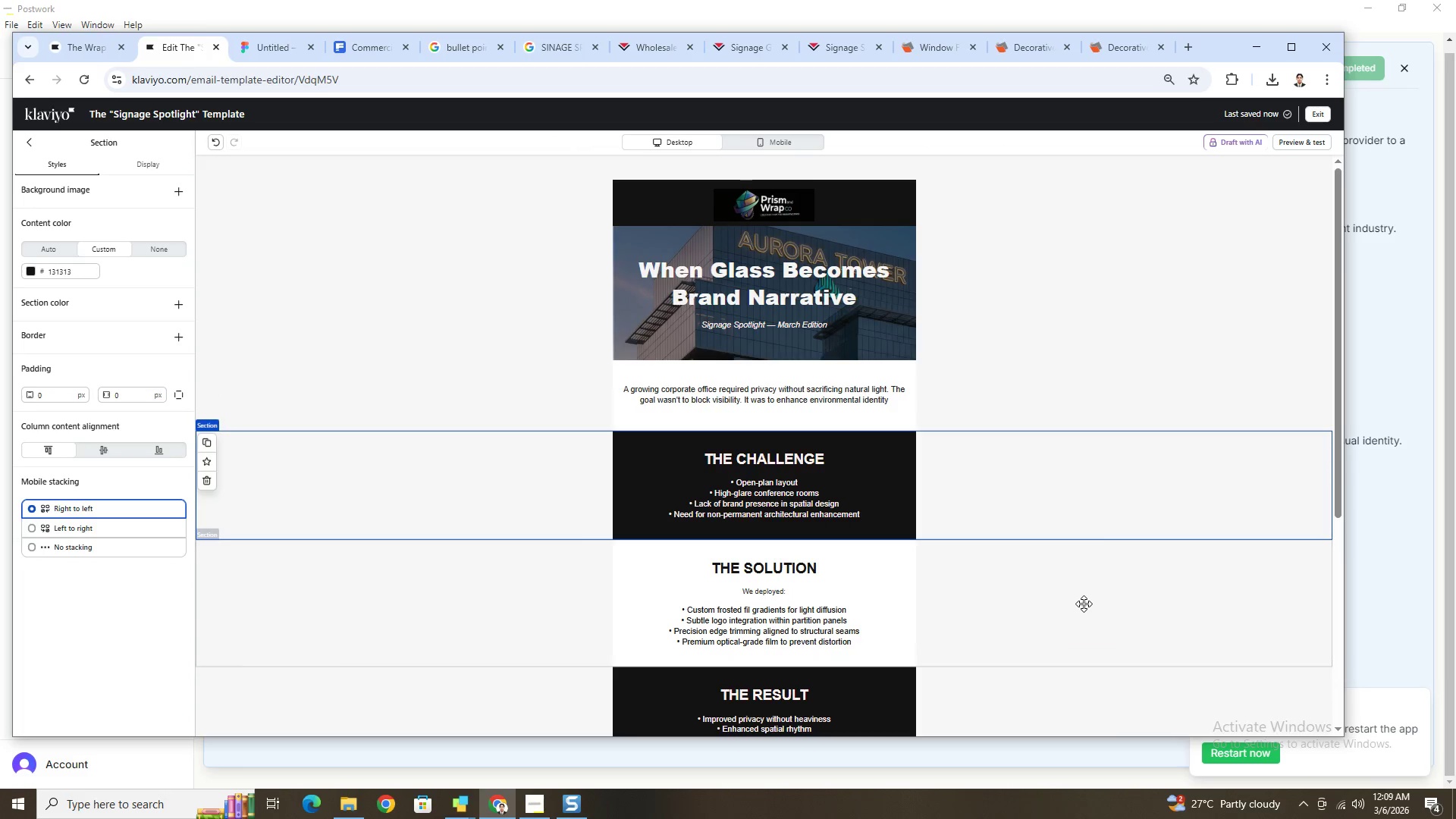 
left_click([249, 50])
 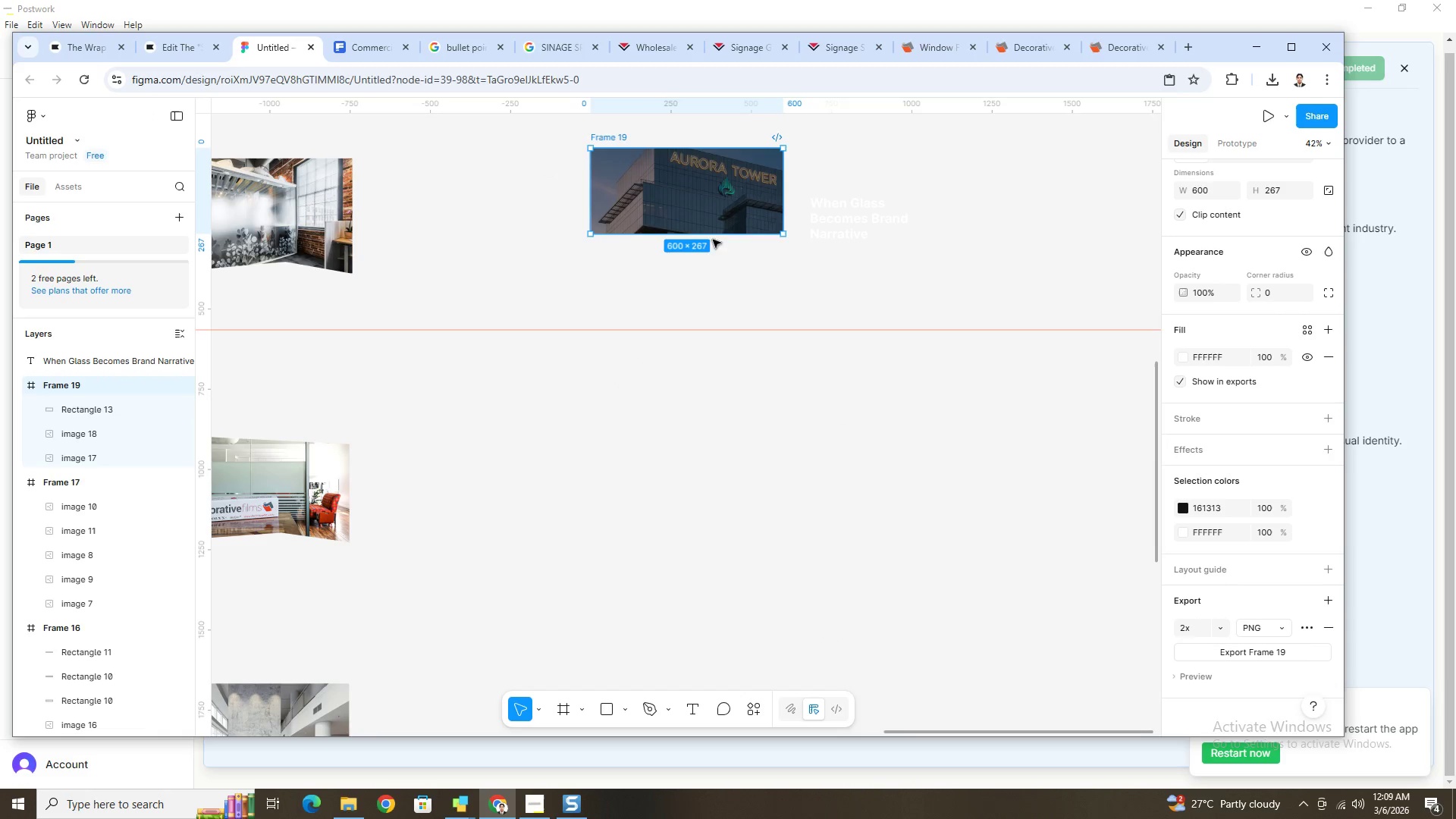 
left_click_drag(start_coordinate=[707, 236], to_coordinate=[720, 358])
 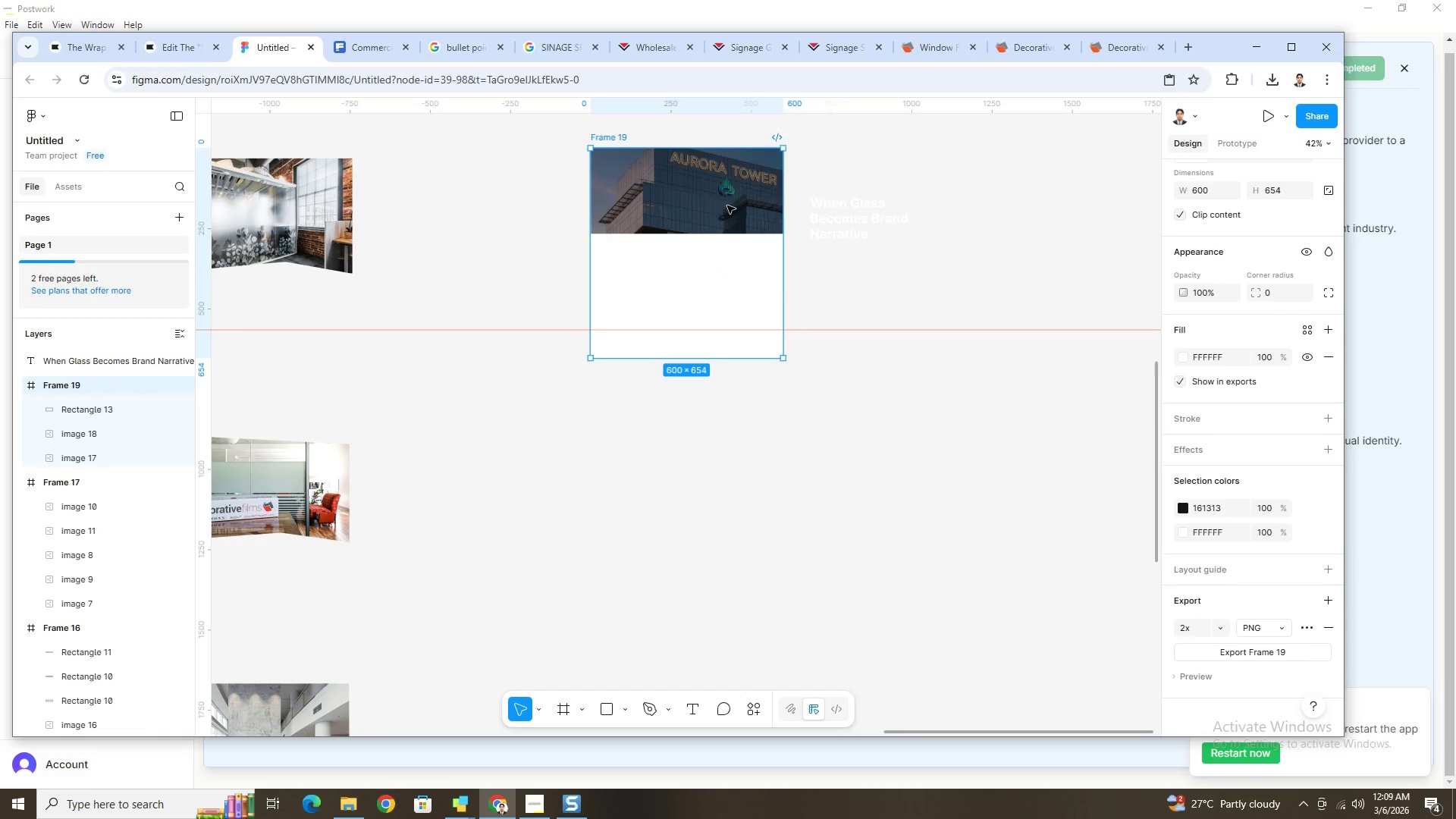 
double_click([727, 206])
 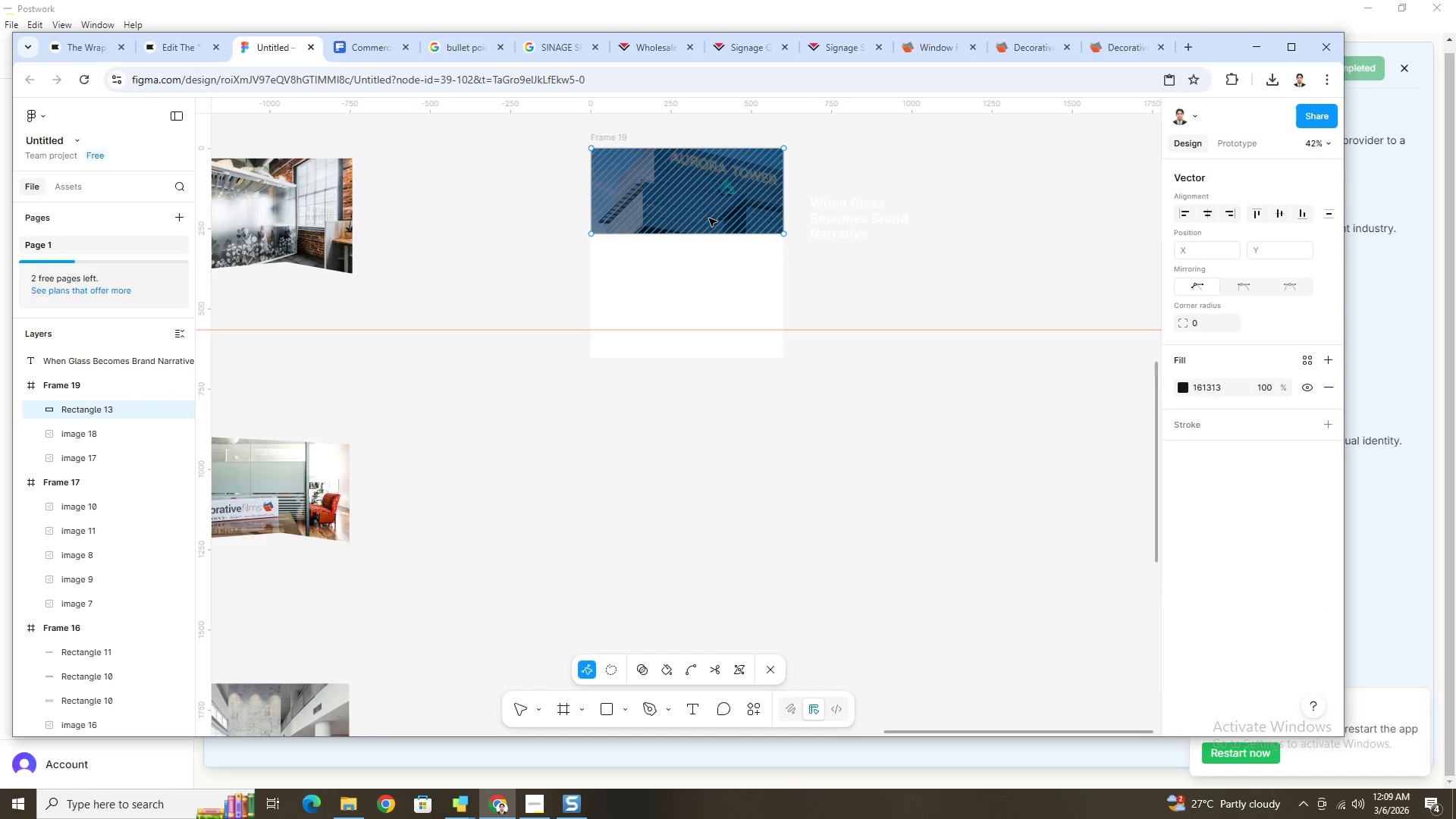 
key(Escape)
 